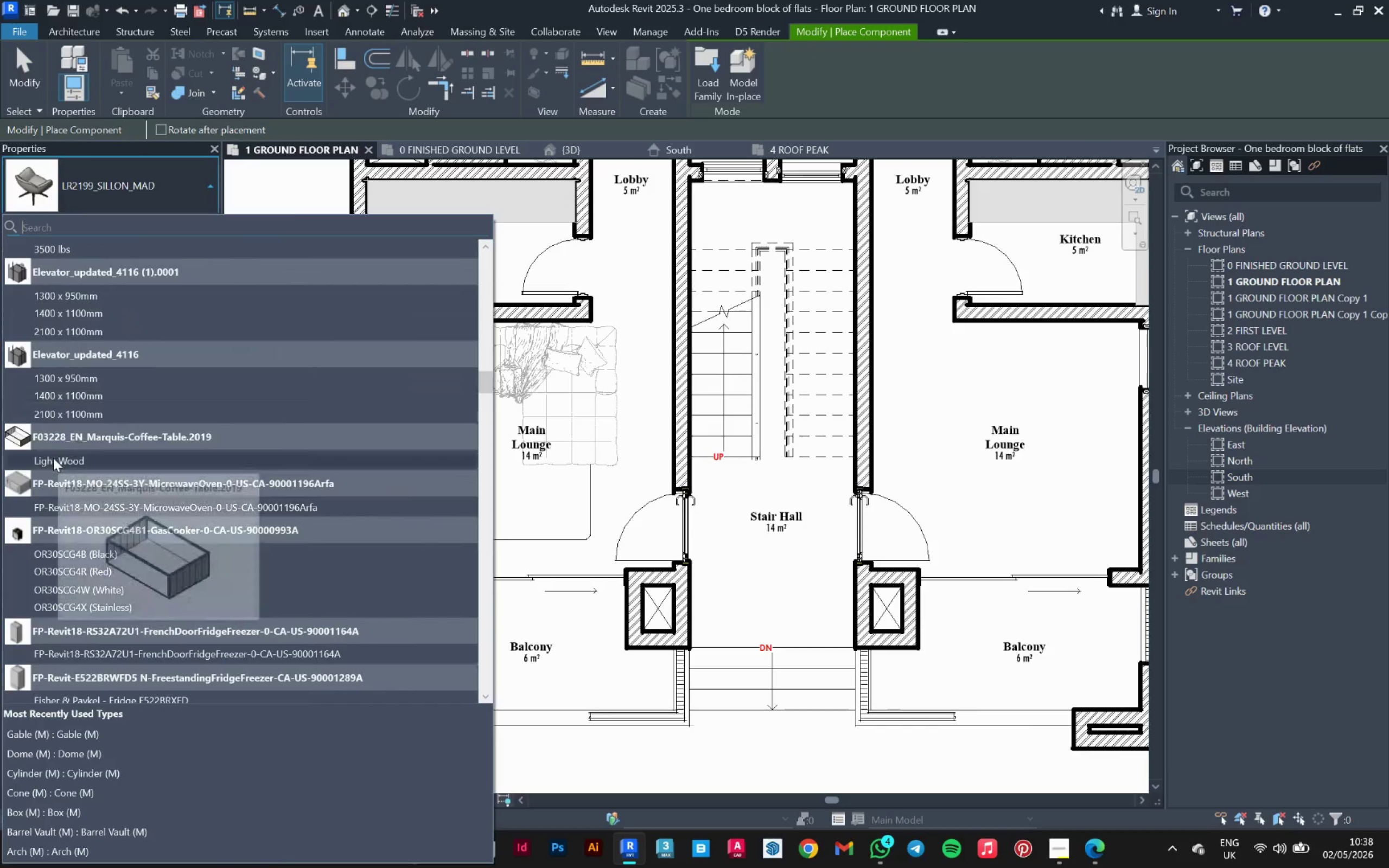 
left_click([53, 458])
 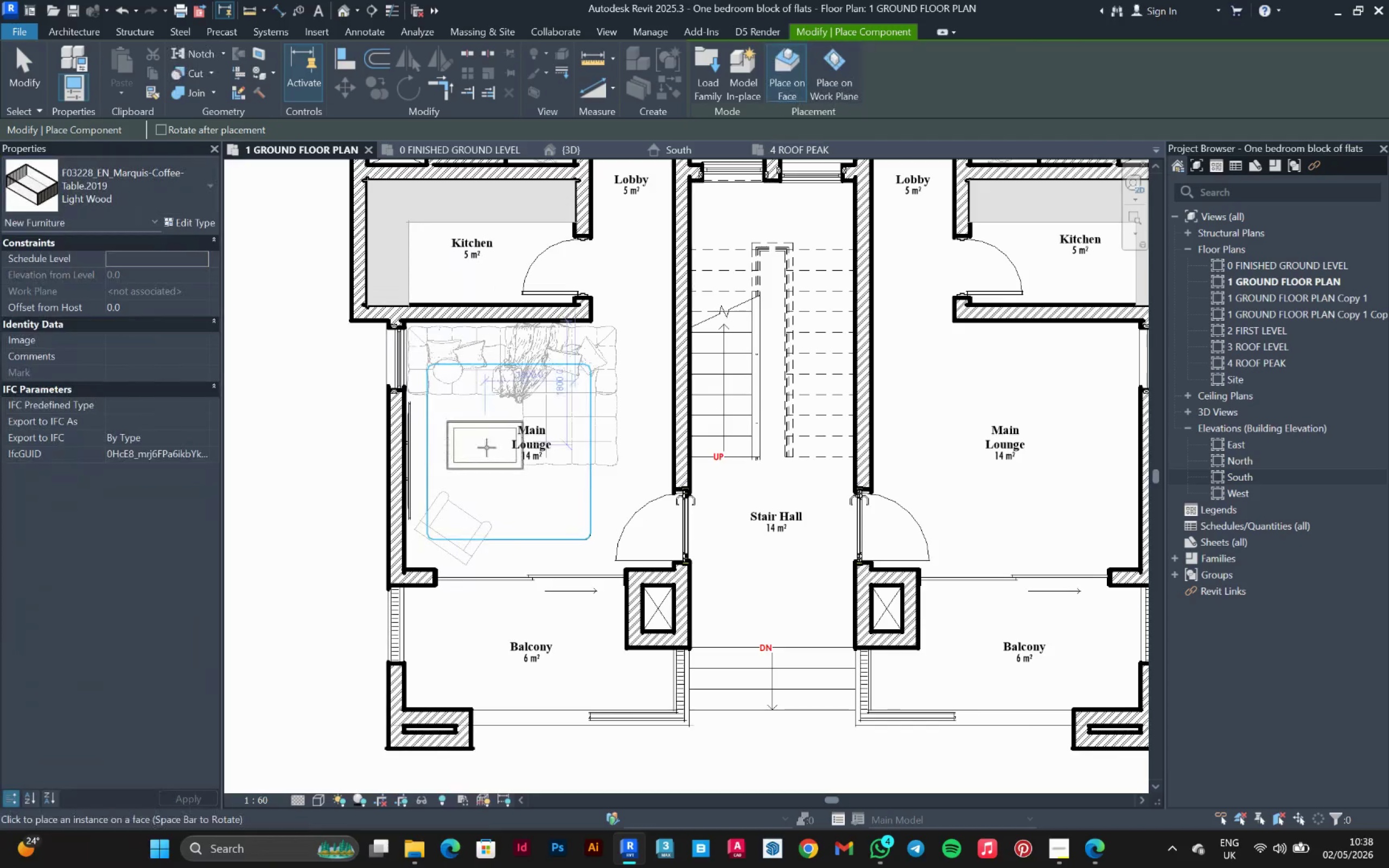 
scroll: coordinate [485, 448], scroll_direction: up, amount: 8.0
 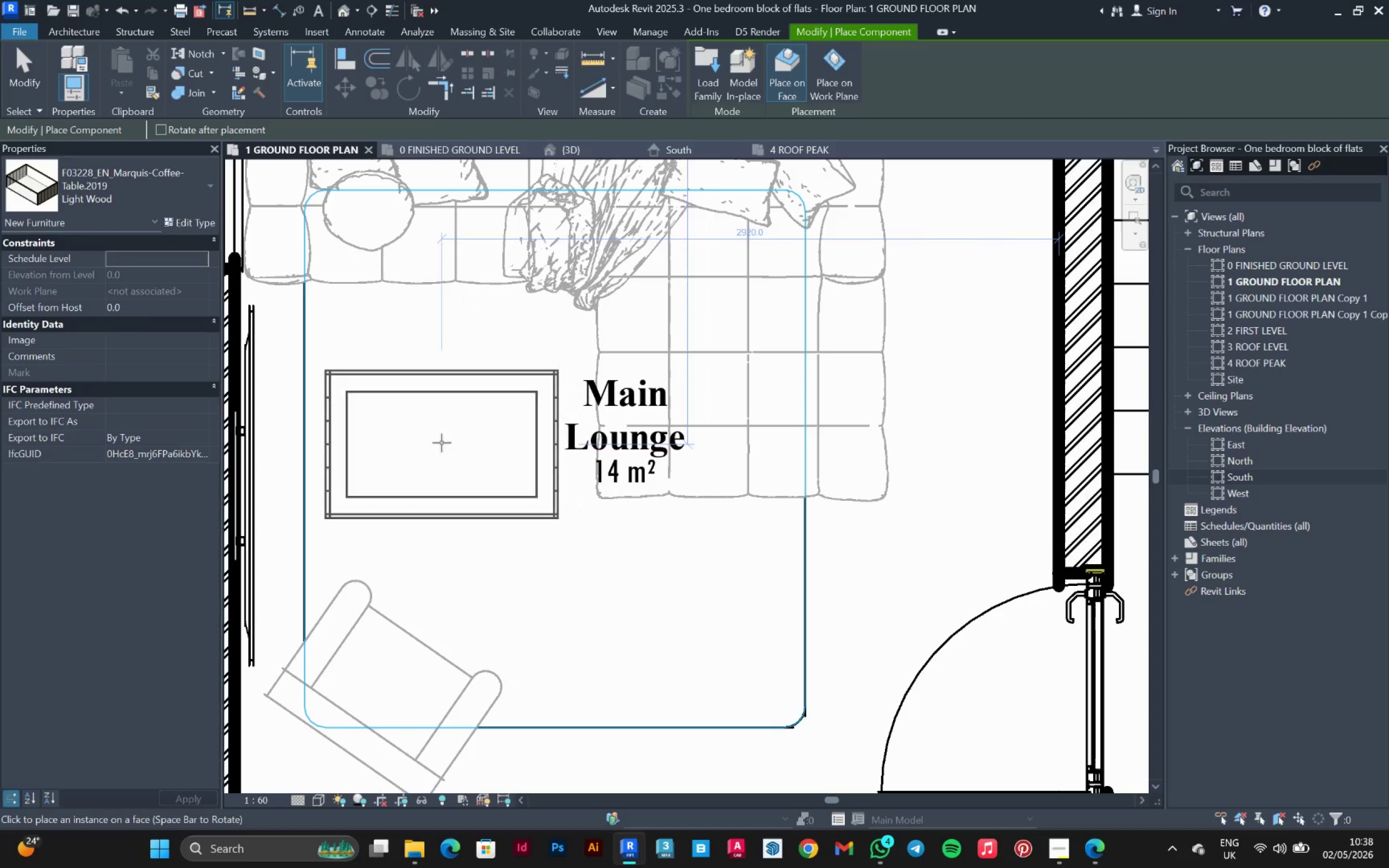 
left_click([442, 443])
 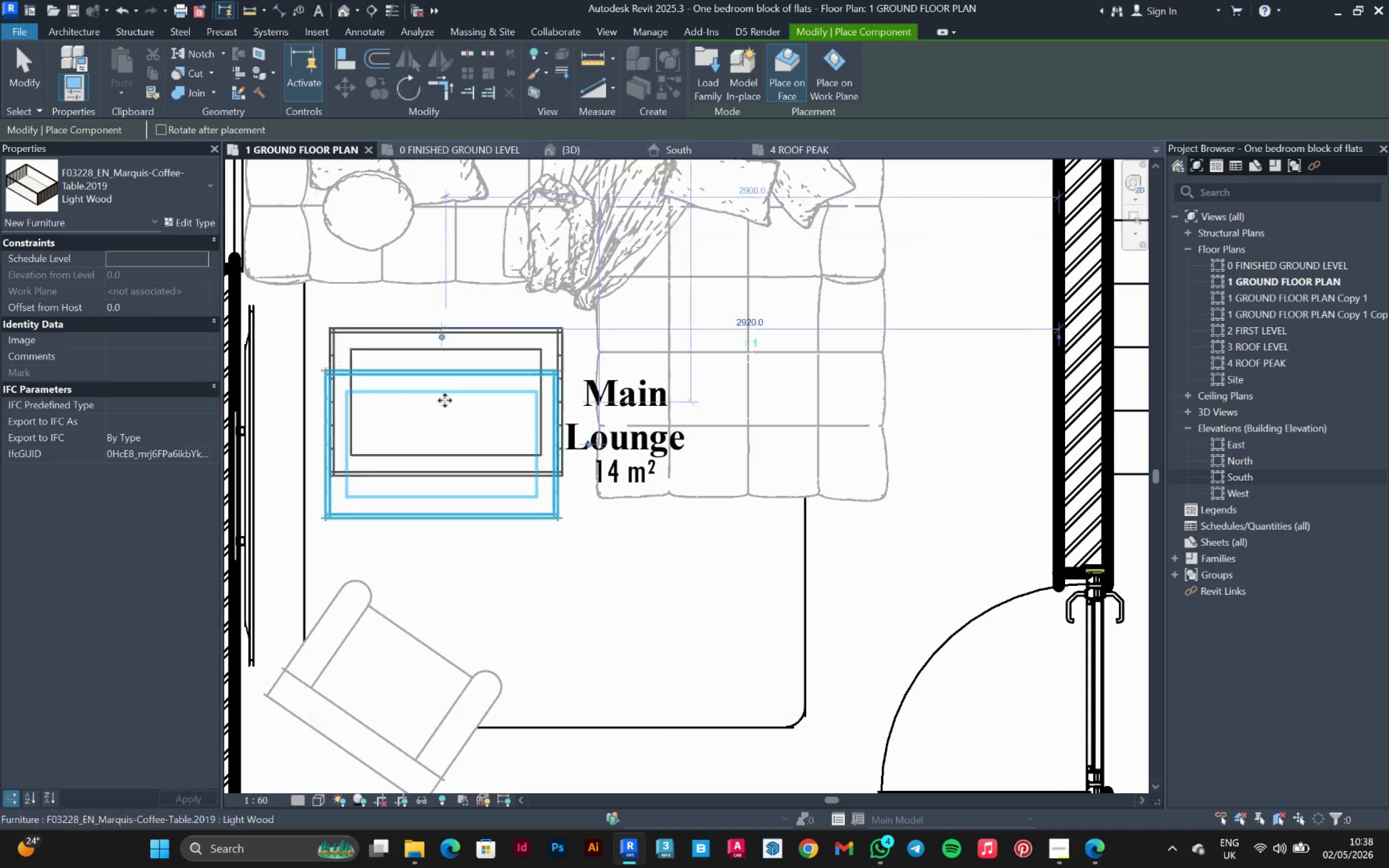 
scroll: coordinate [445, 399], scroll_direction: down, amount: 1.0
 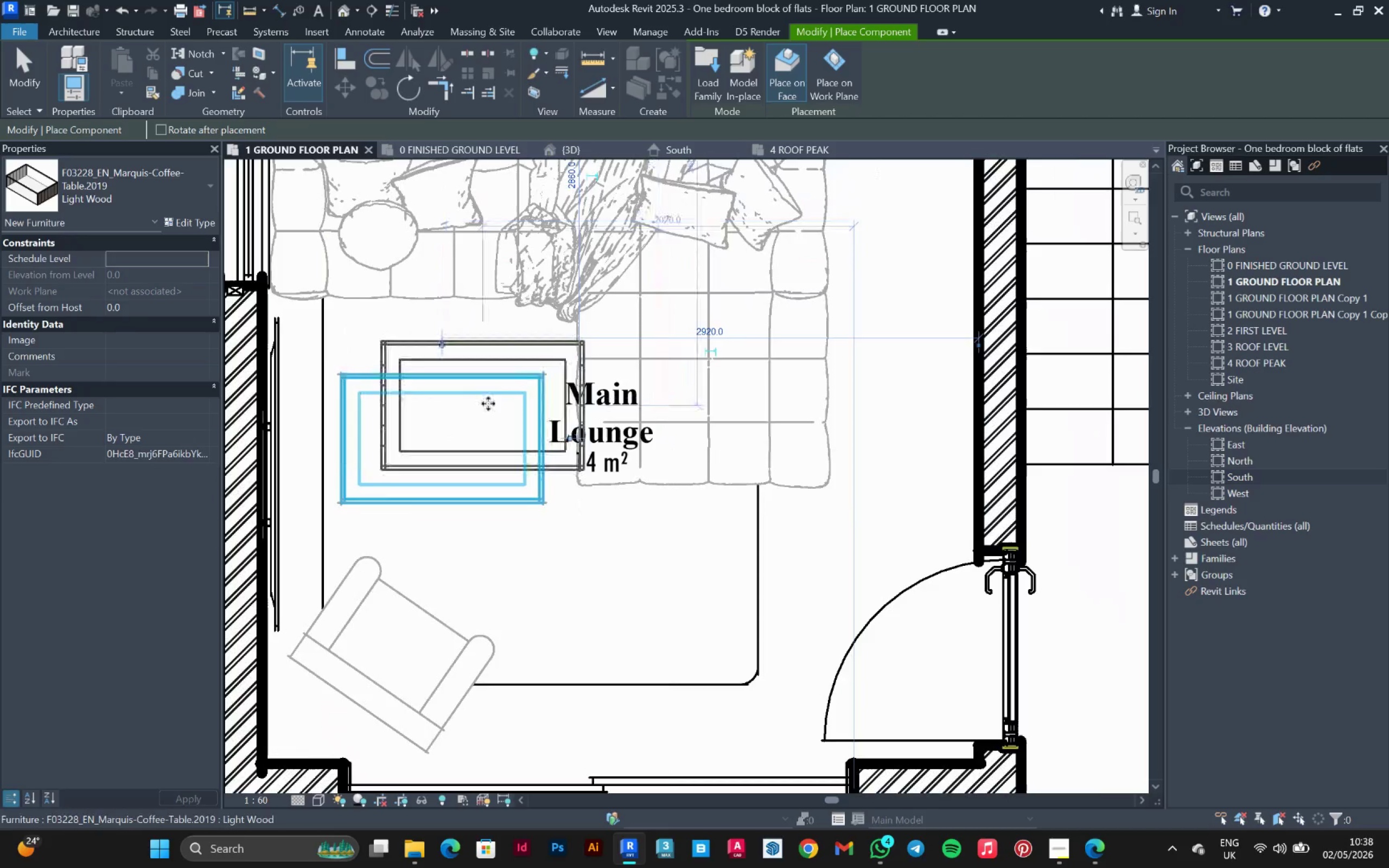 
key(Escape)
 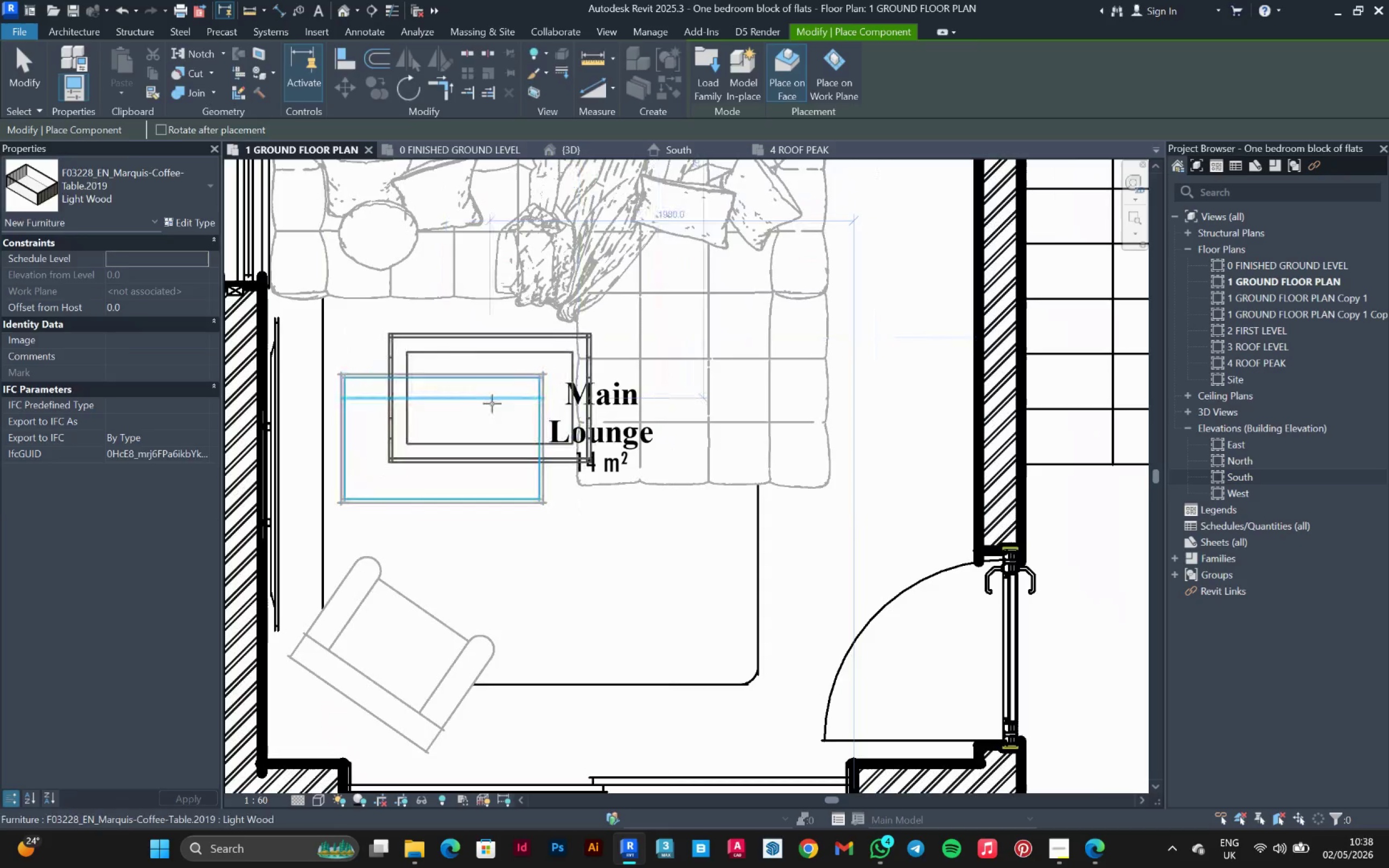 
key(Escape)
 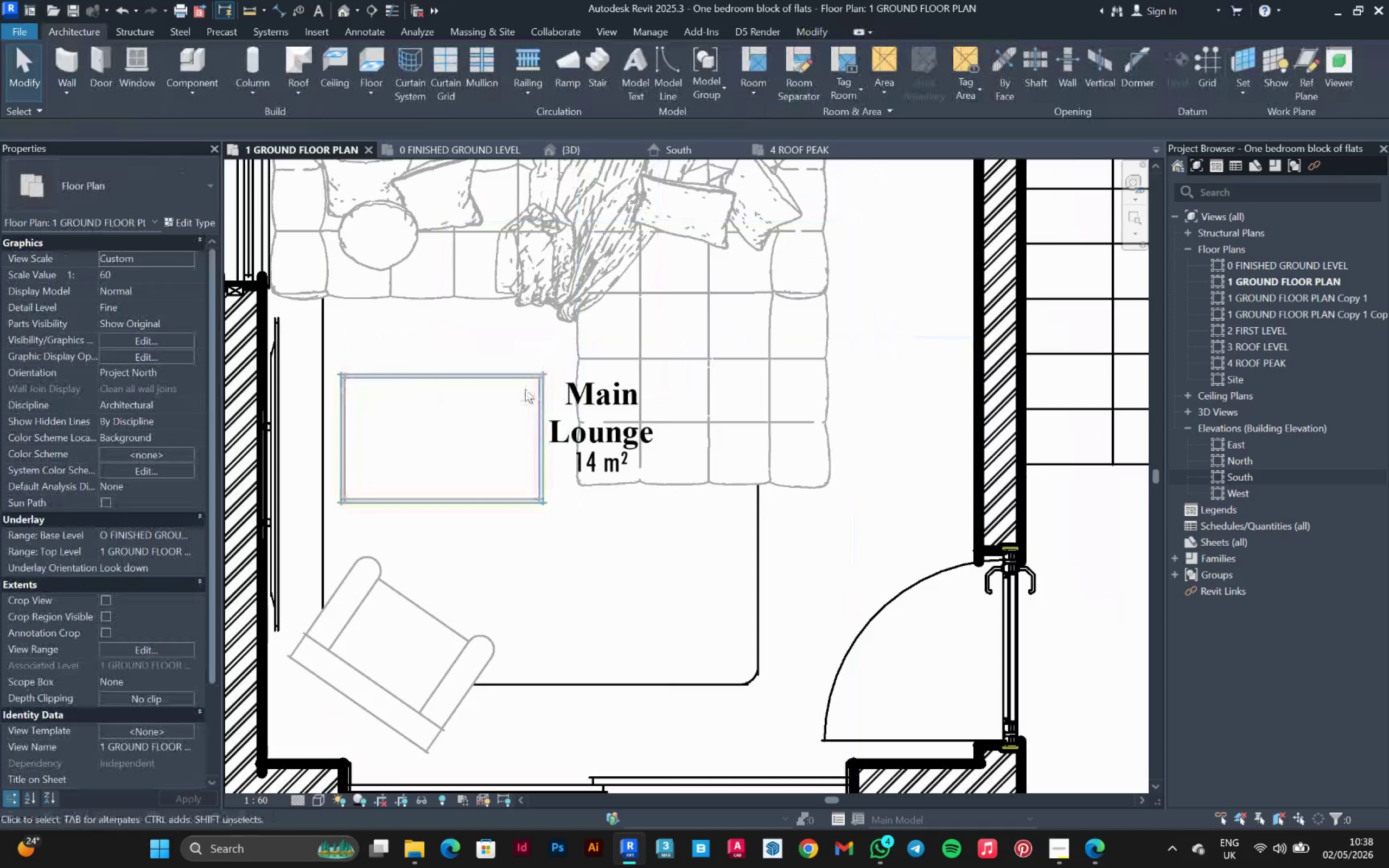 
left_click([525, 389])
 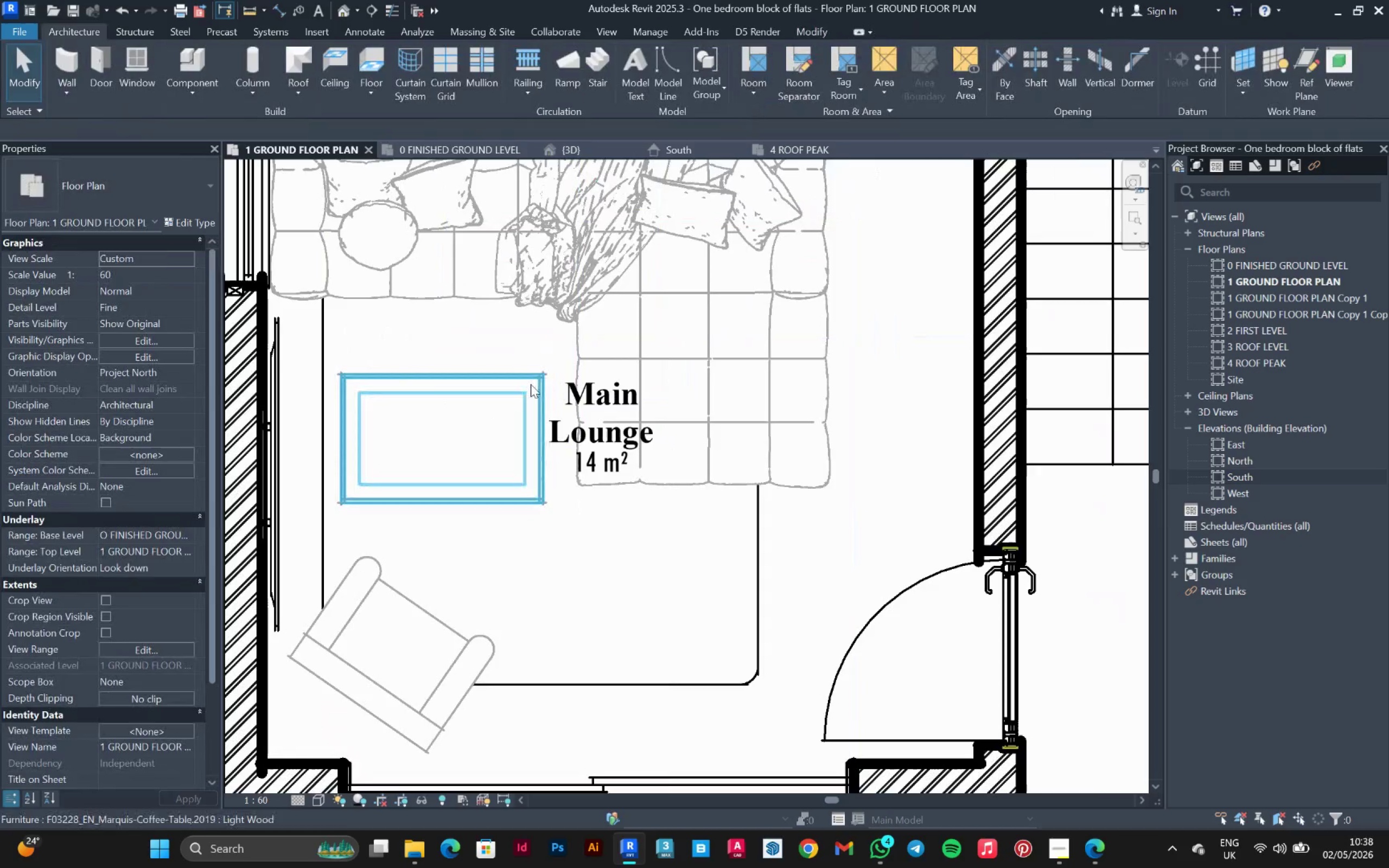 
left_click([531, 384])
 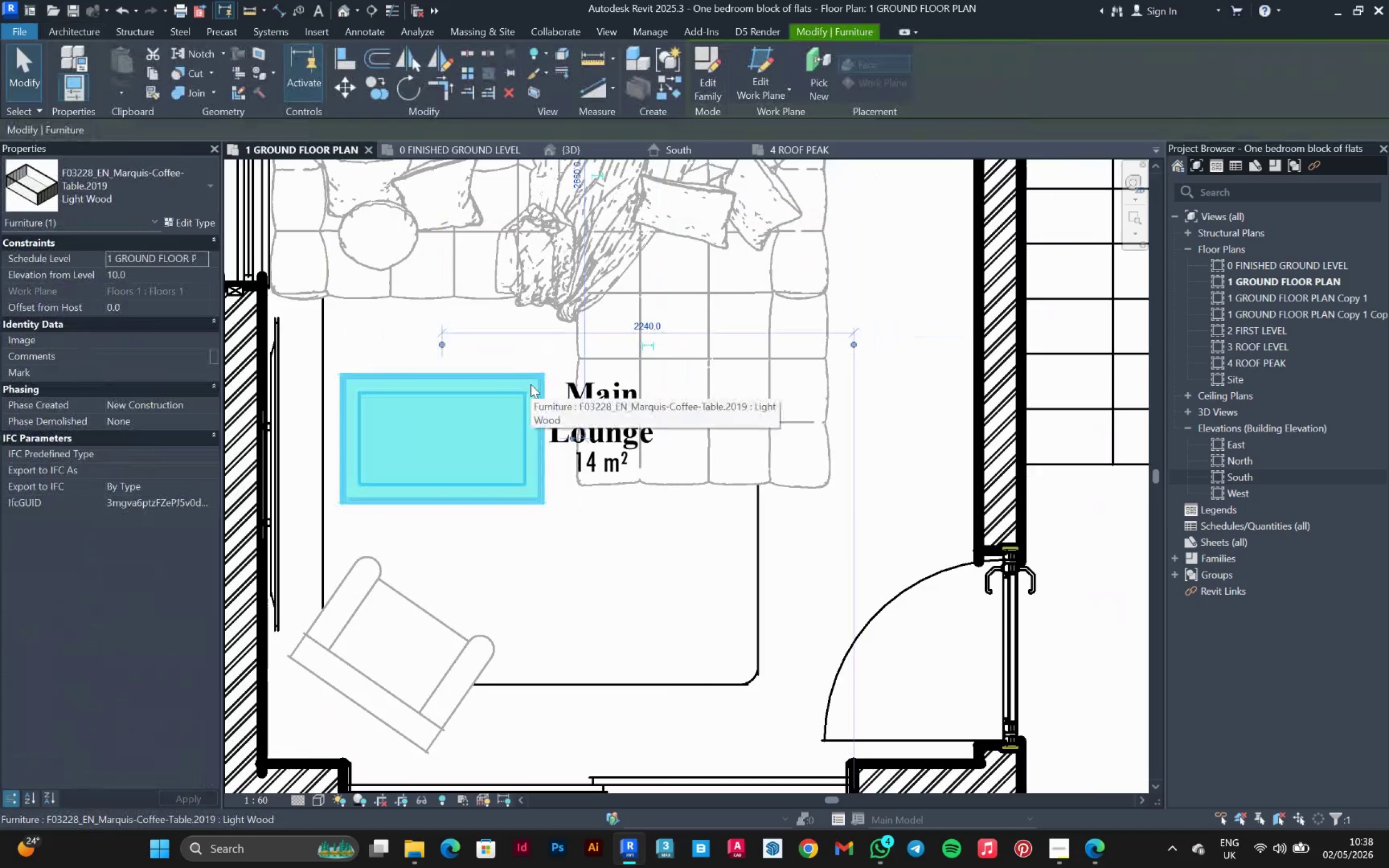 
key(Space)
 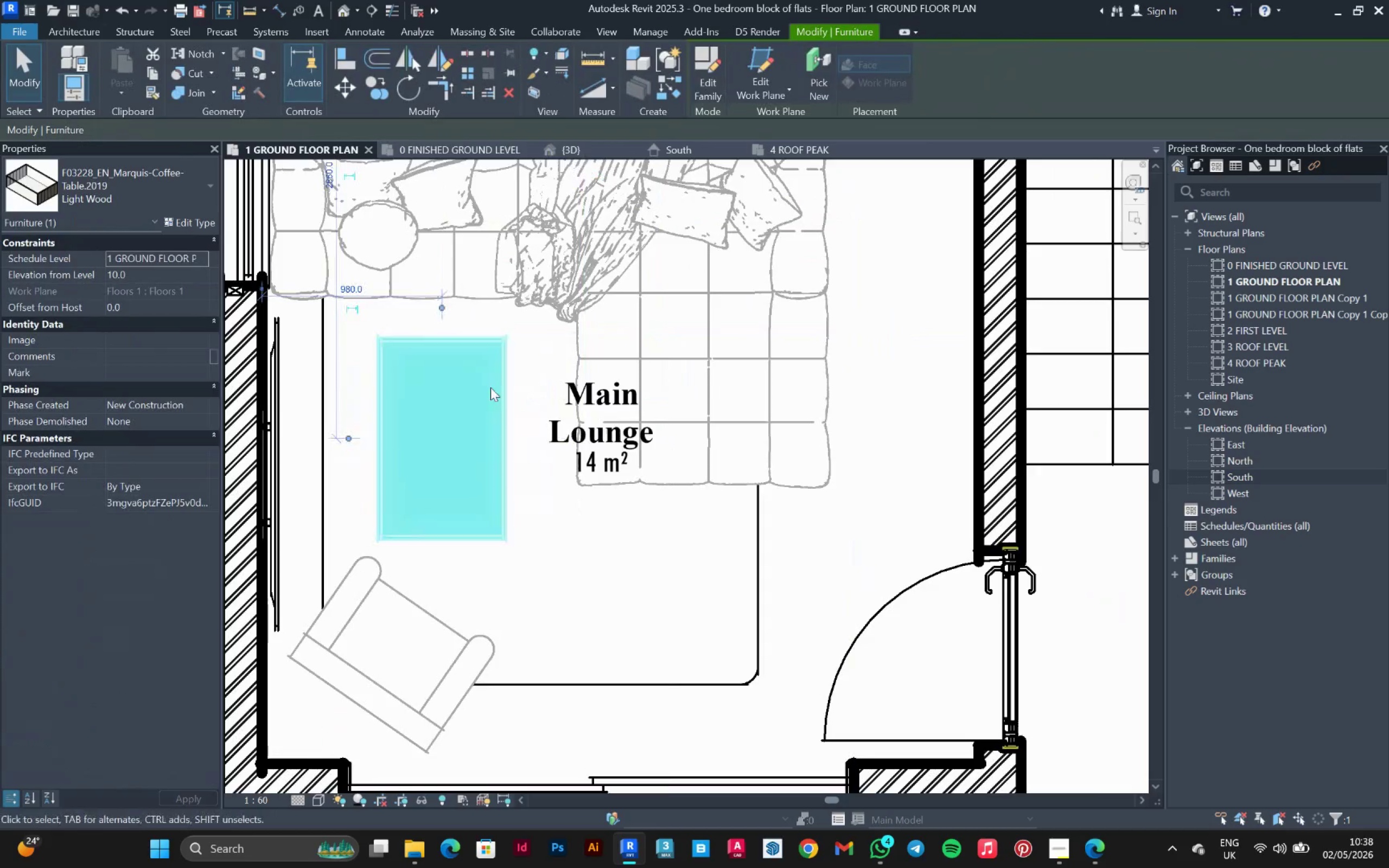 
scroll: coordinate [486, 395], scroll_direction: down, amount: 3.0
 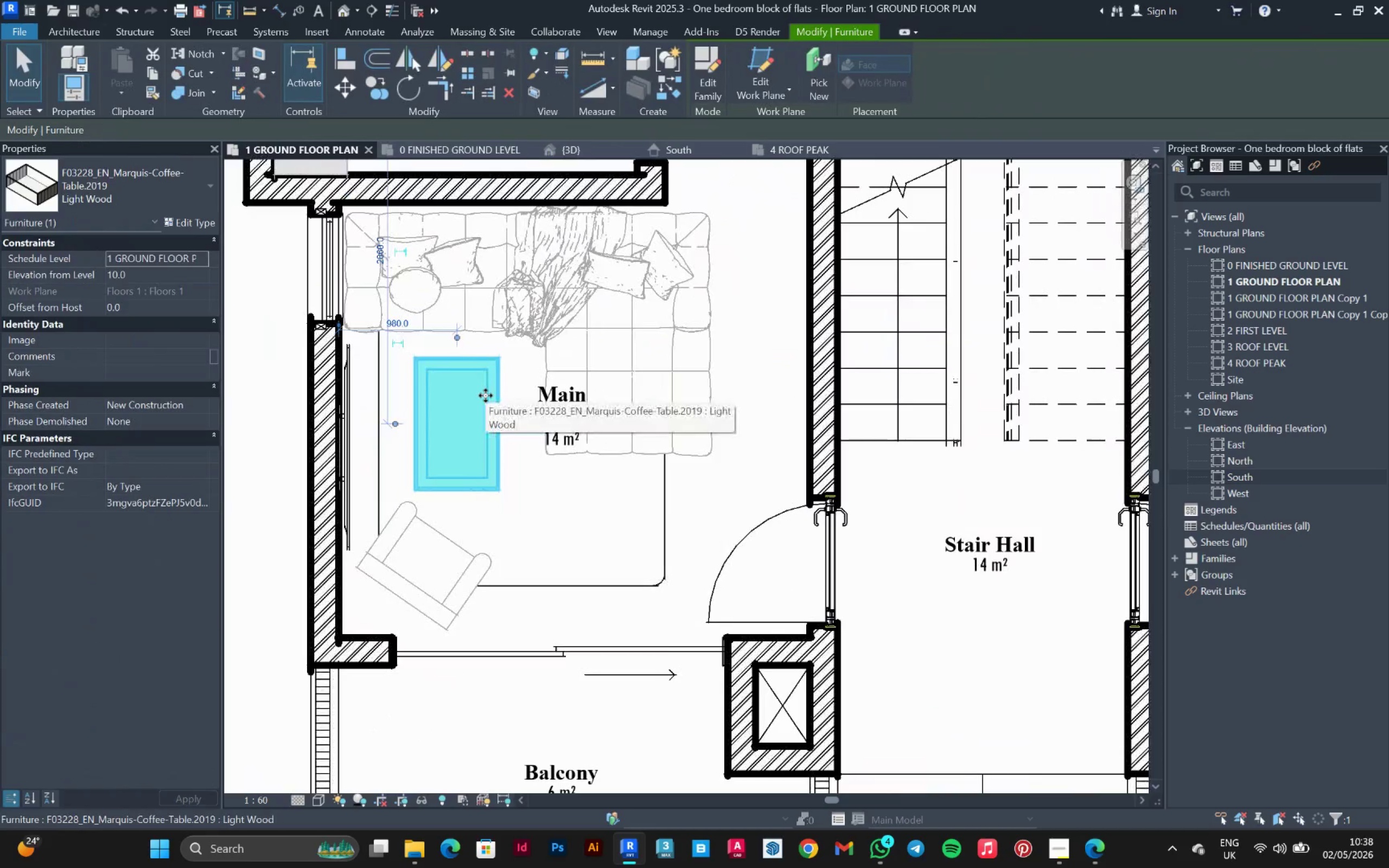 
key(ArrowDown)
 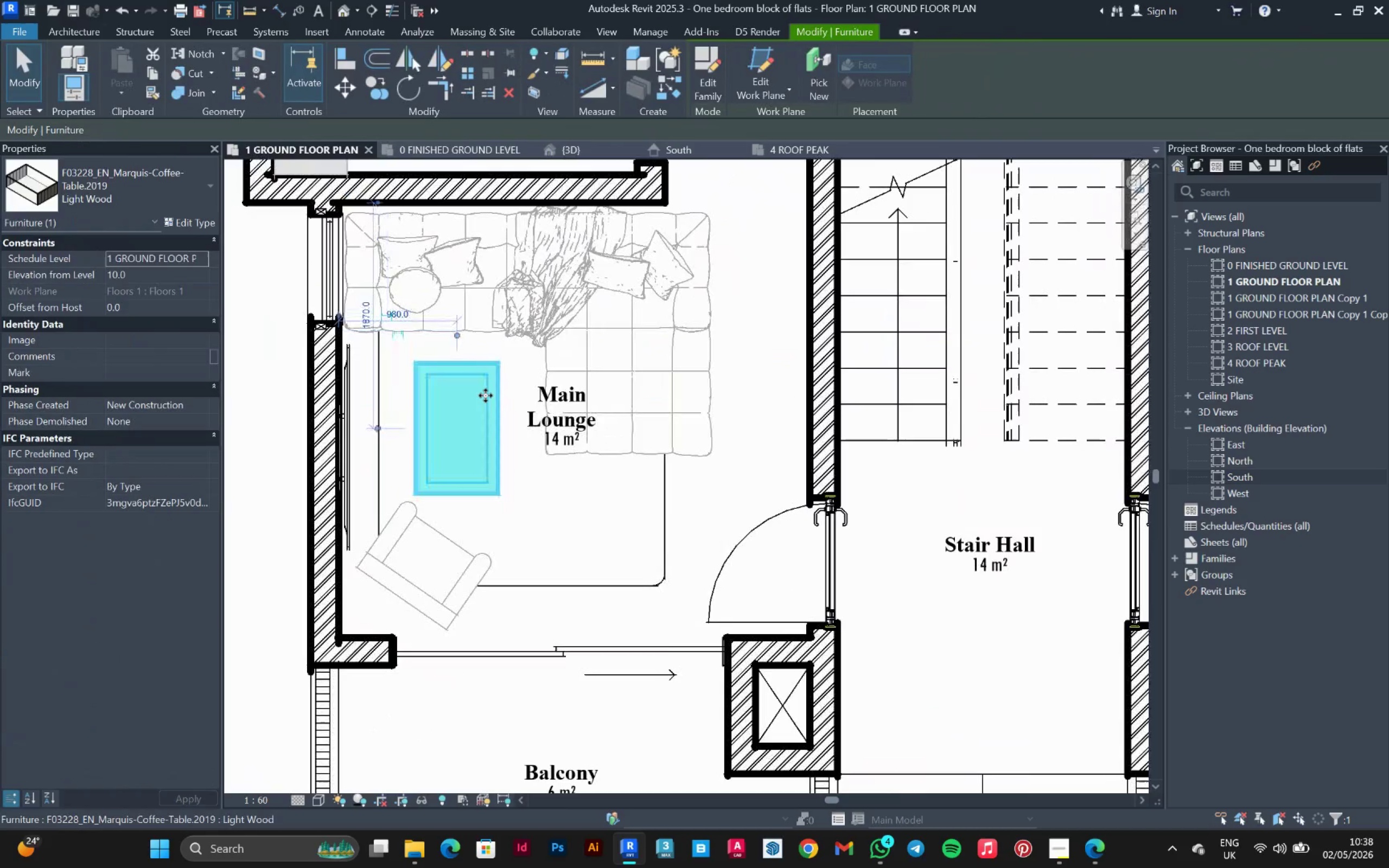 
key(ArrowRight)
 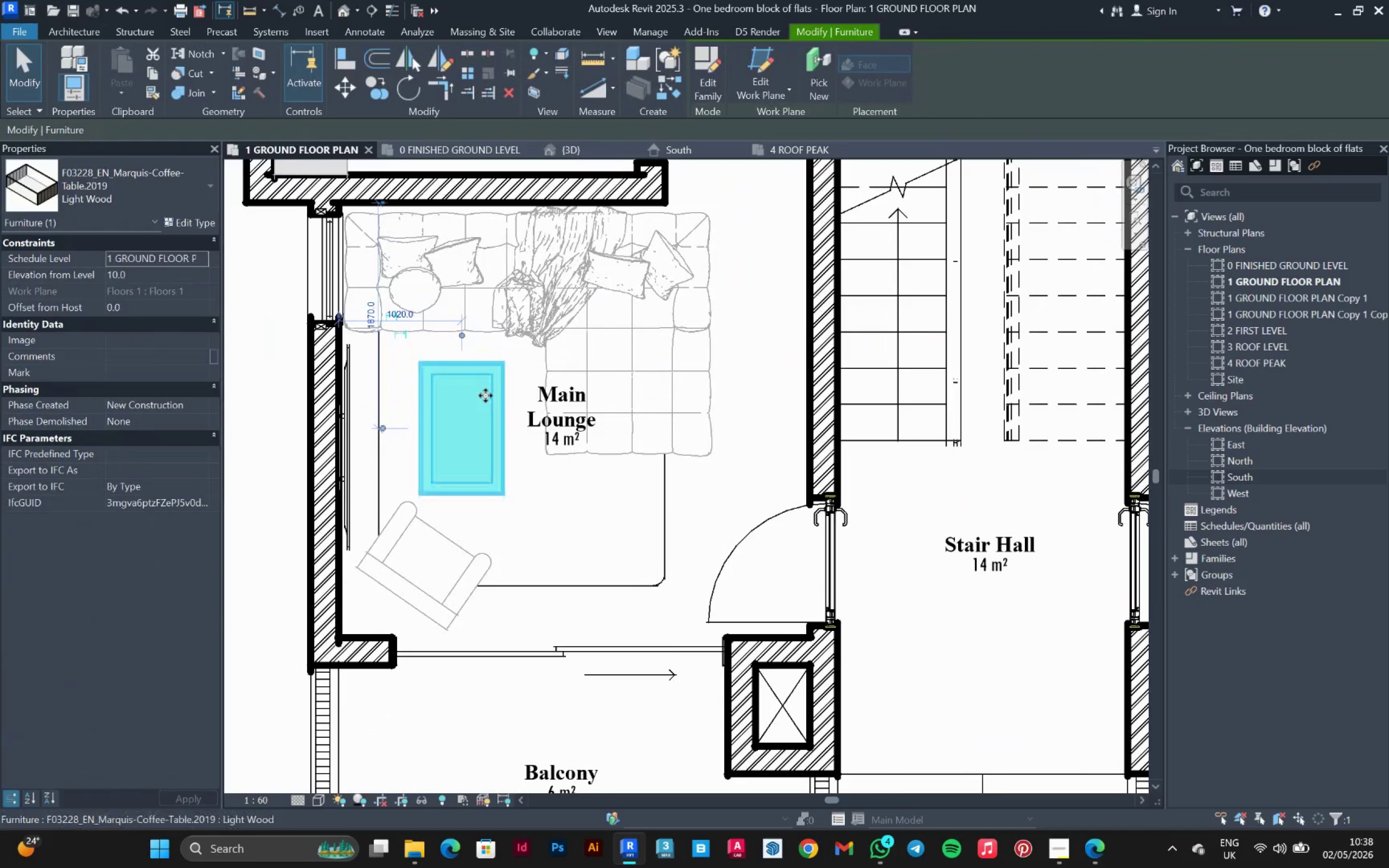 
key(ArrowRight)
 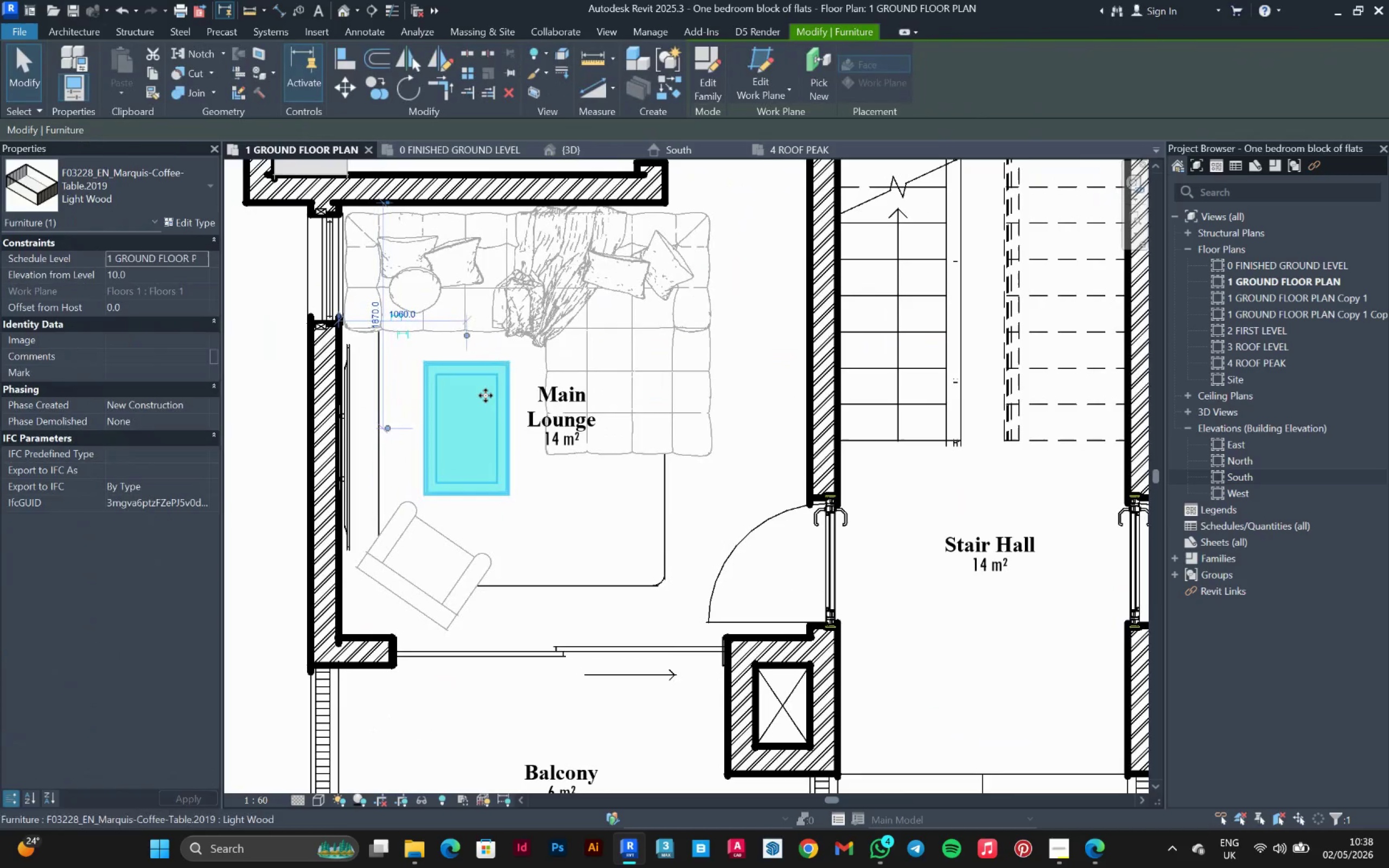 
key(ArrowRight)
 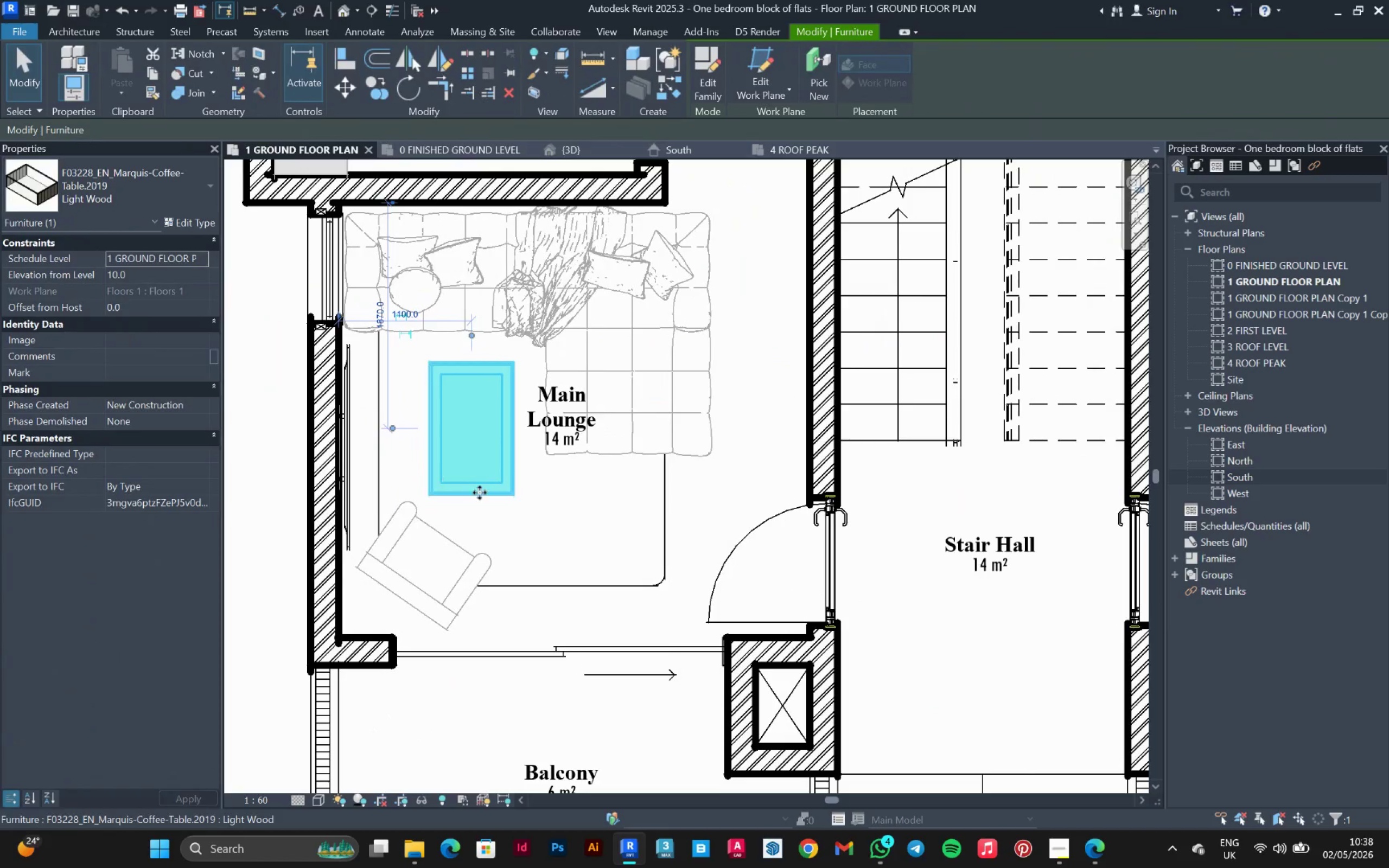 
left_click_drag(start_coordinate=[476, 552], to_coordinate=[402, 85])
 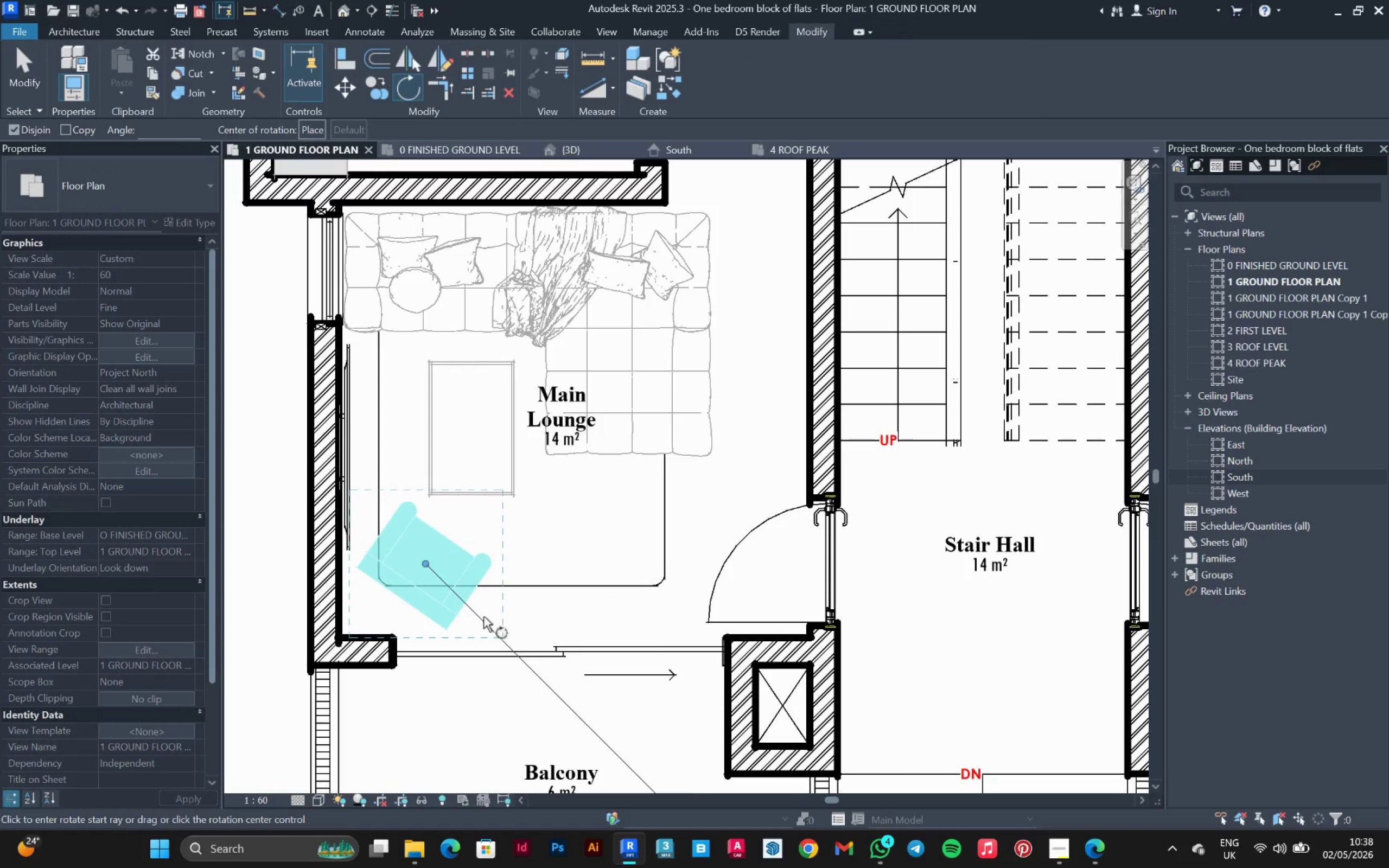 
left_click([484, 611])
 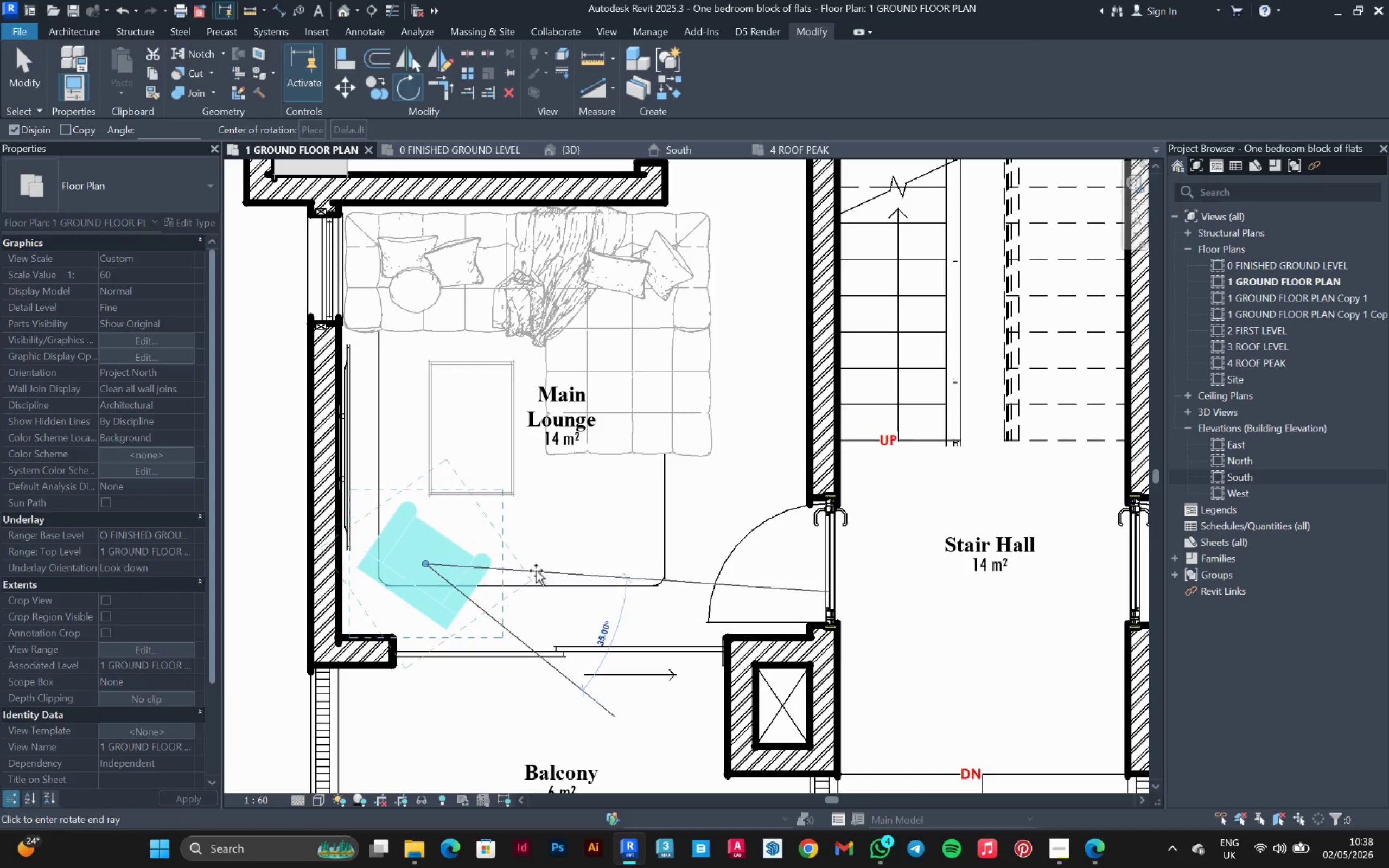 
left_click([536, 571])
 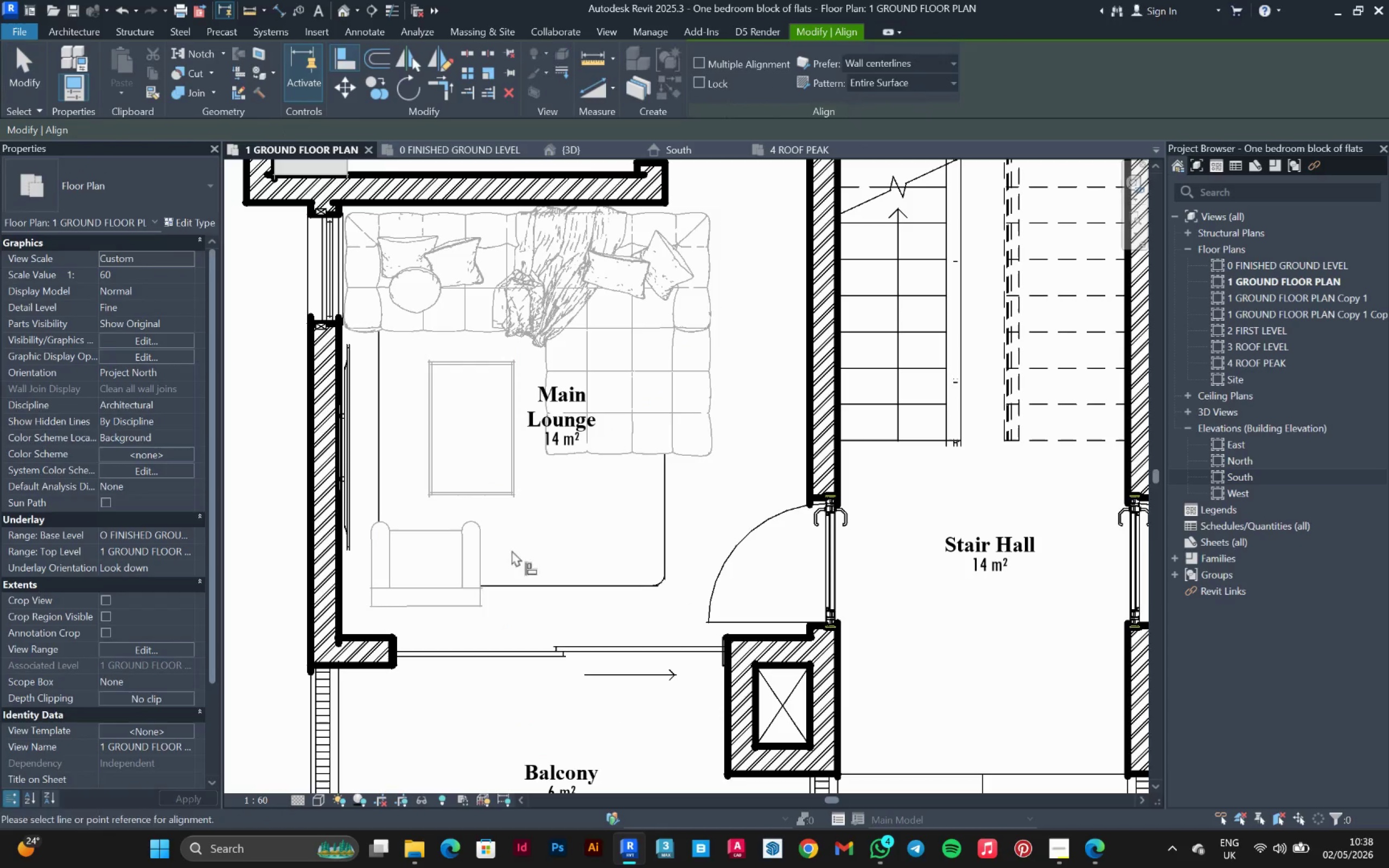 
left_click_drag(start_coordinate=[524, 584], to_coordinate=[520, 584])
 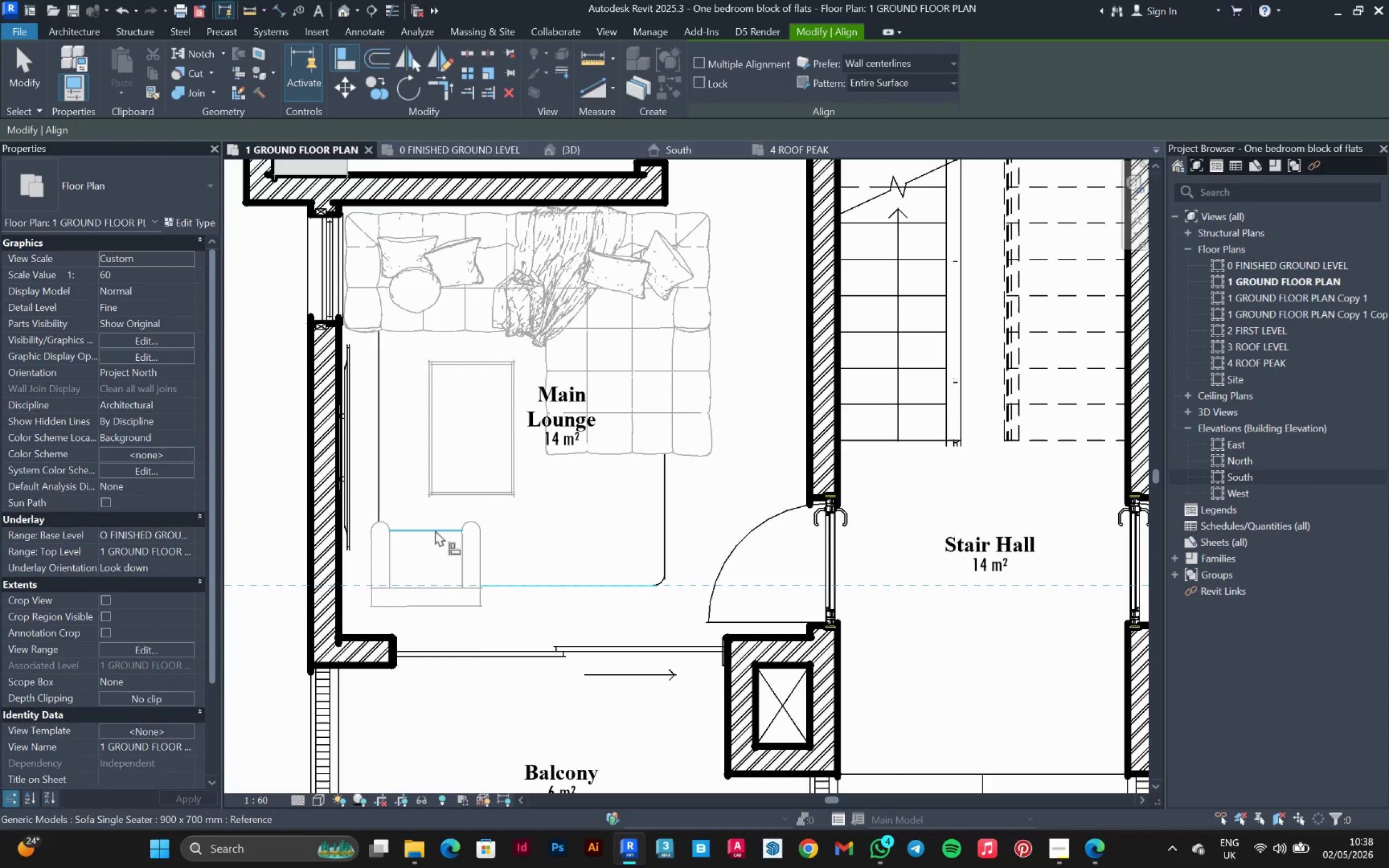 
left_click([435, 530])
 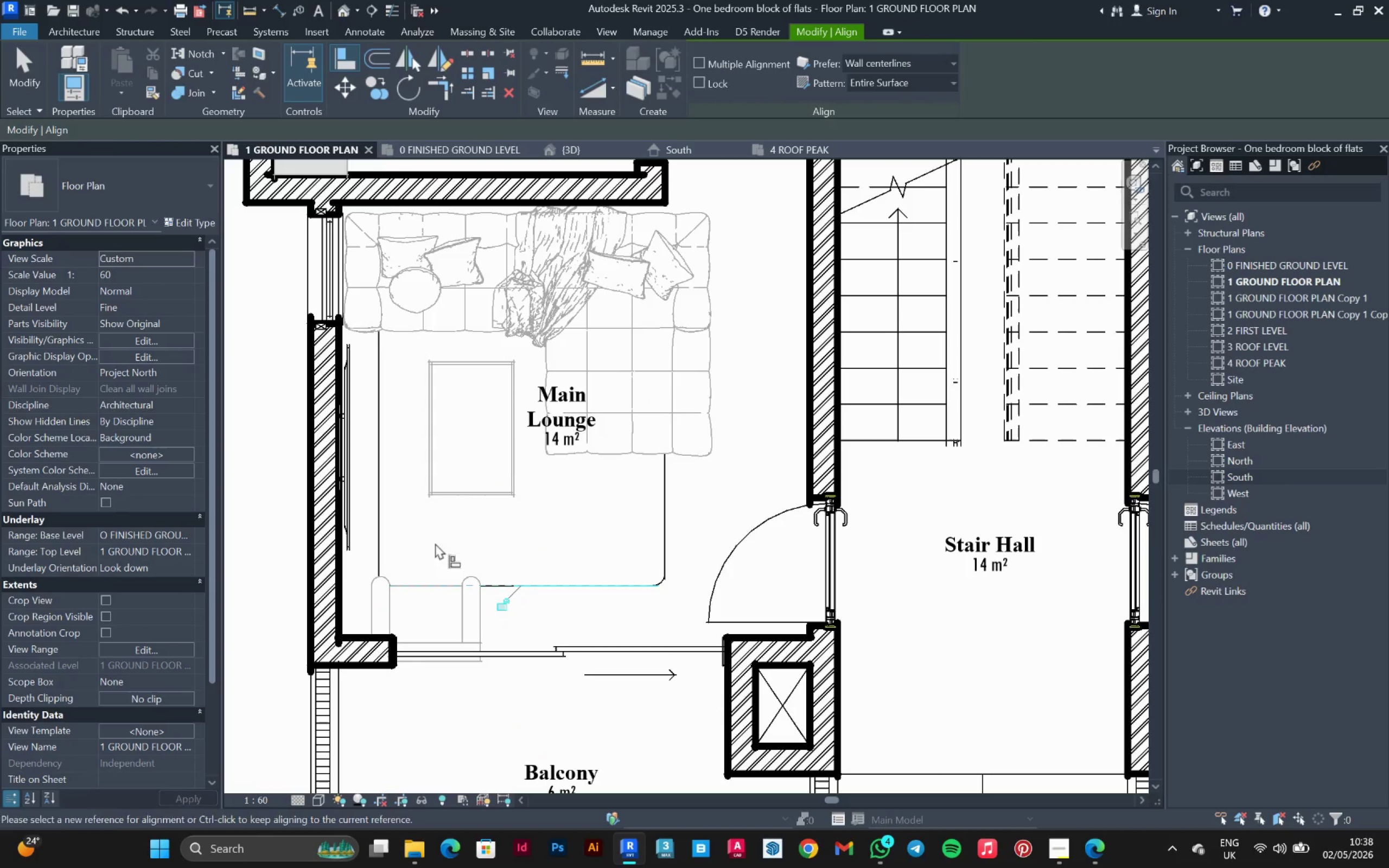 
key(Escape)
 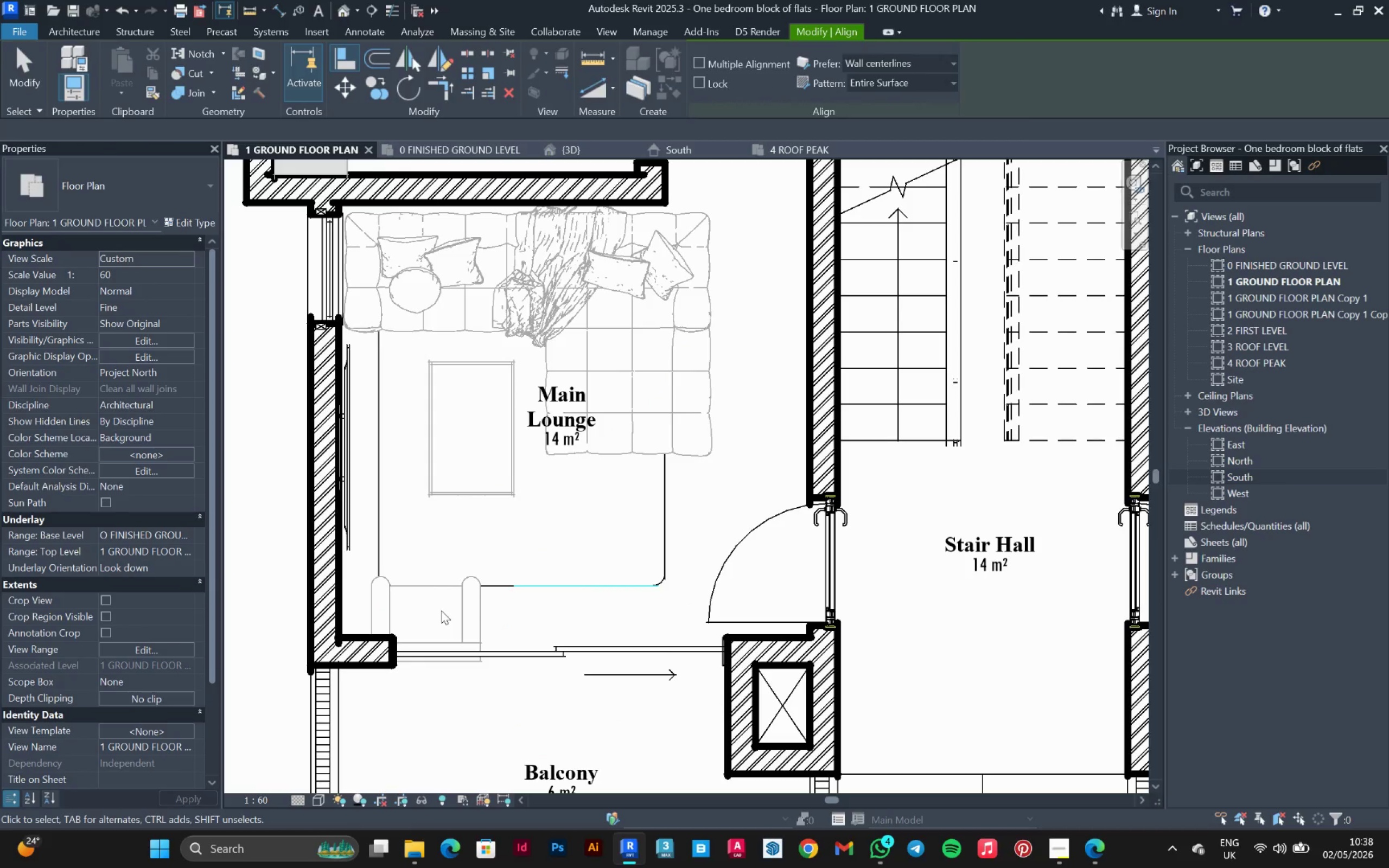 
key(Escape)
 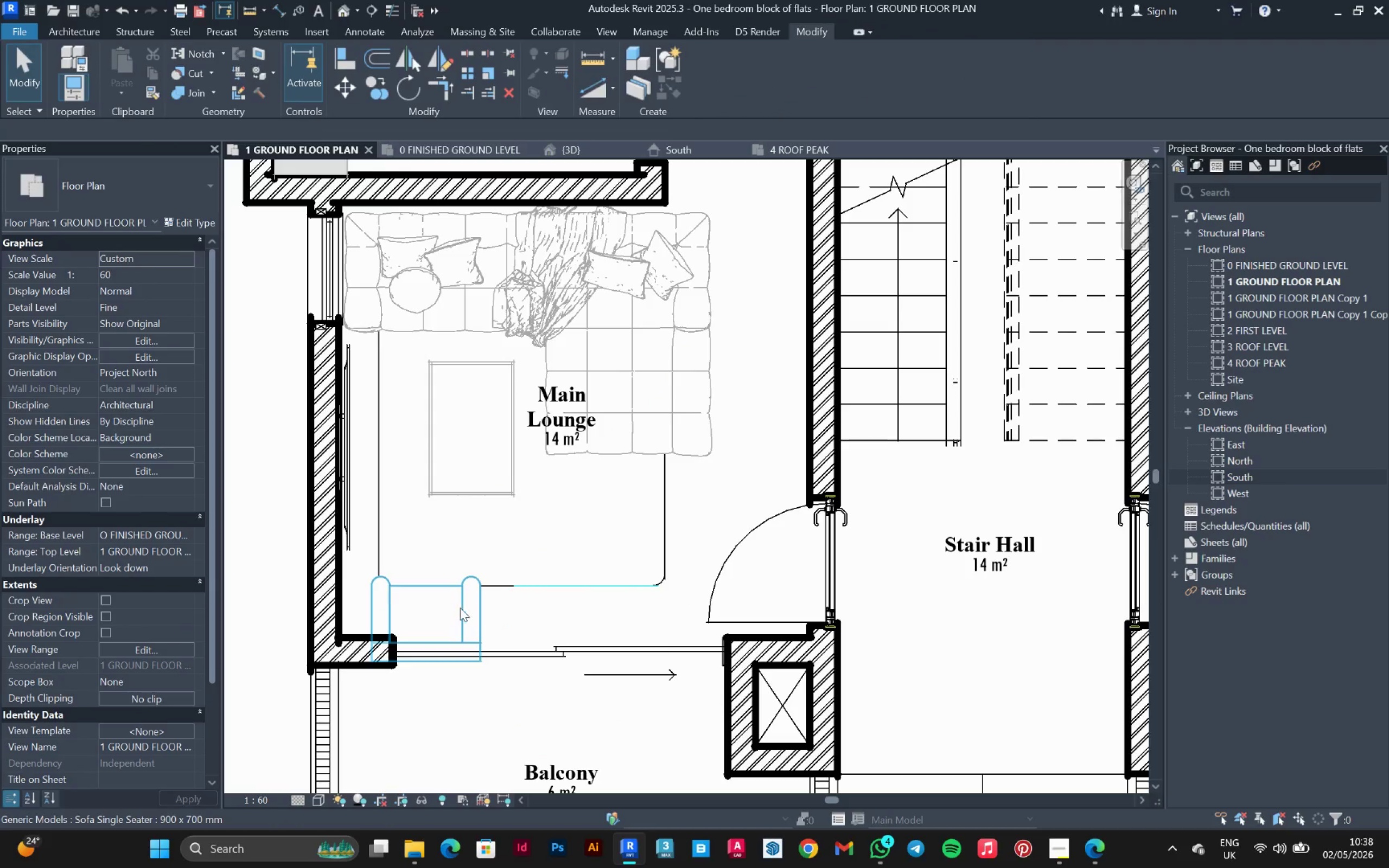 
left_click([461, 608])
 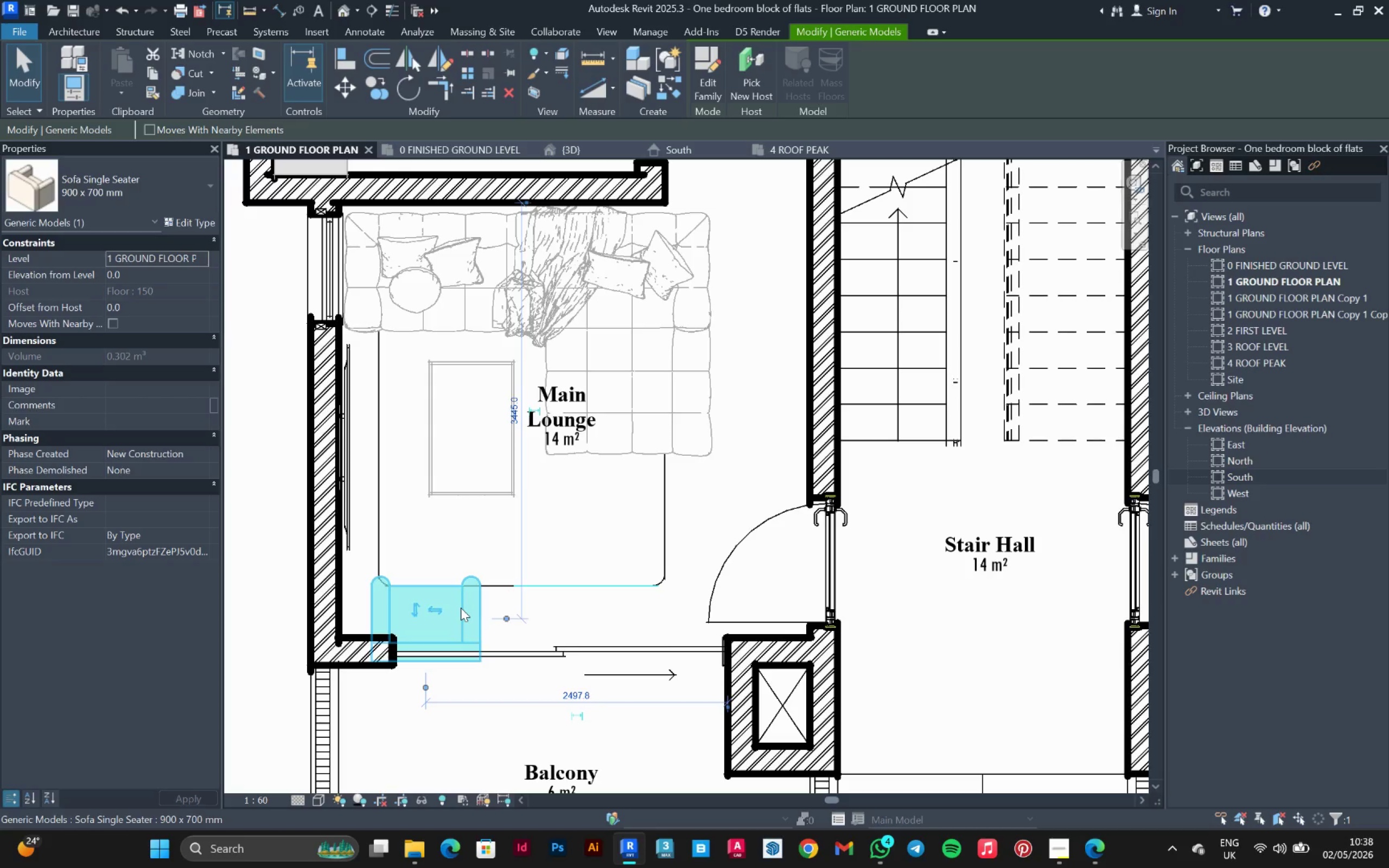 
key(ArrowUp)
 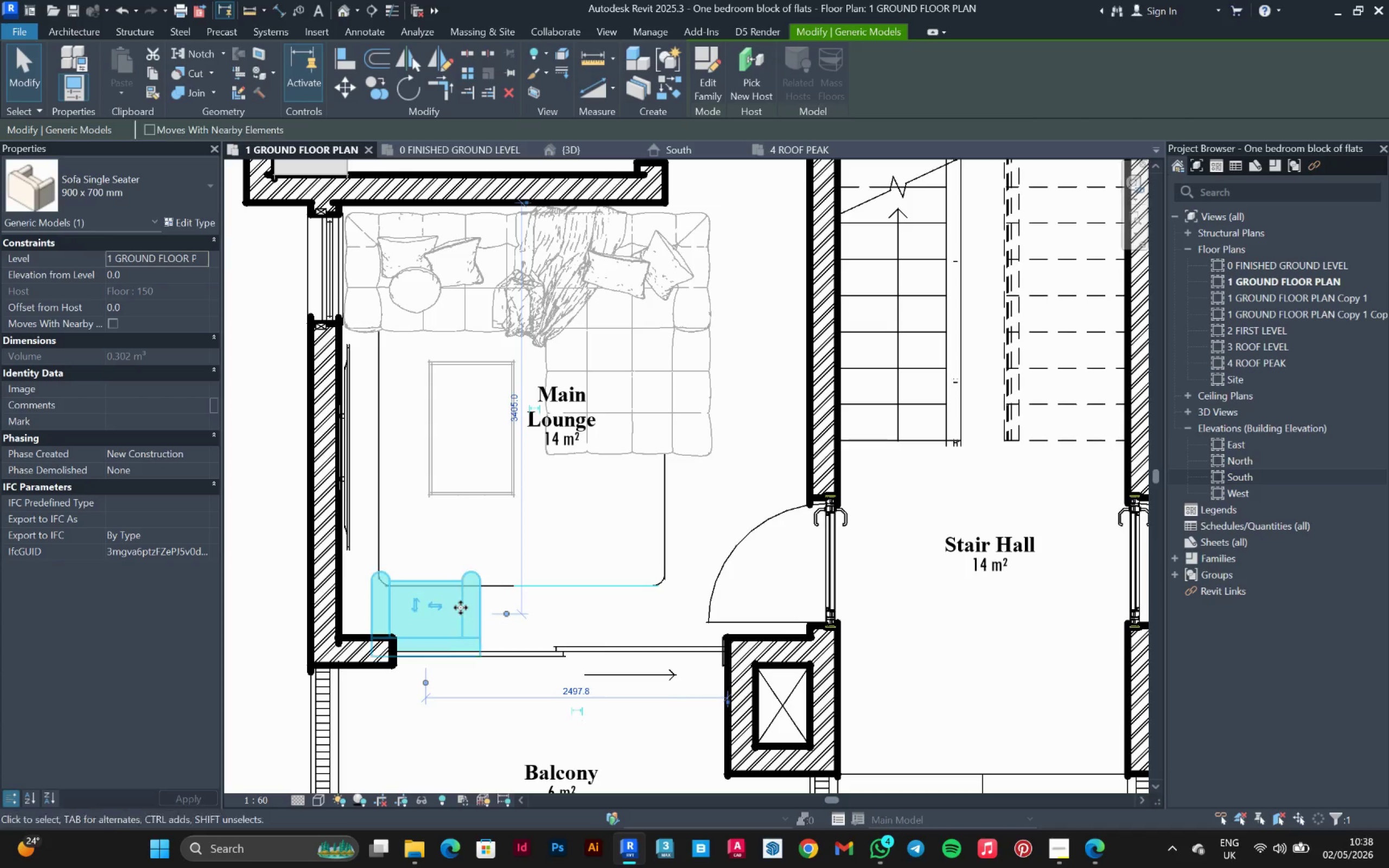 
key(ArrowUp)
 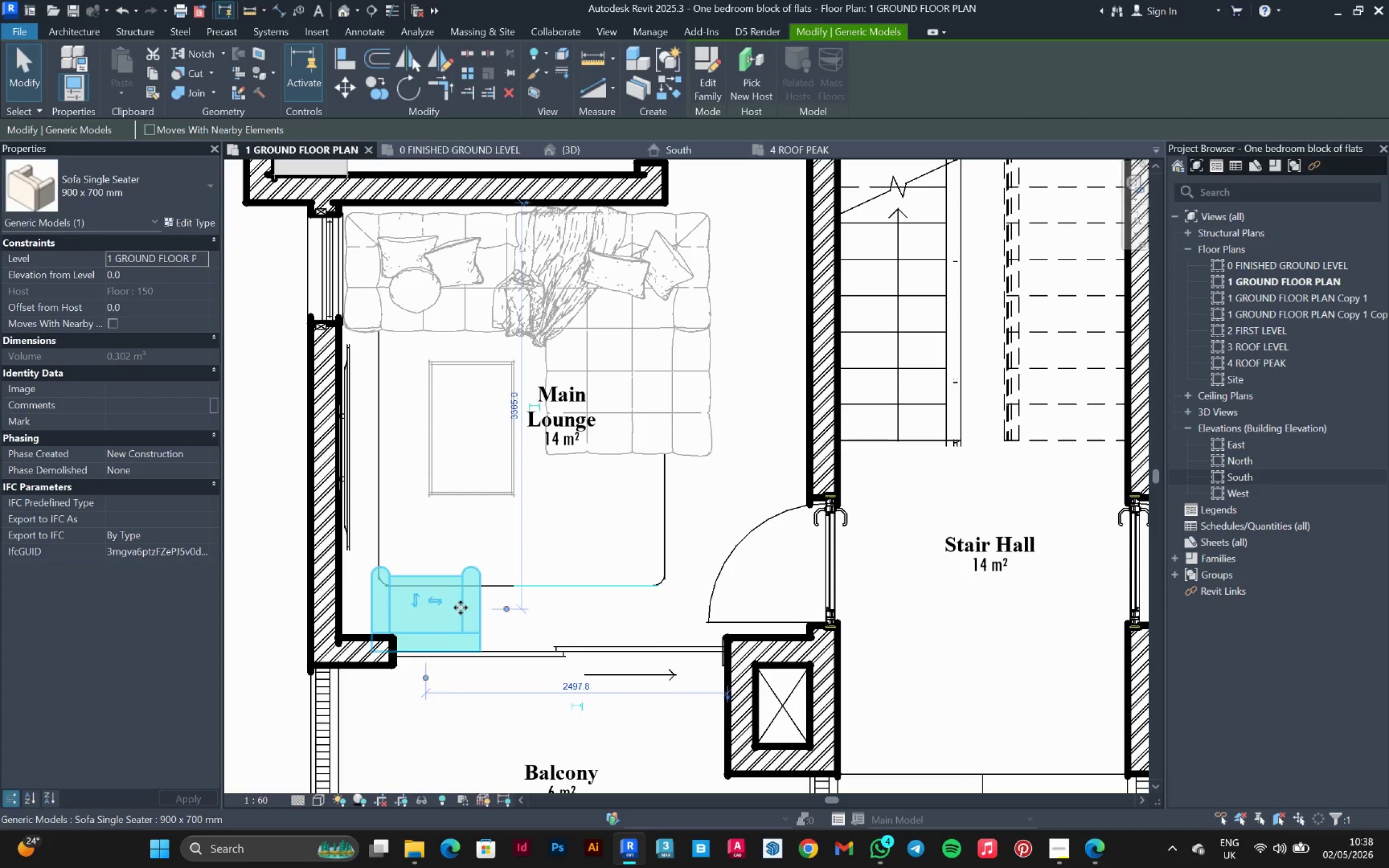 
key(ArrowUp)
 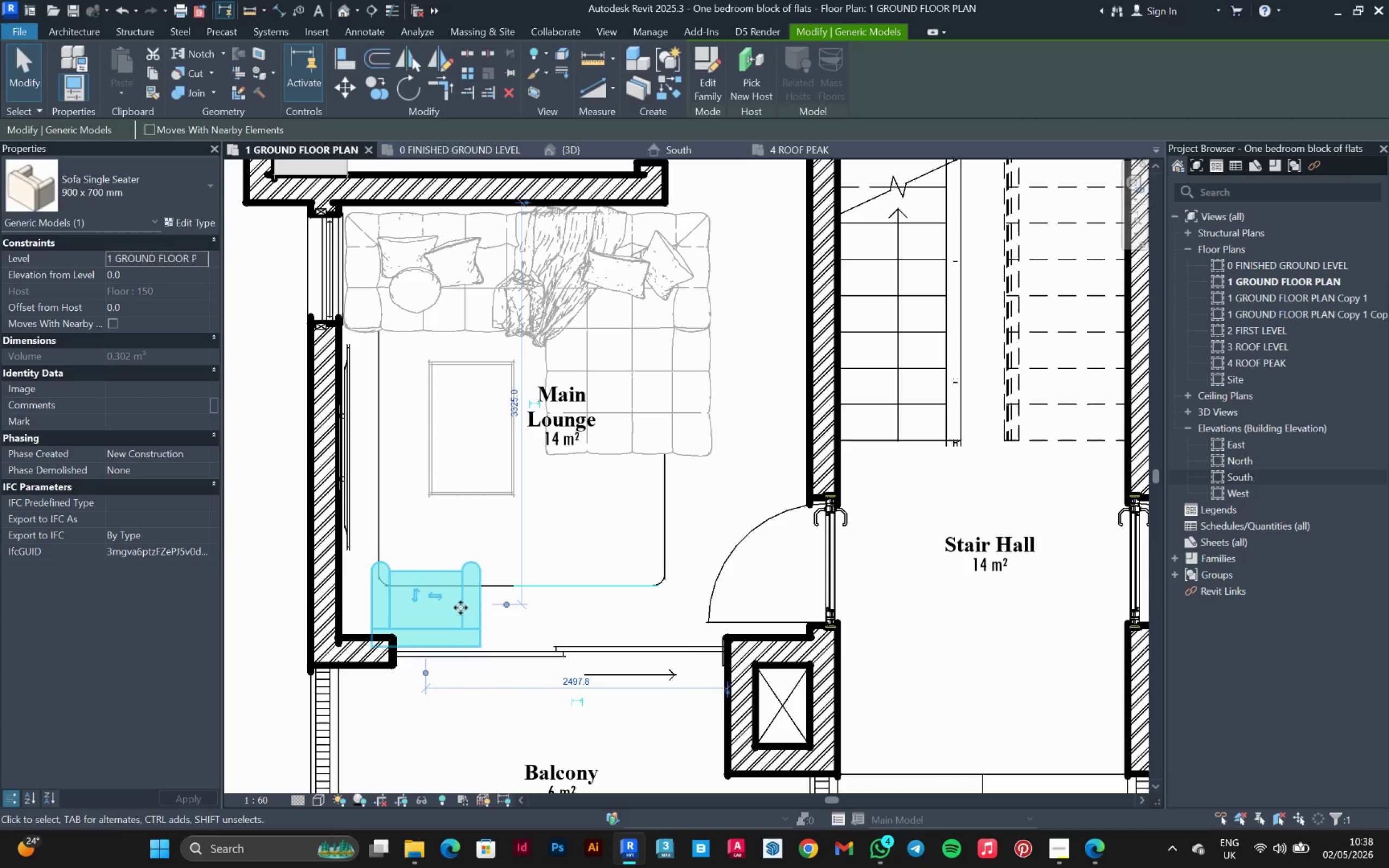 
key(ArrowUp)
 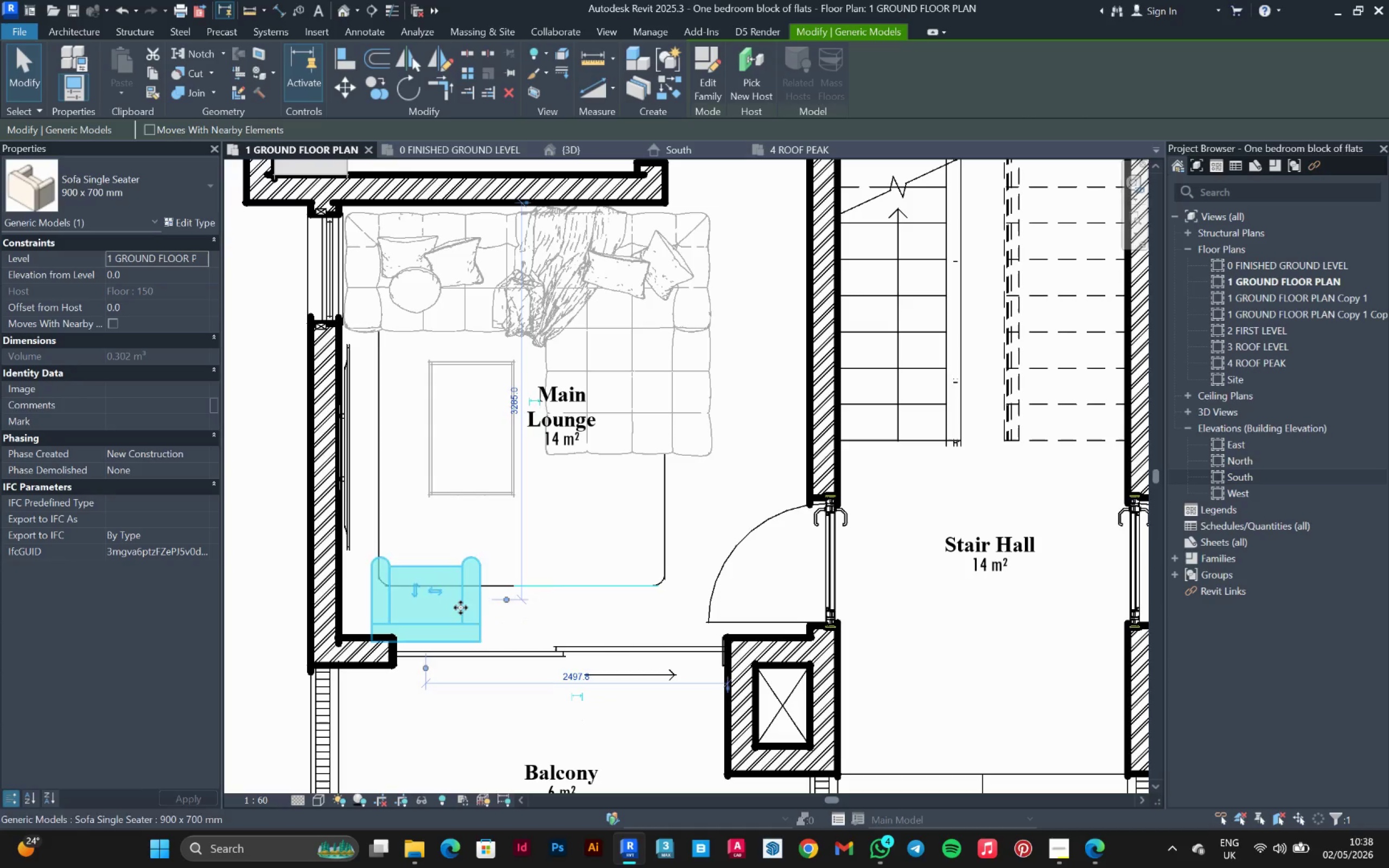 
key(ArrowUp)
 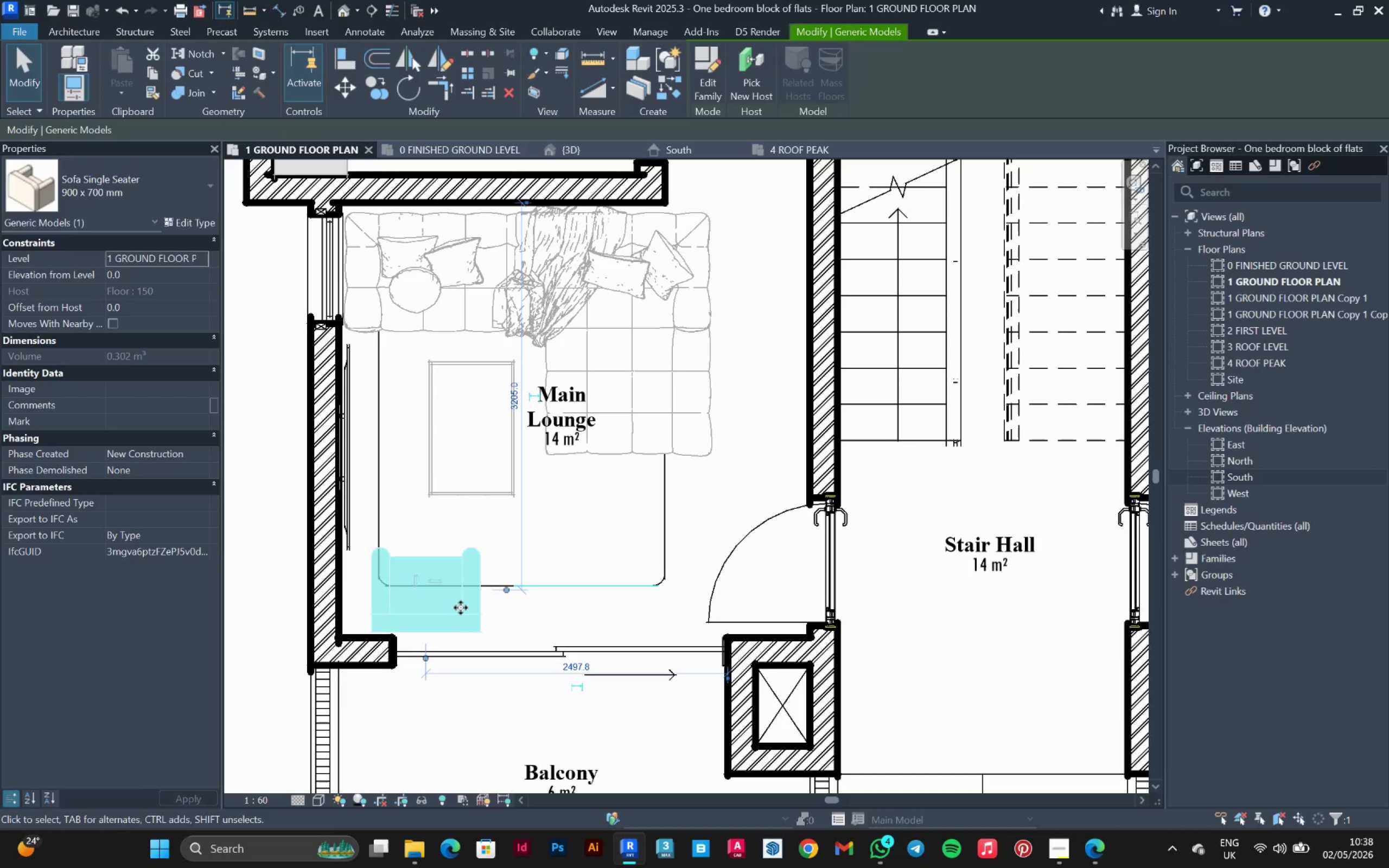 
key(ArrowUp)
 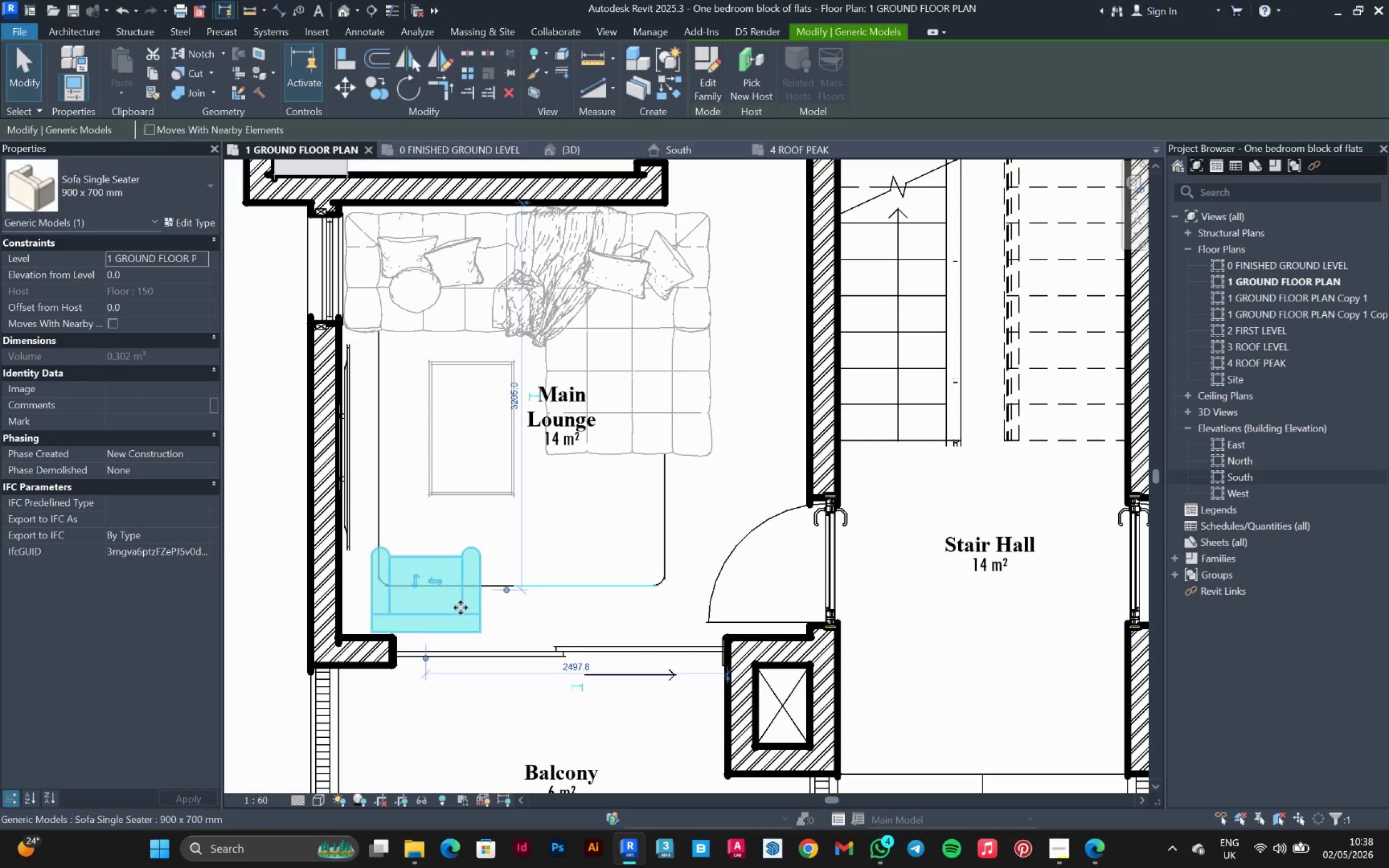 
key(ArrowUp)
 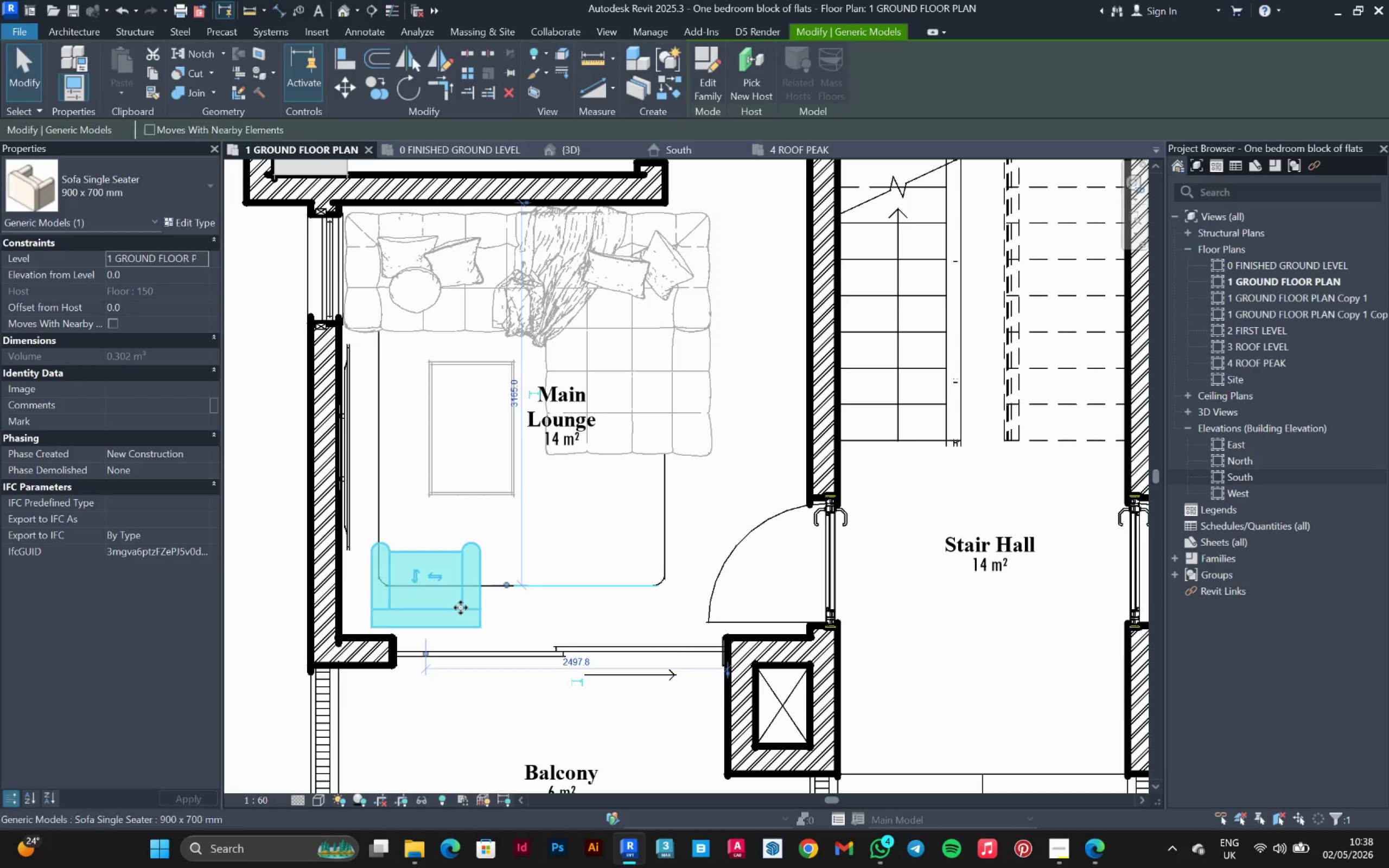 
key(ArrowUp)
 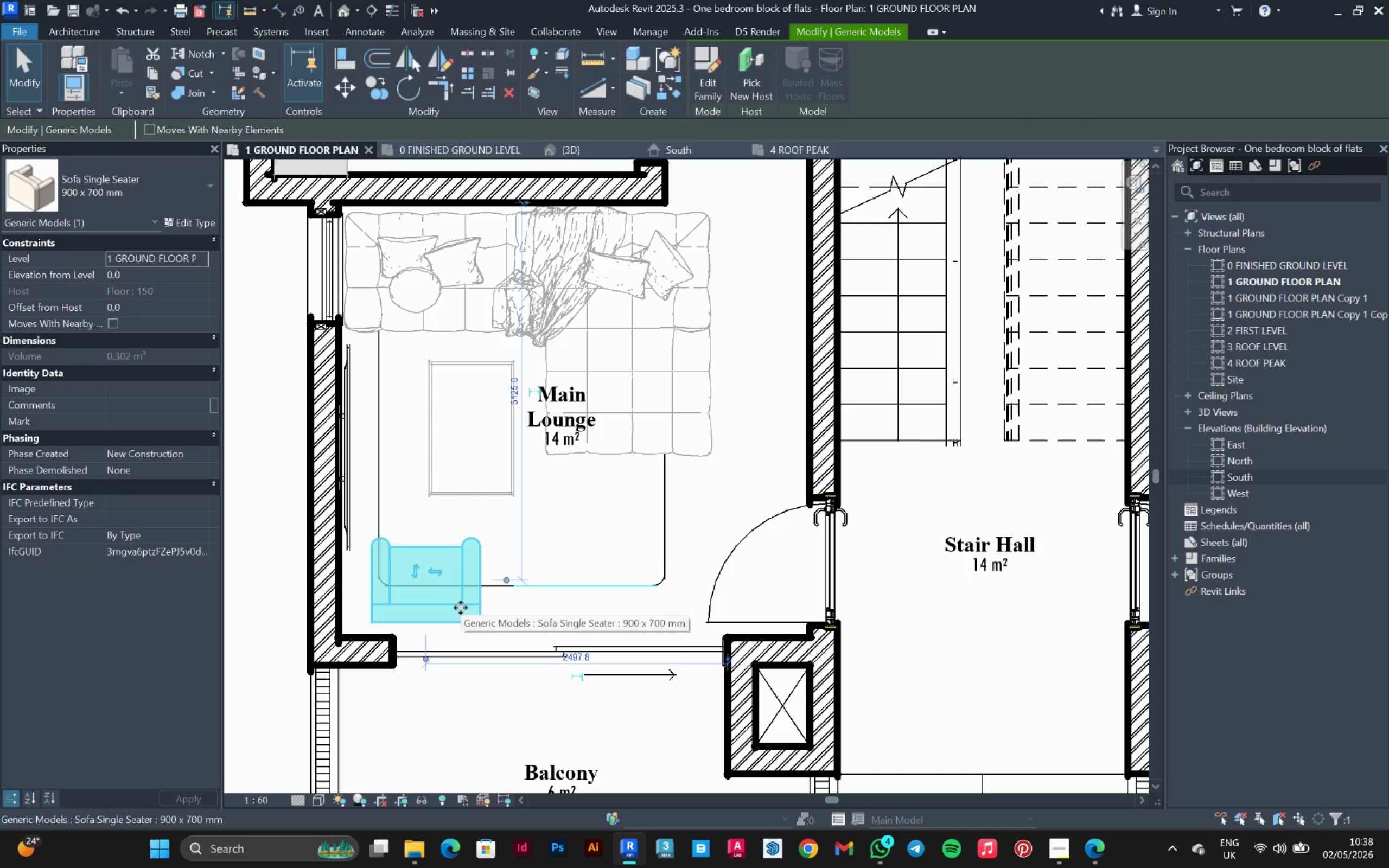 
key(ArrowUp)
 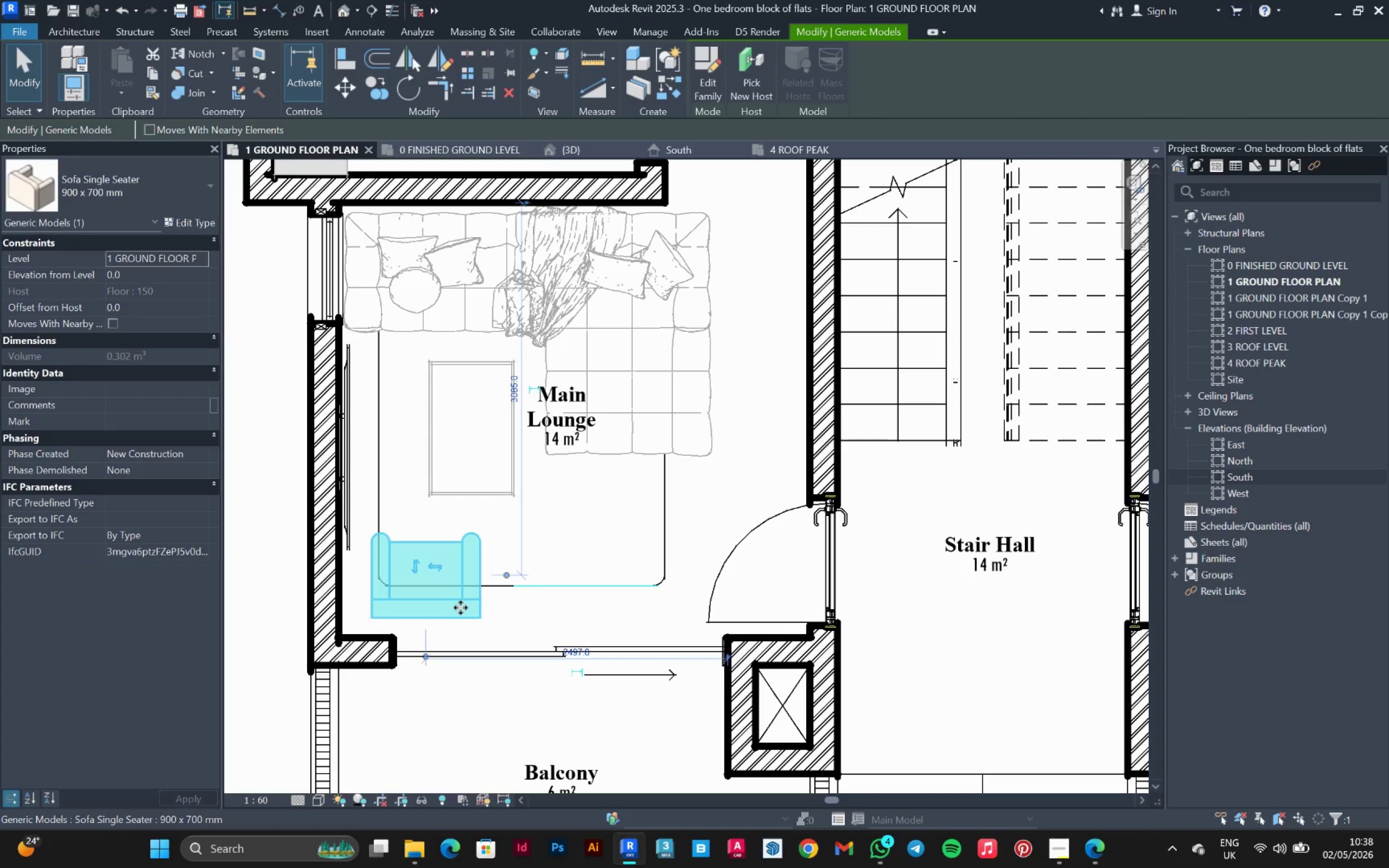 
key(ArrowUp)
 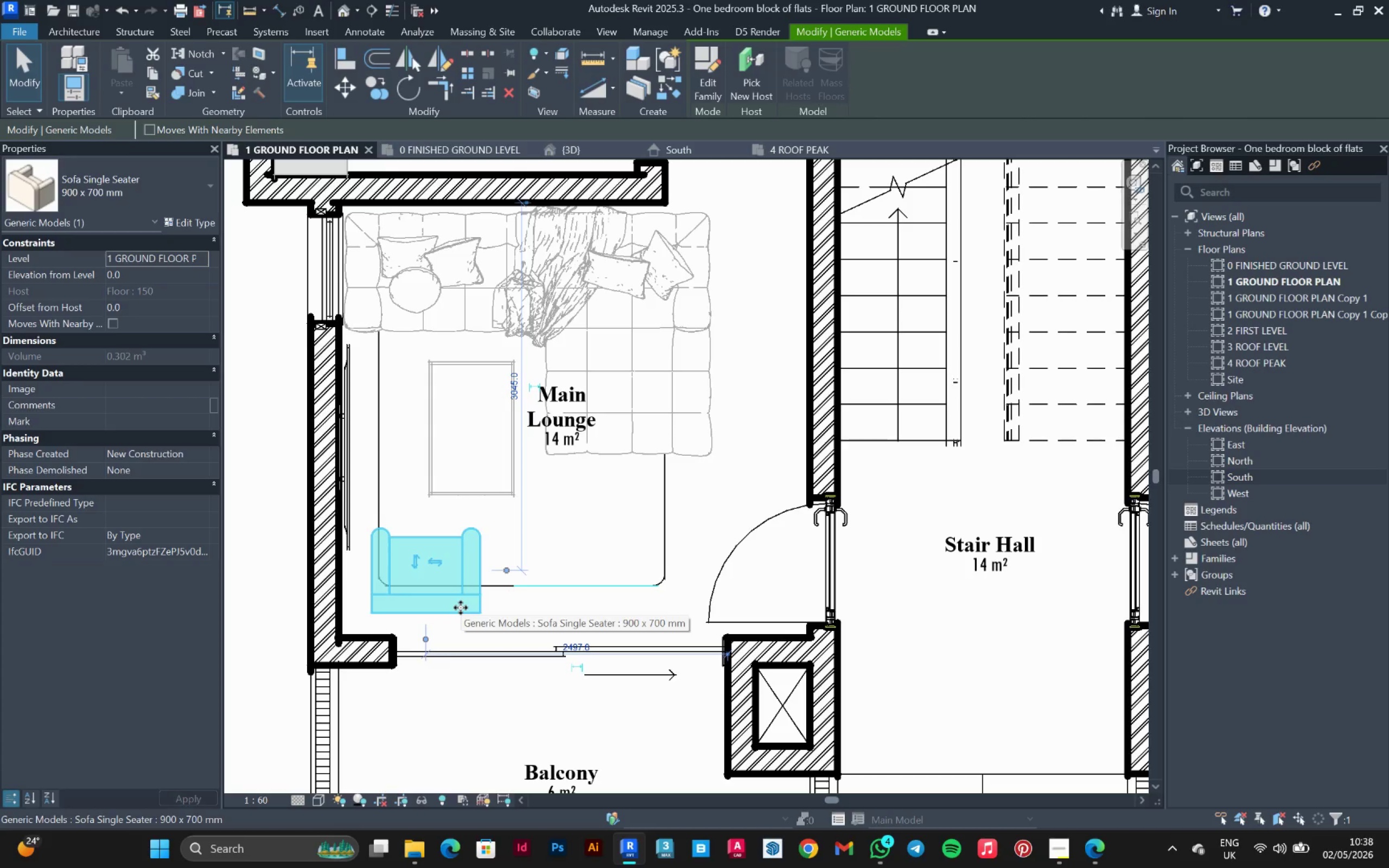 
key(ArrowDown)
 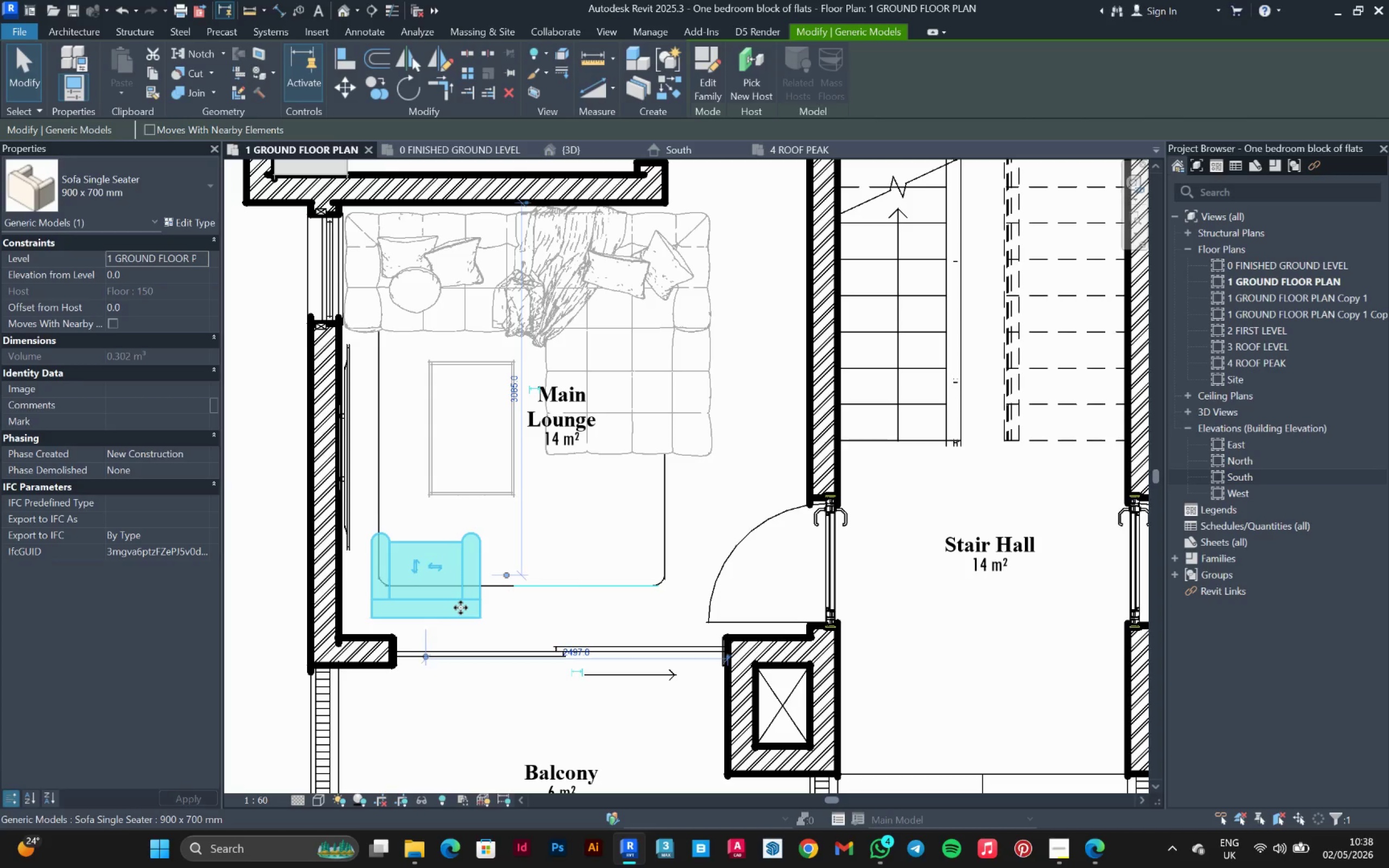 
key(ArrowDown)
 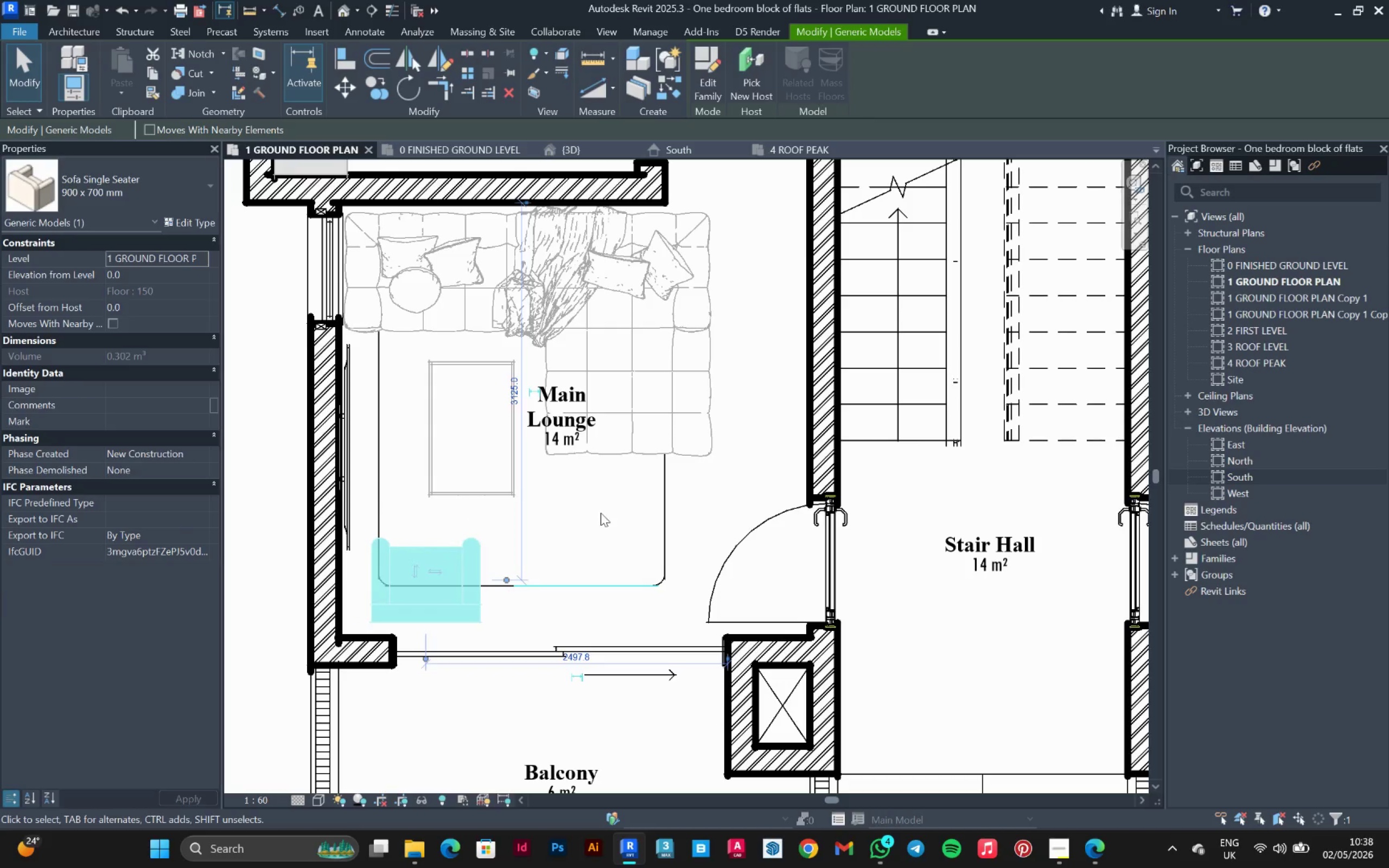 
scroll: coordinate [601, 500], scroll_direction: down, amount: 3.0
 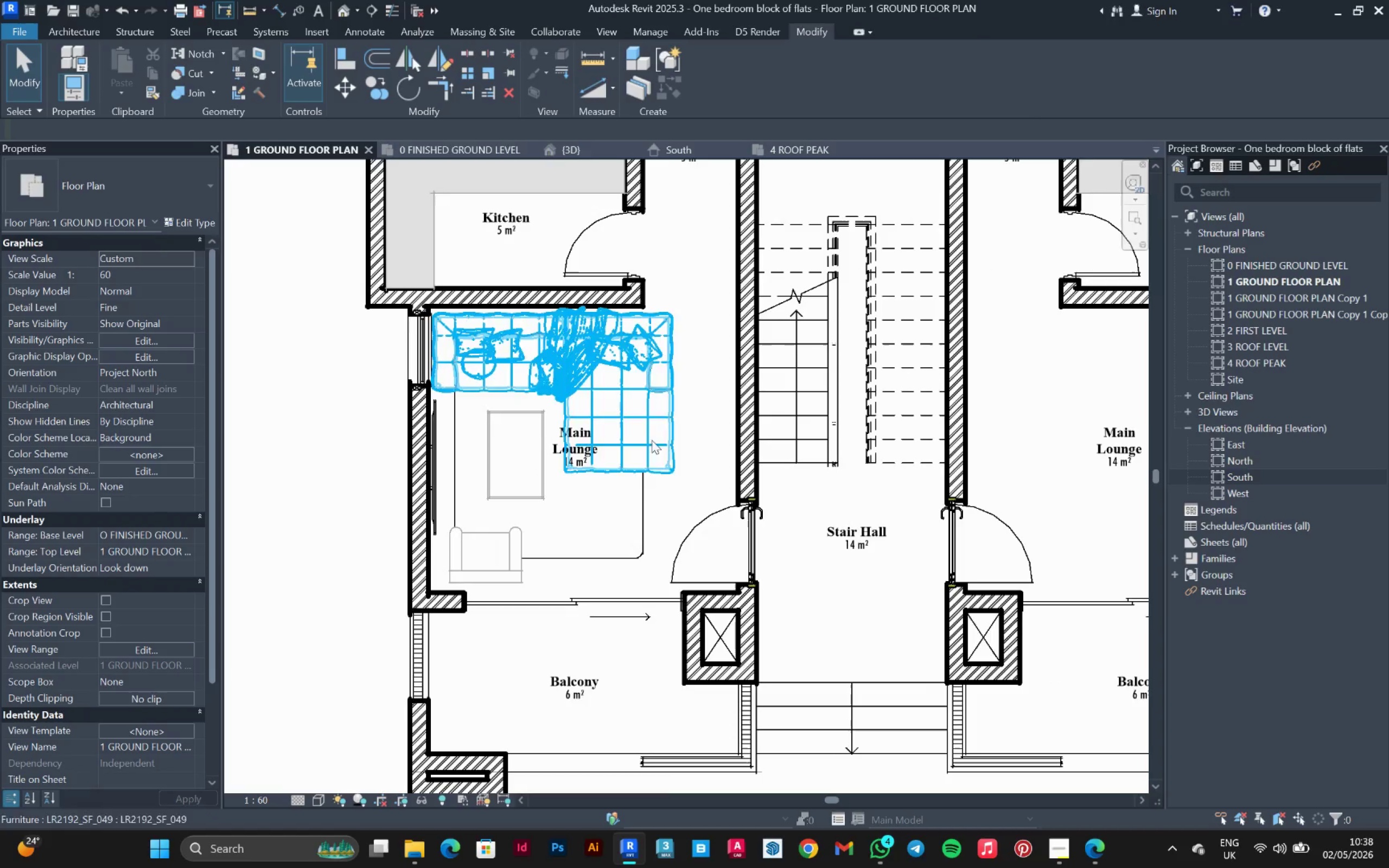 
scroll: coordinate [562, 524], scroll_direction: up, amount: 2.0
 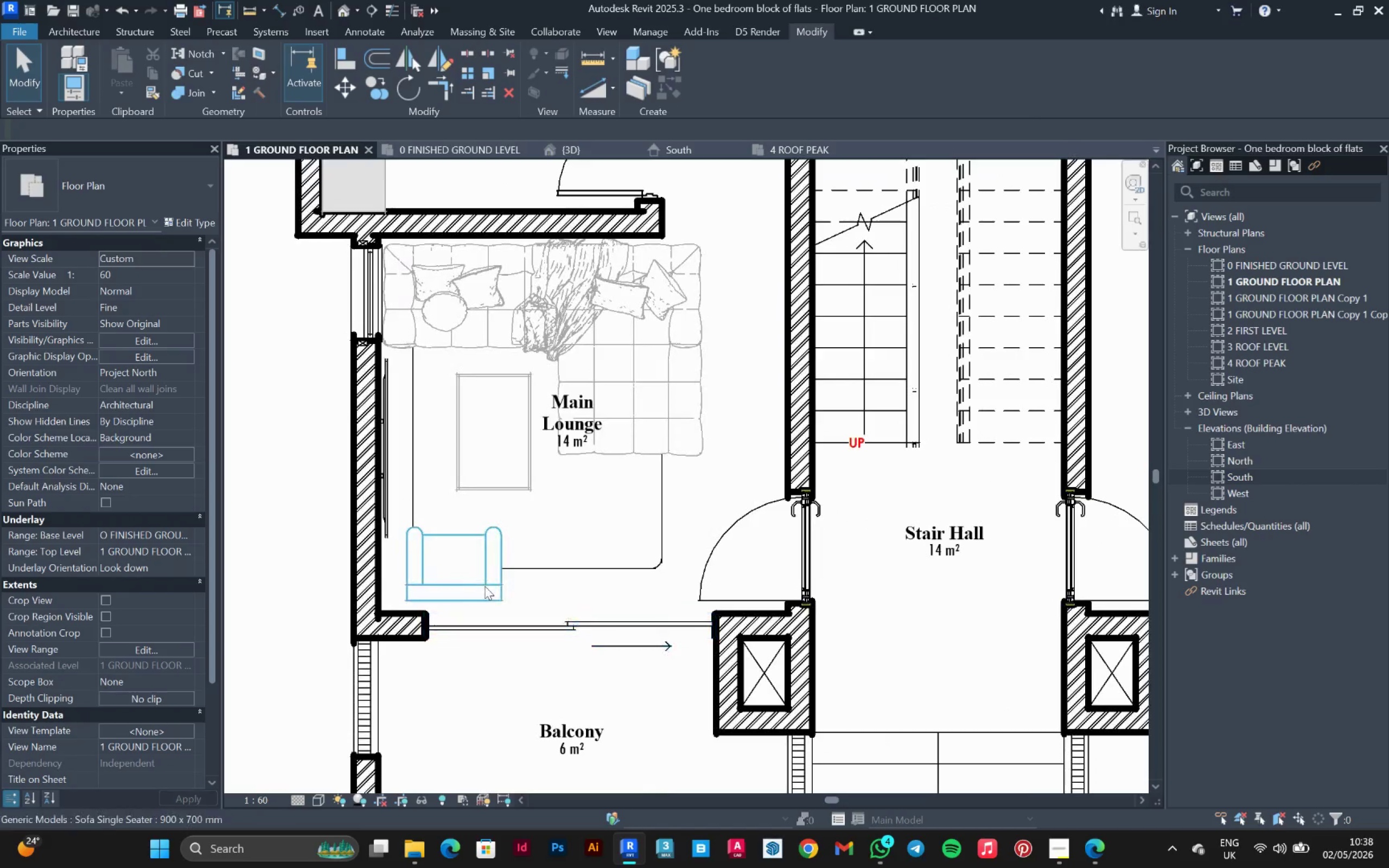 
left_click([487, 582])
 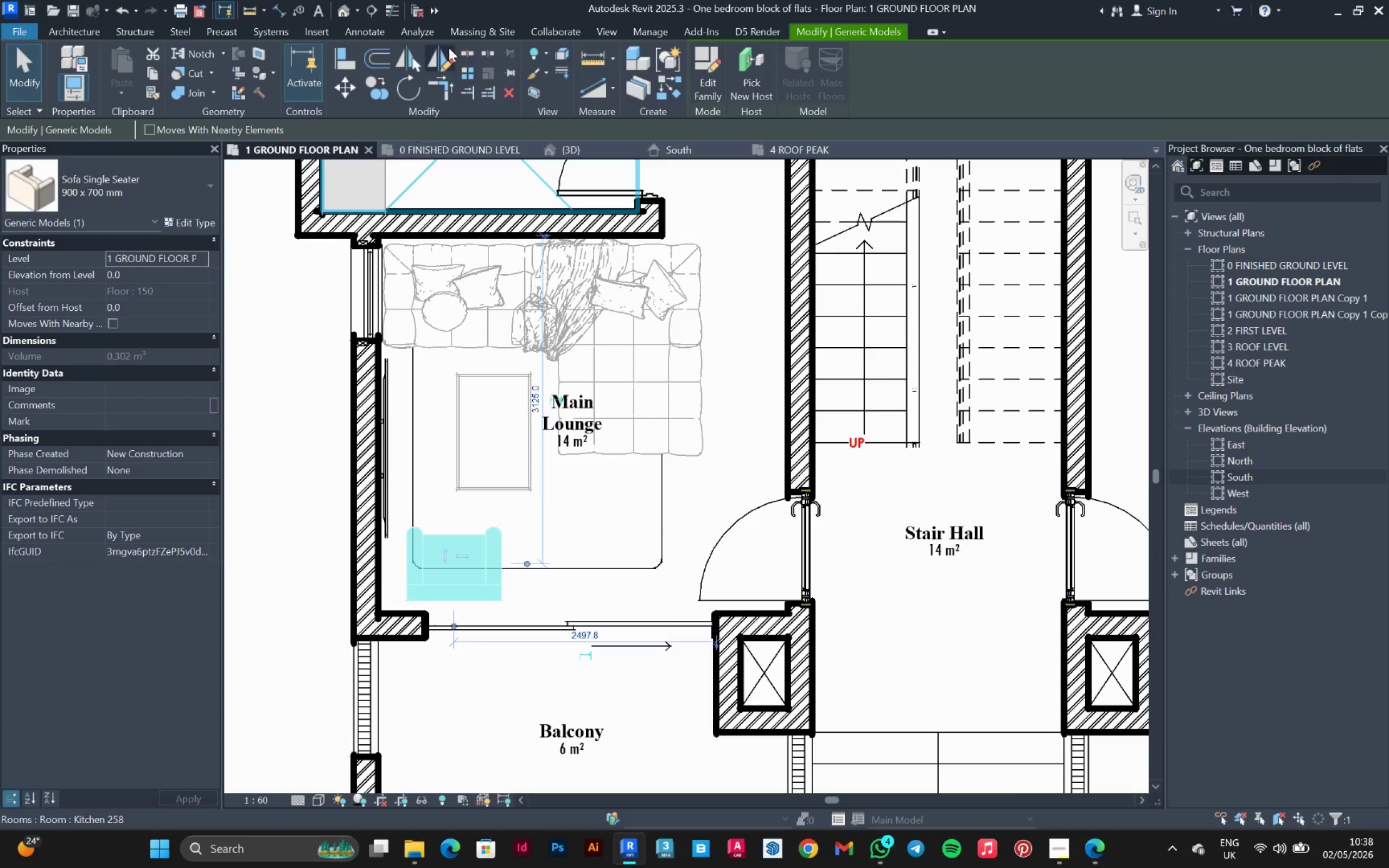 
left_click([448, 50])
 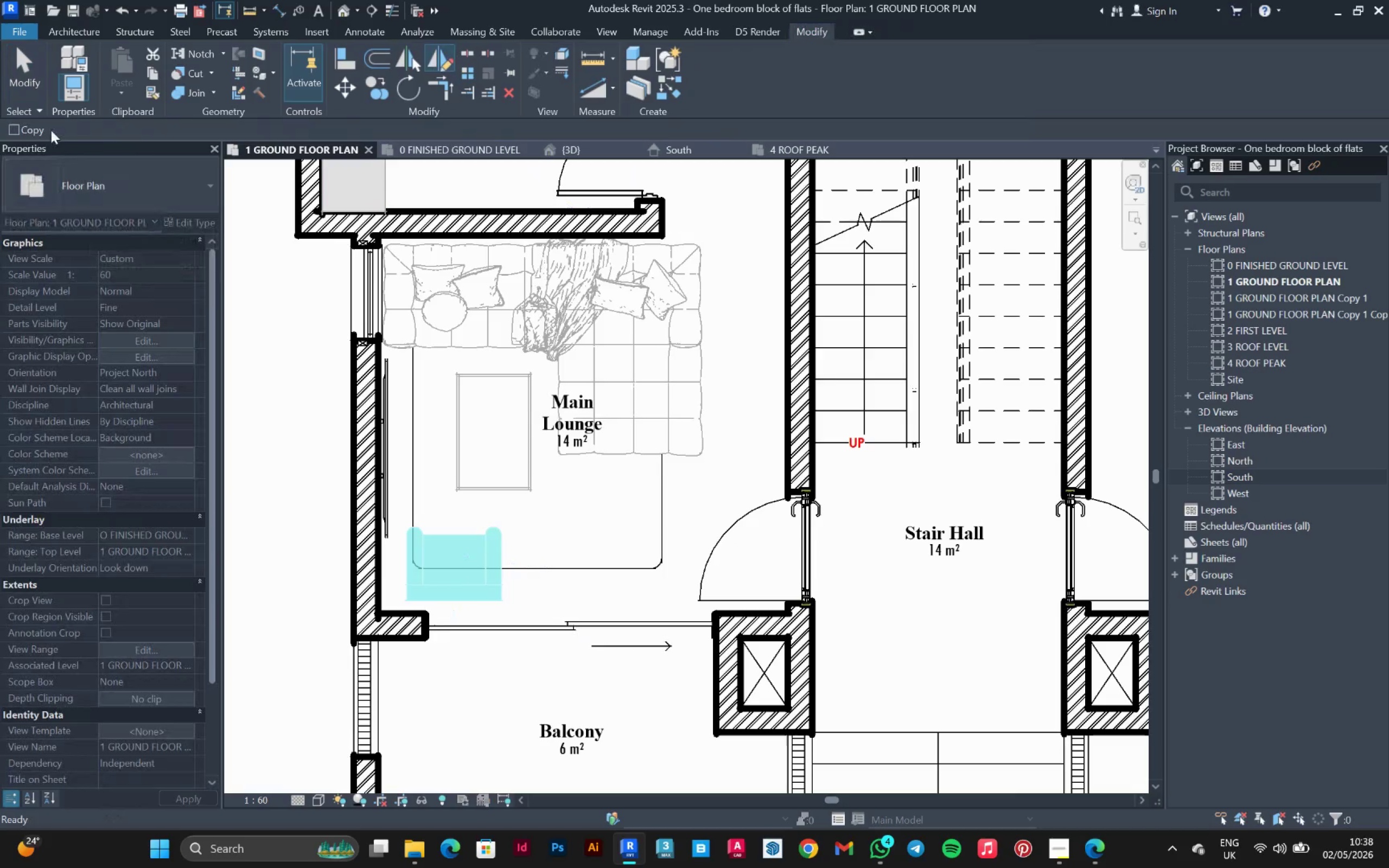 
left_click([42, 127])
 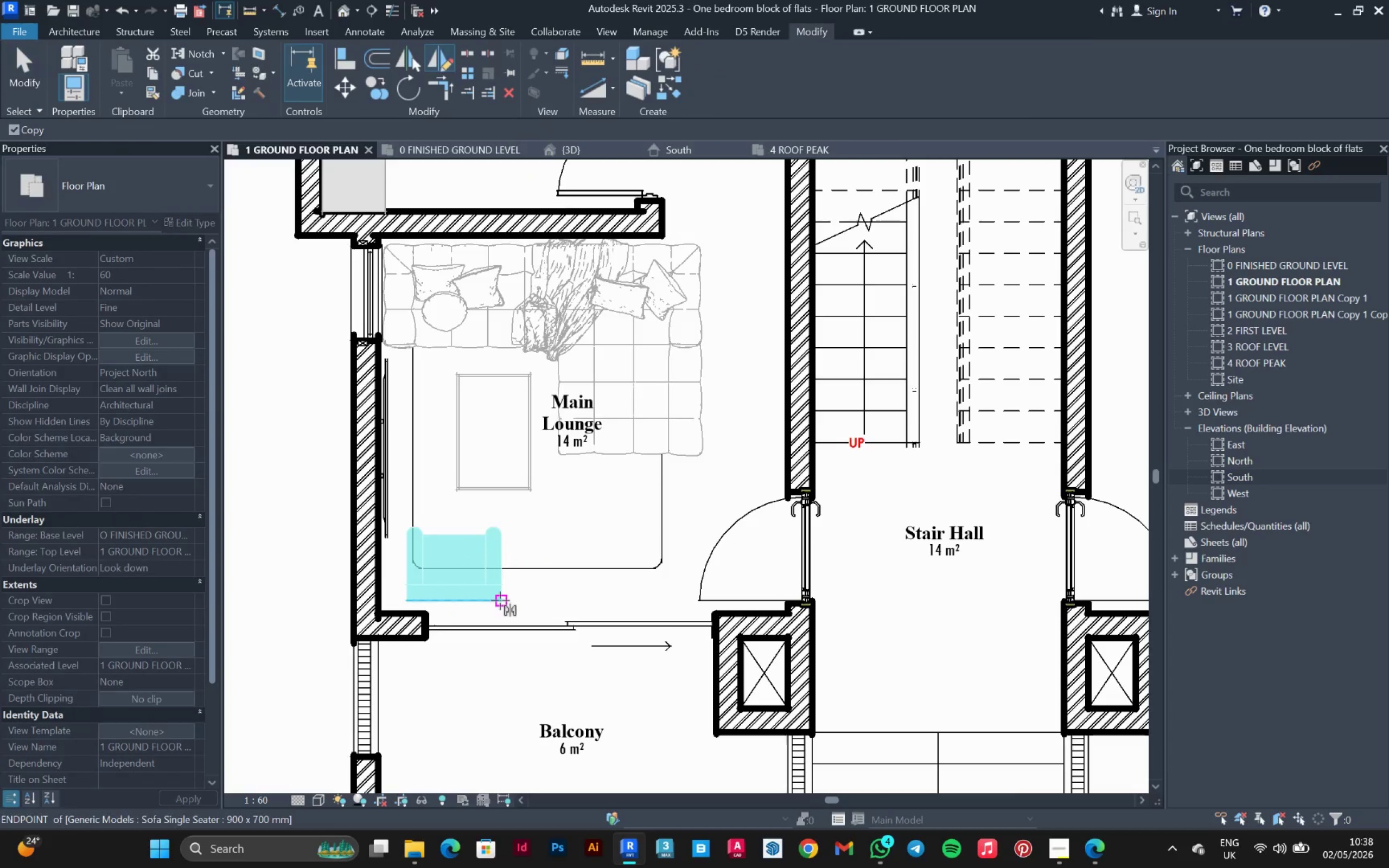 
left_click([500, 601])
 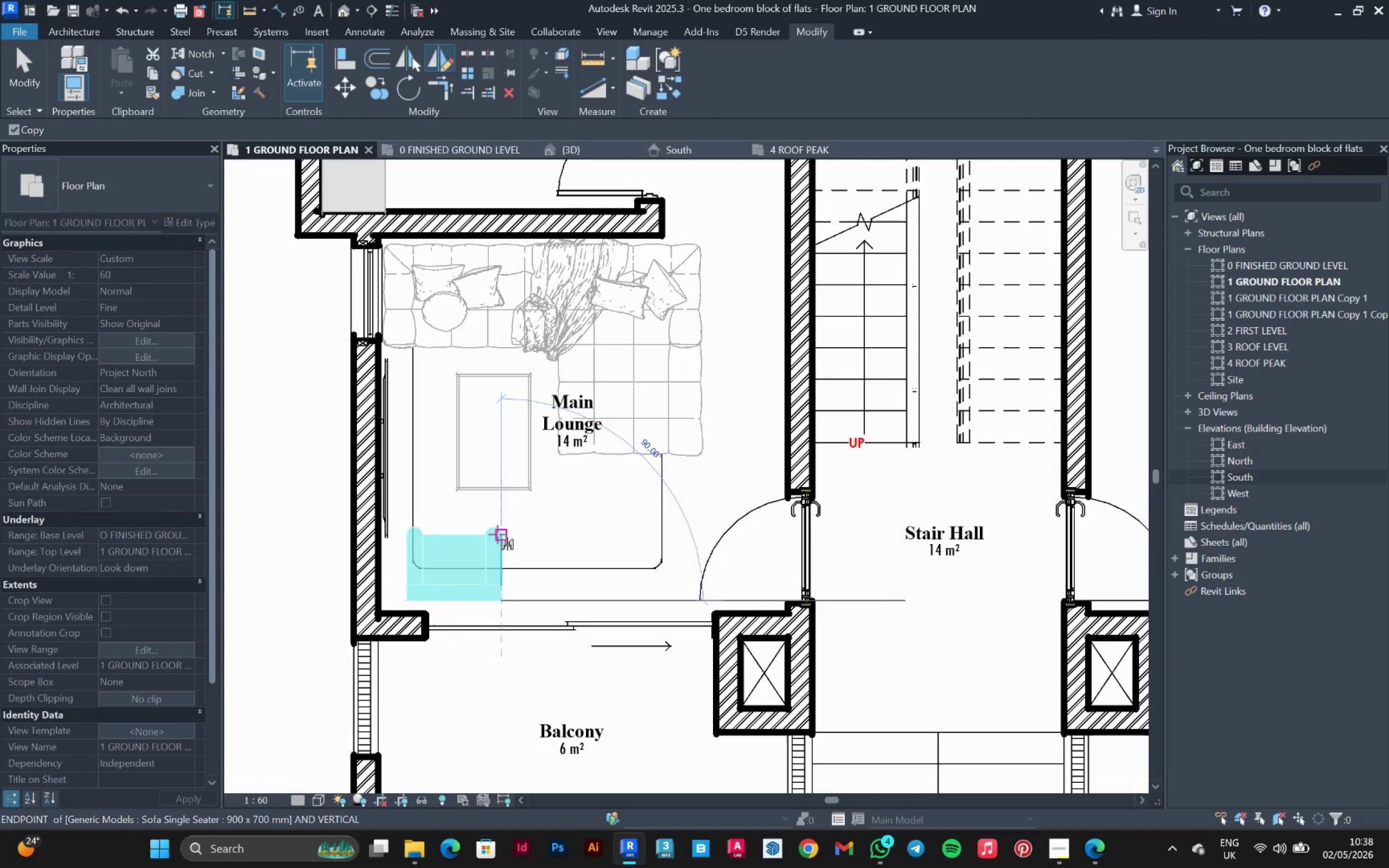 
left_click([498, 534])
 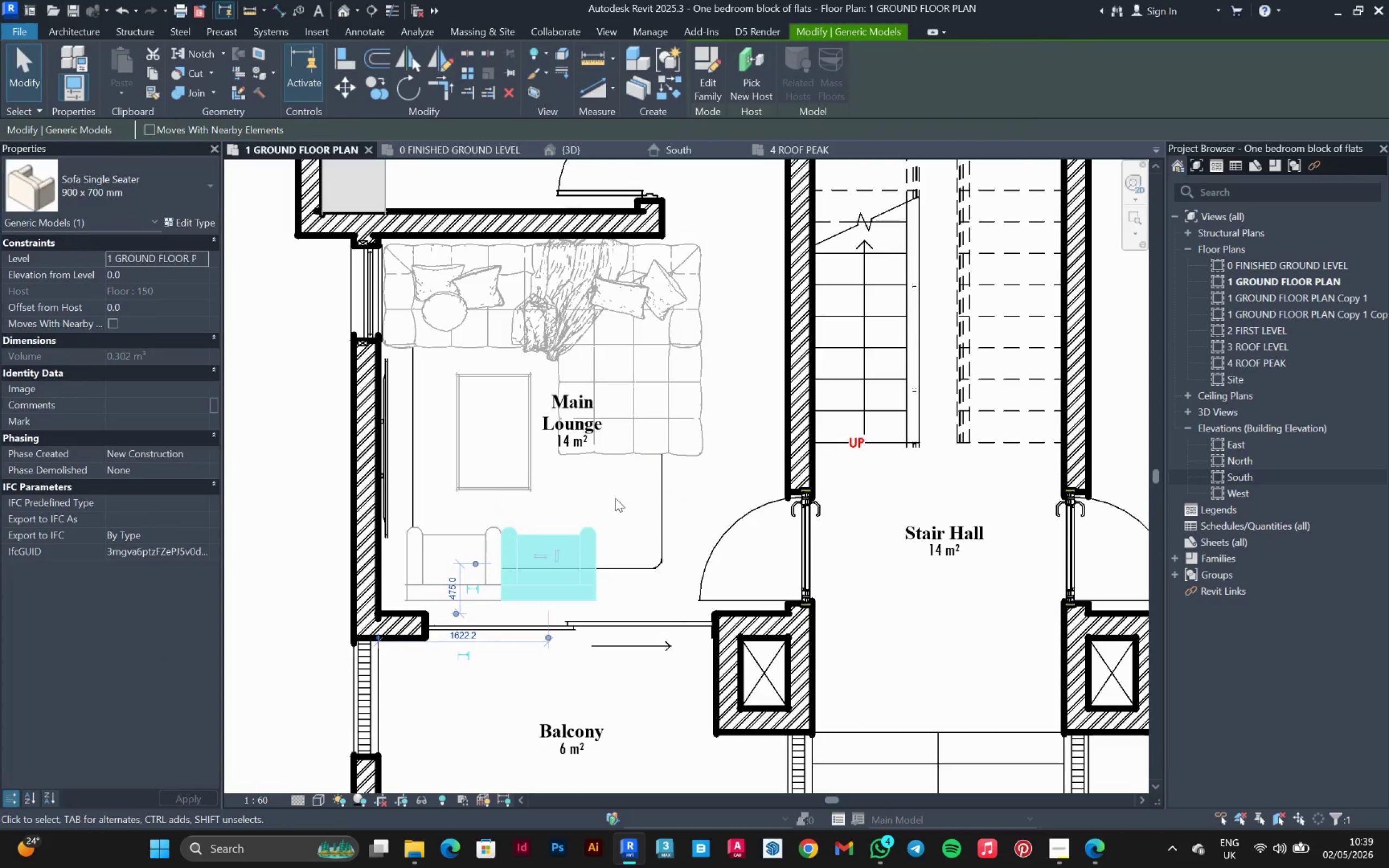 
left_click([610, 497])
 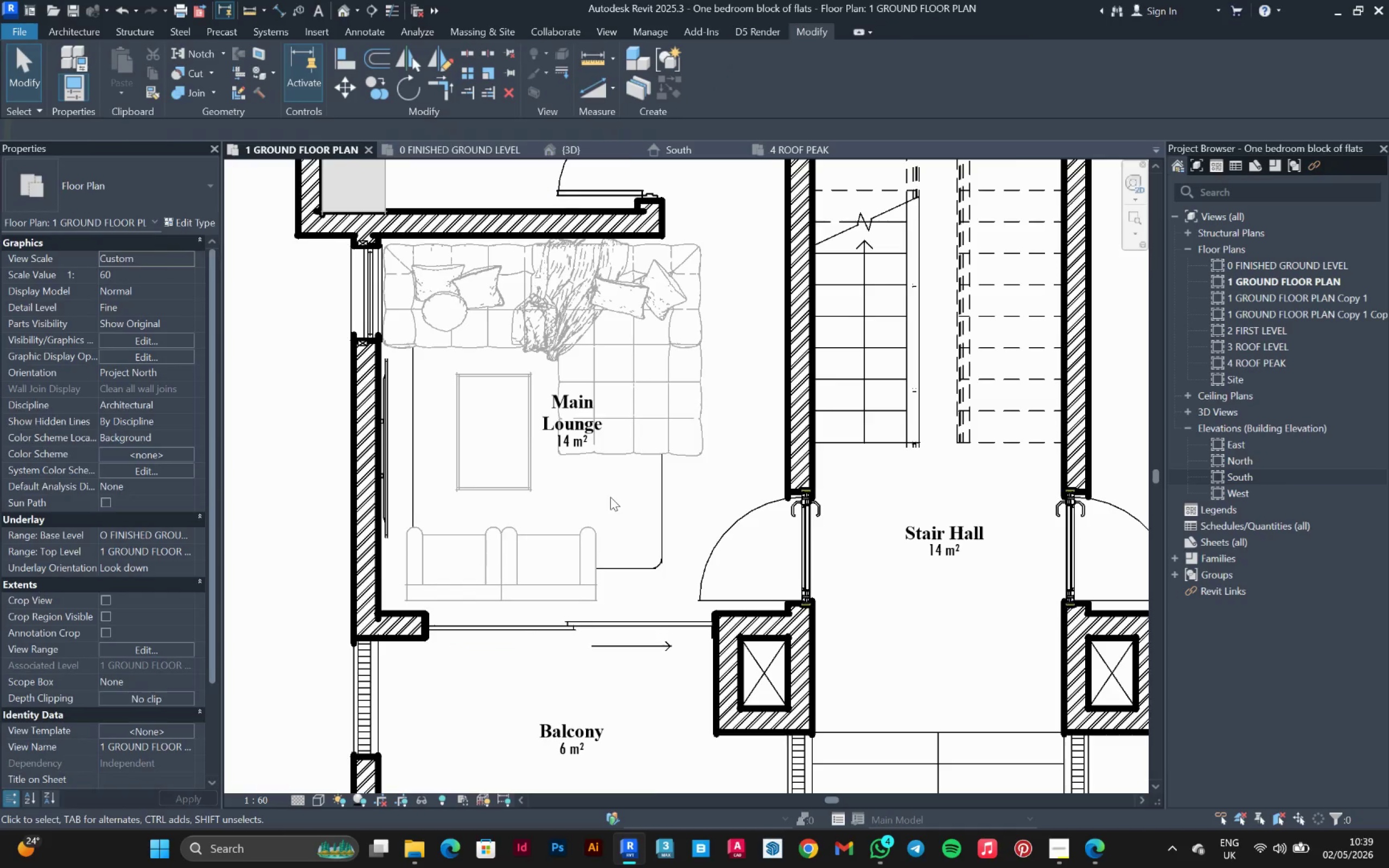 
scroll: coordinate [610, 497], scroll_direction: down, amount: 2.0
 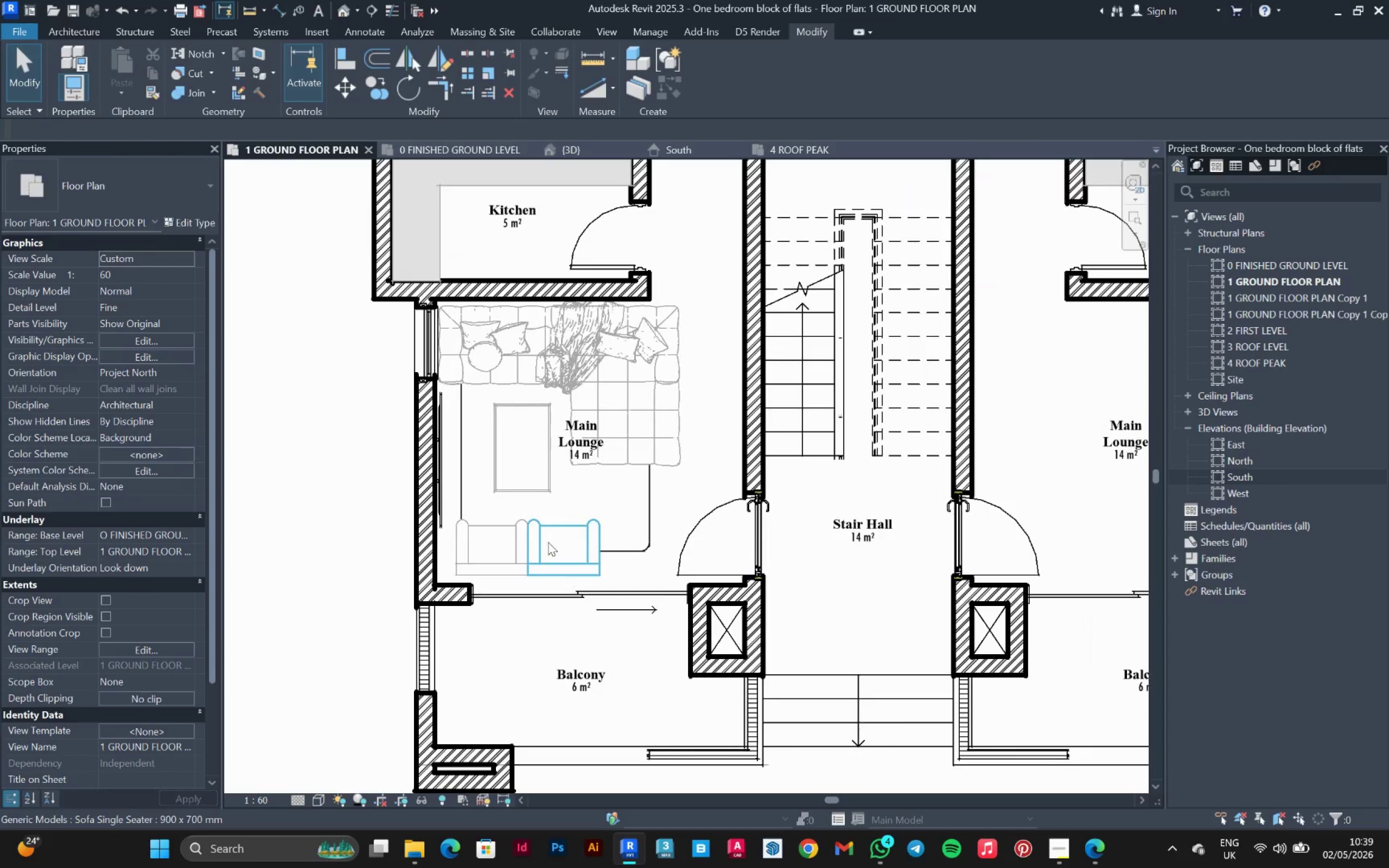 
hold_key(key=ControlLeft, duration=1.5)
left_click([507, 539])
 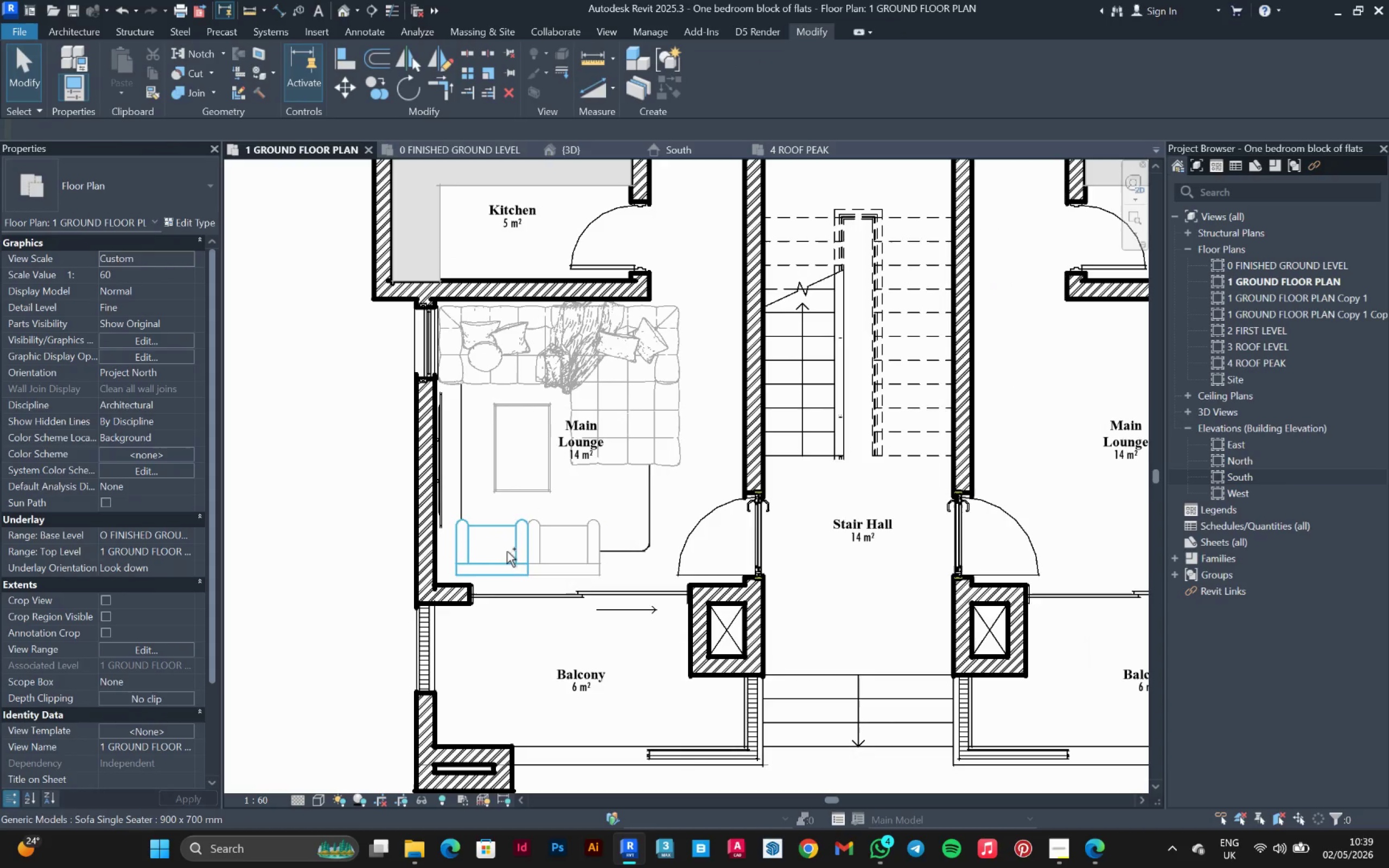 
left_click([509, 551])
 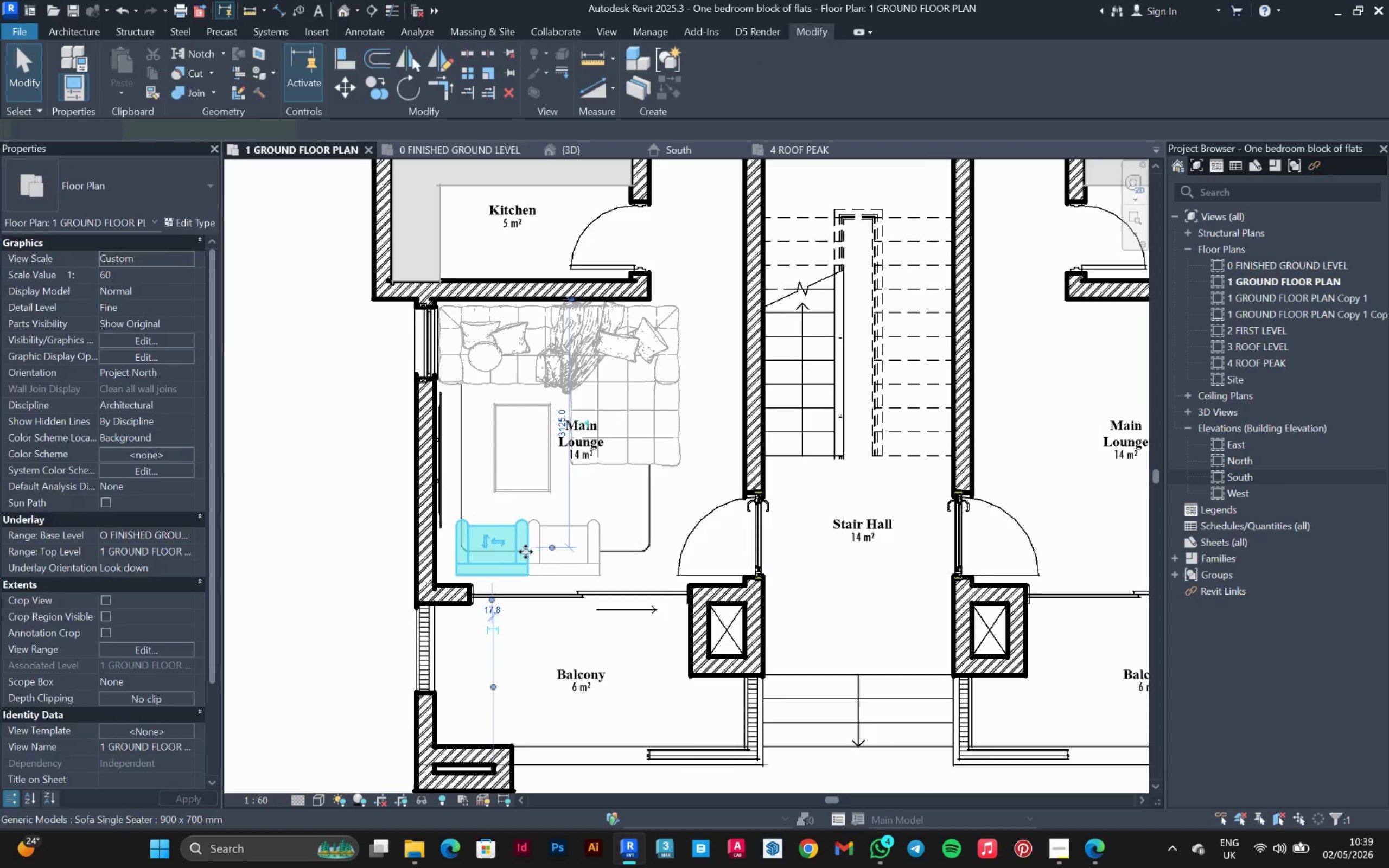 
hold_key(key=ControlLeft, duration=0.75)
left_click([557, 570])
 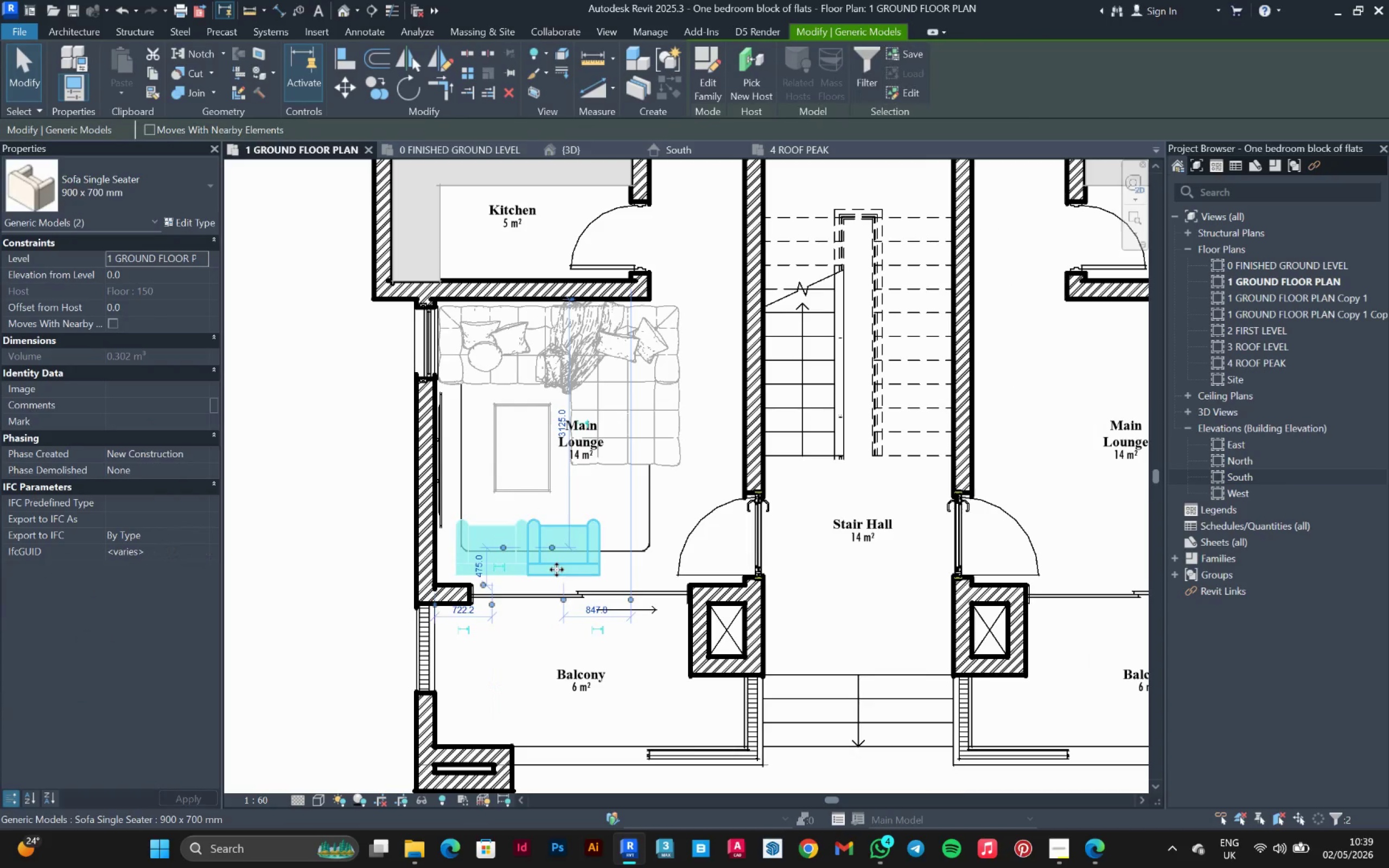 
key(ArrowUp)
 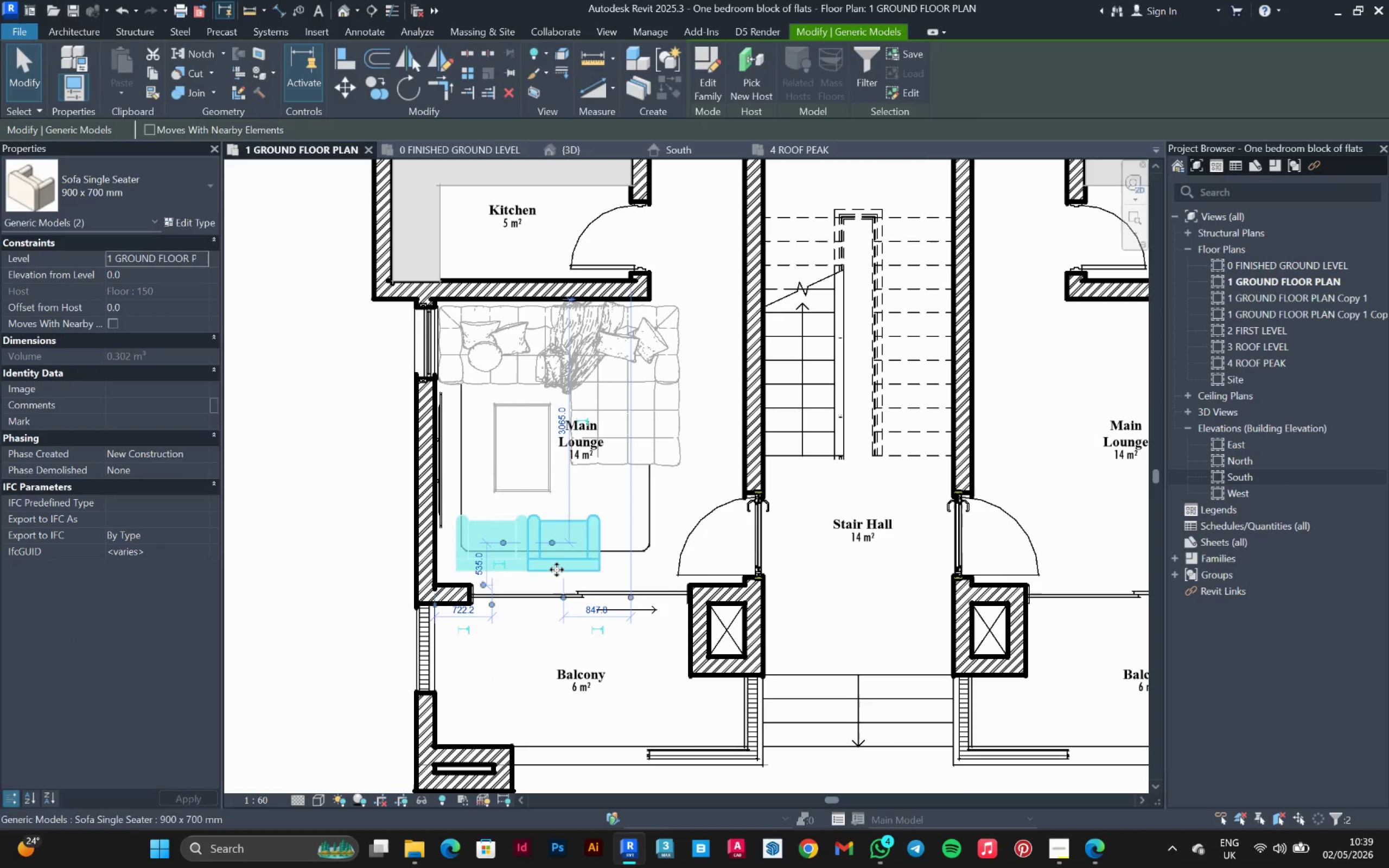 
key(ArrowUp)
 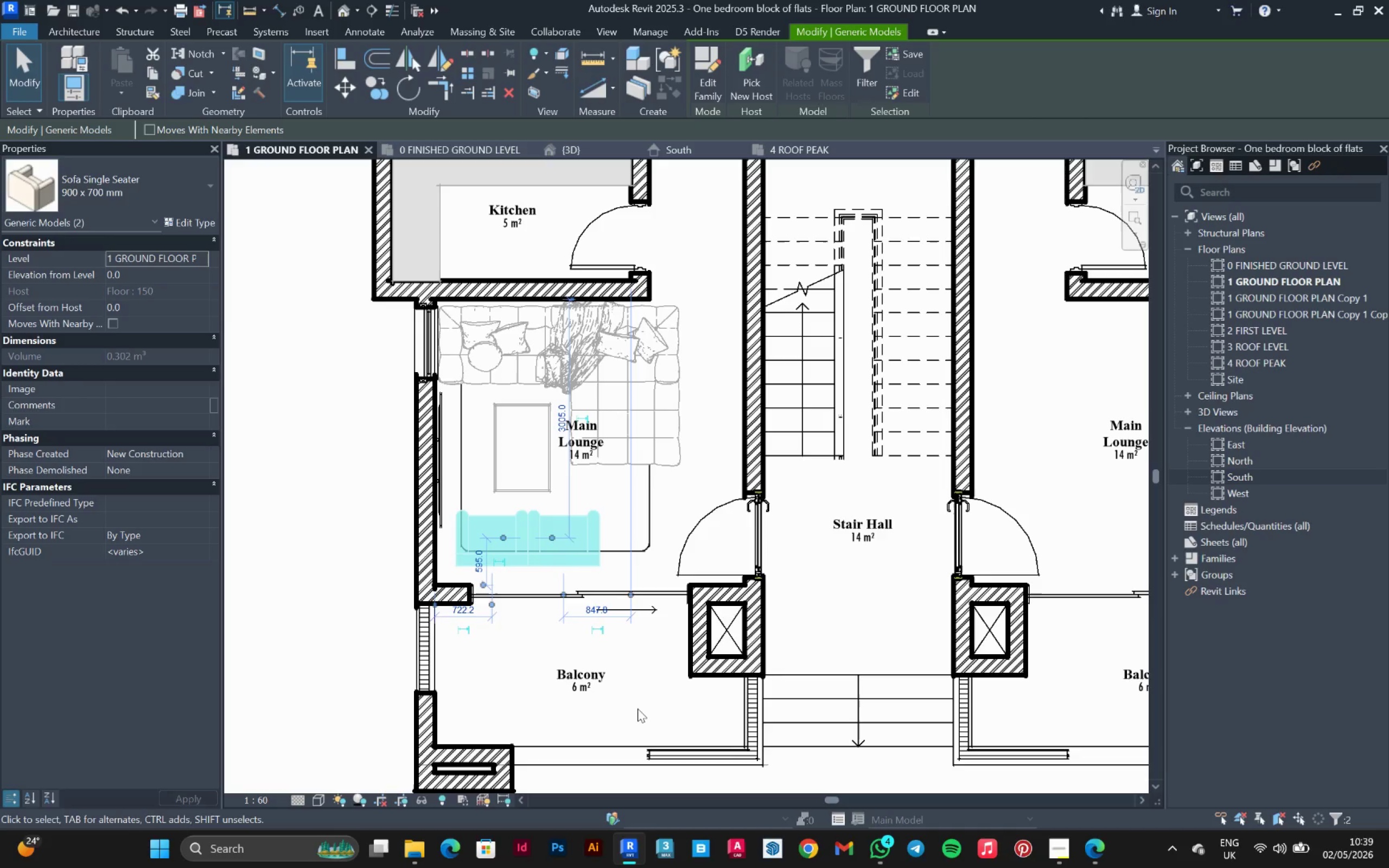 
left_click([638, 709])
 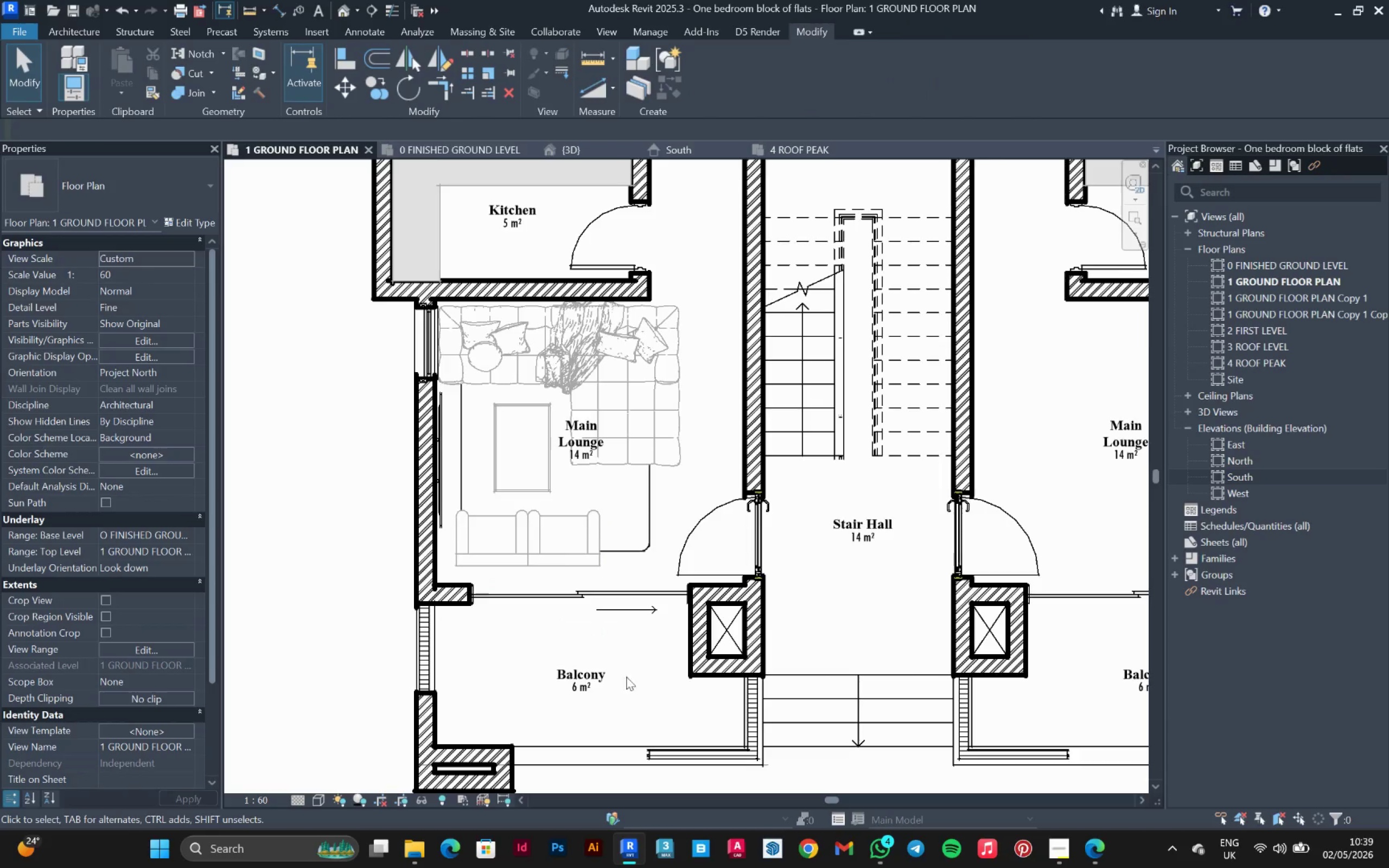 
scroll: coordinate [684, 477], scroll_direction: down, amount: 4.0
 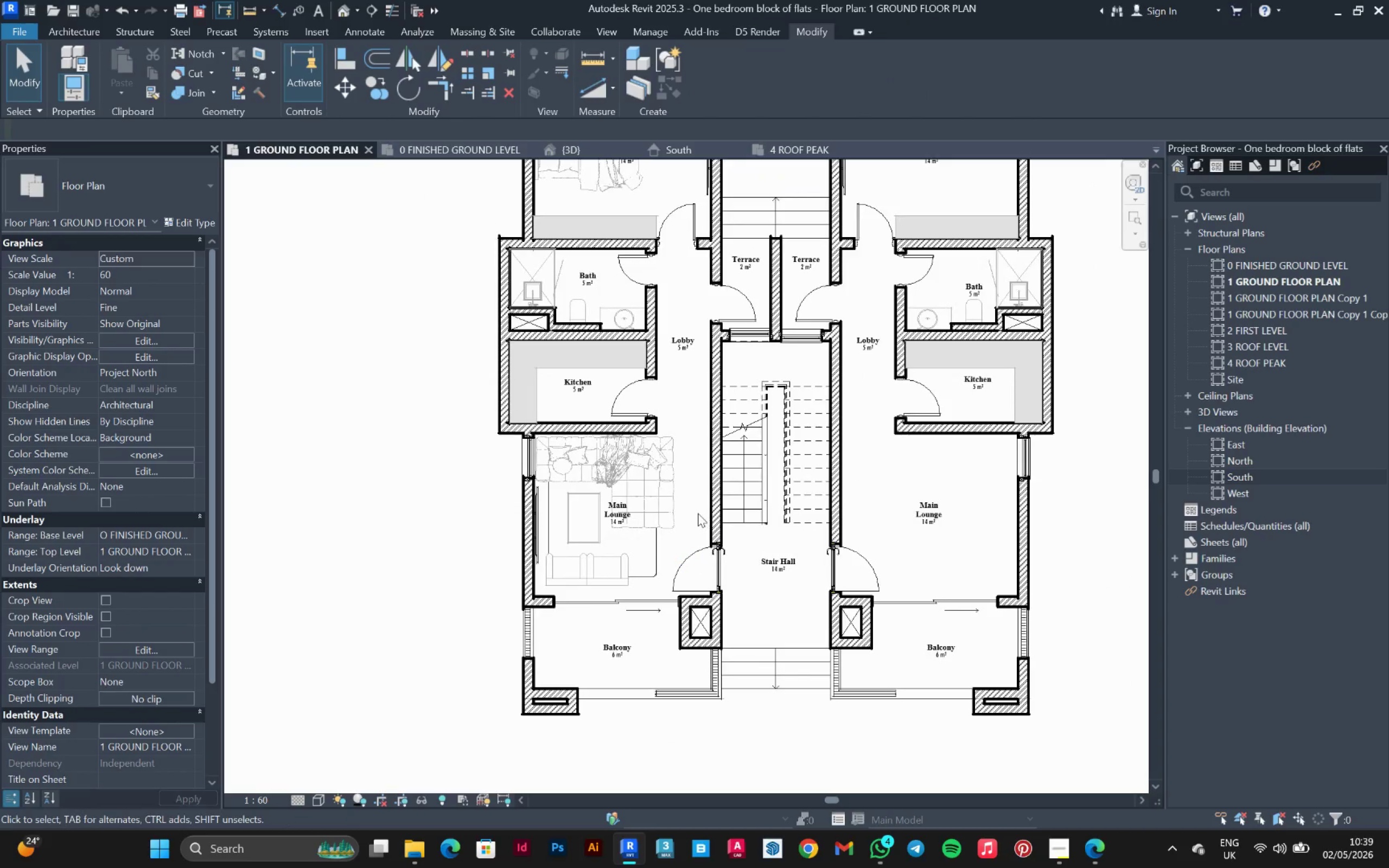 
scroll: coordinate [638, 513], scroll_direction: up, amount: 2.0
 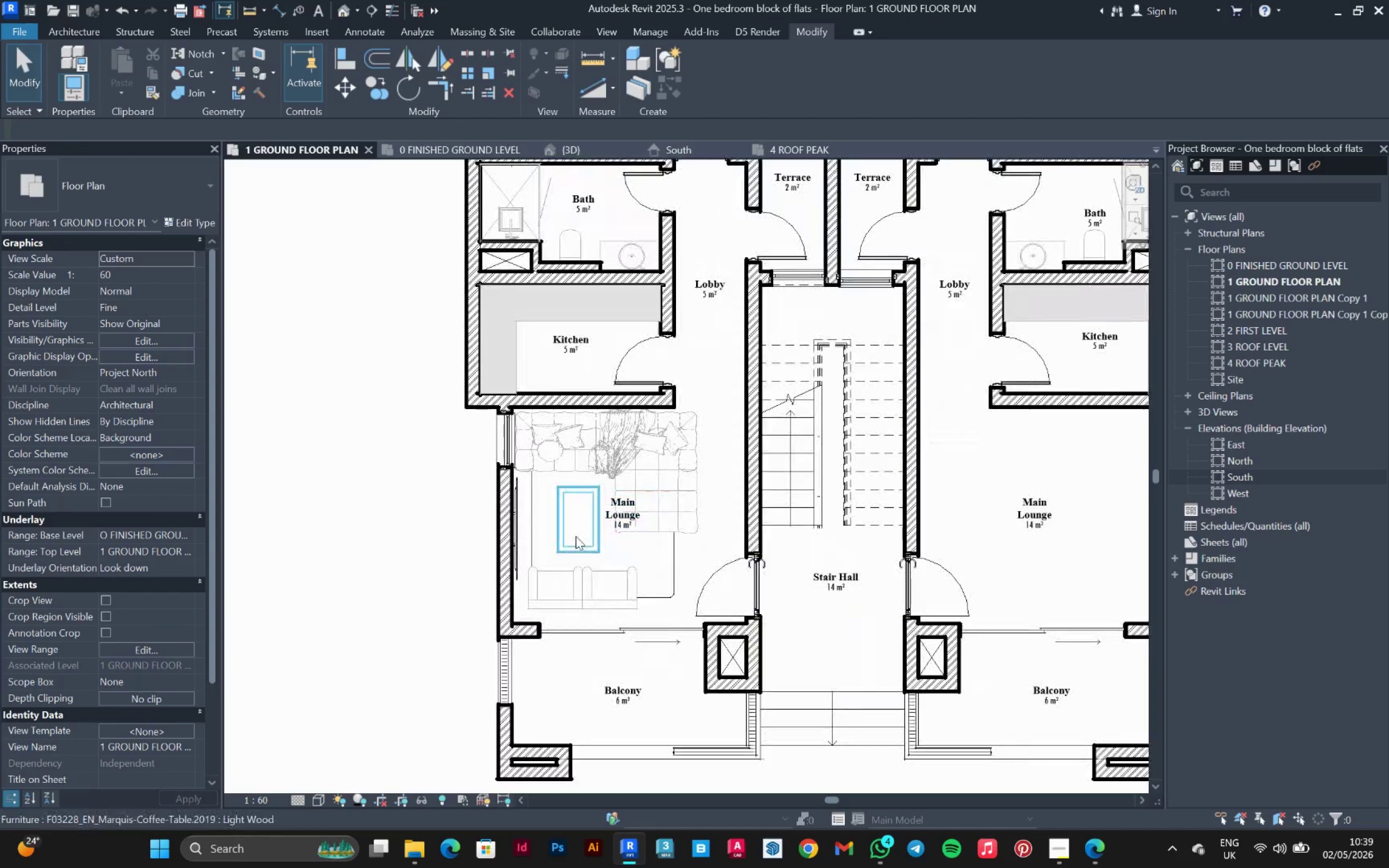 
left_click([576, 536])
 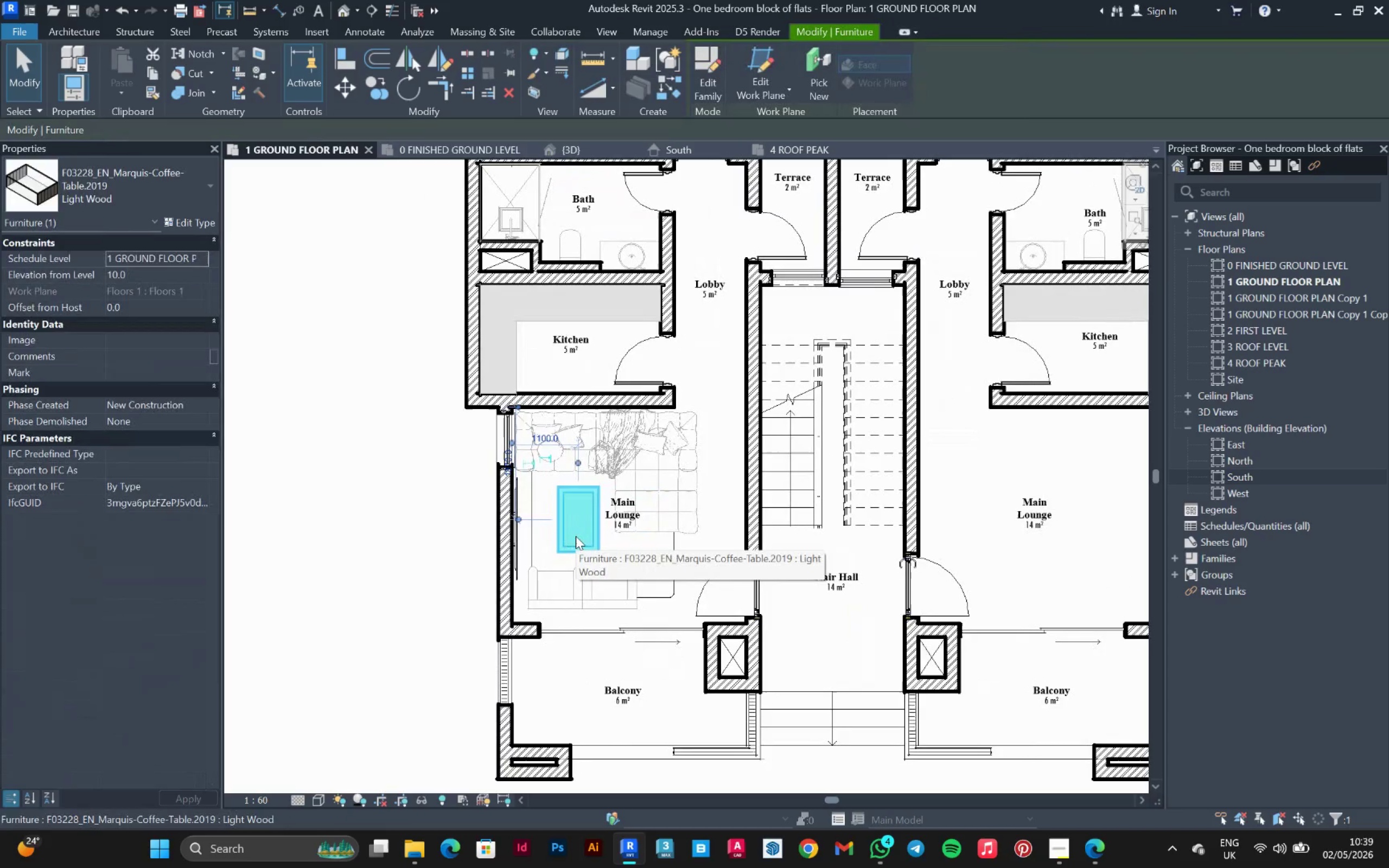 
key(ArrowLeft)
 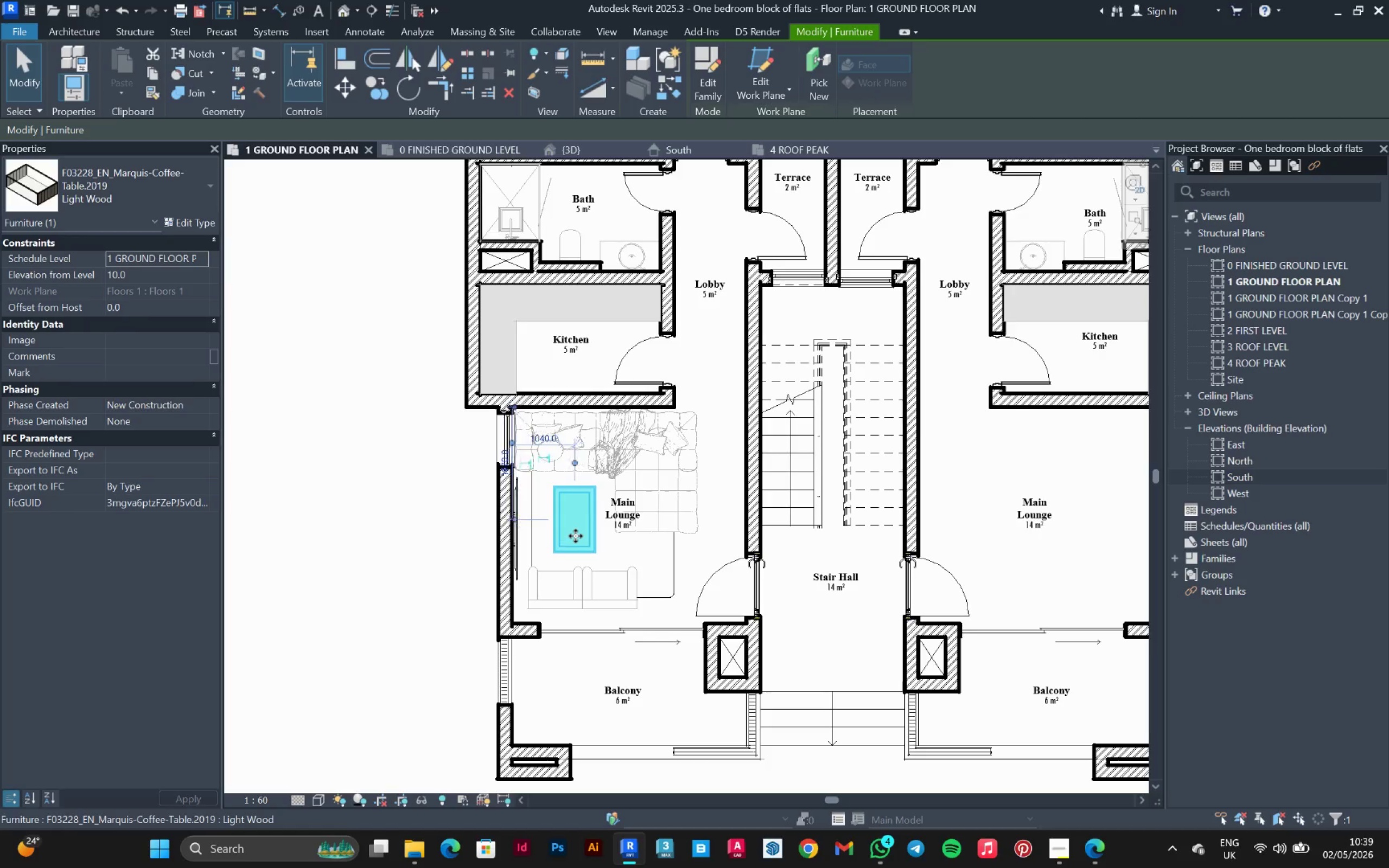 
scroll: coordinate [576, 536], scroll_direction: down, amount: 5.0
 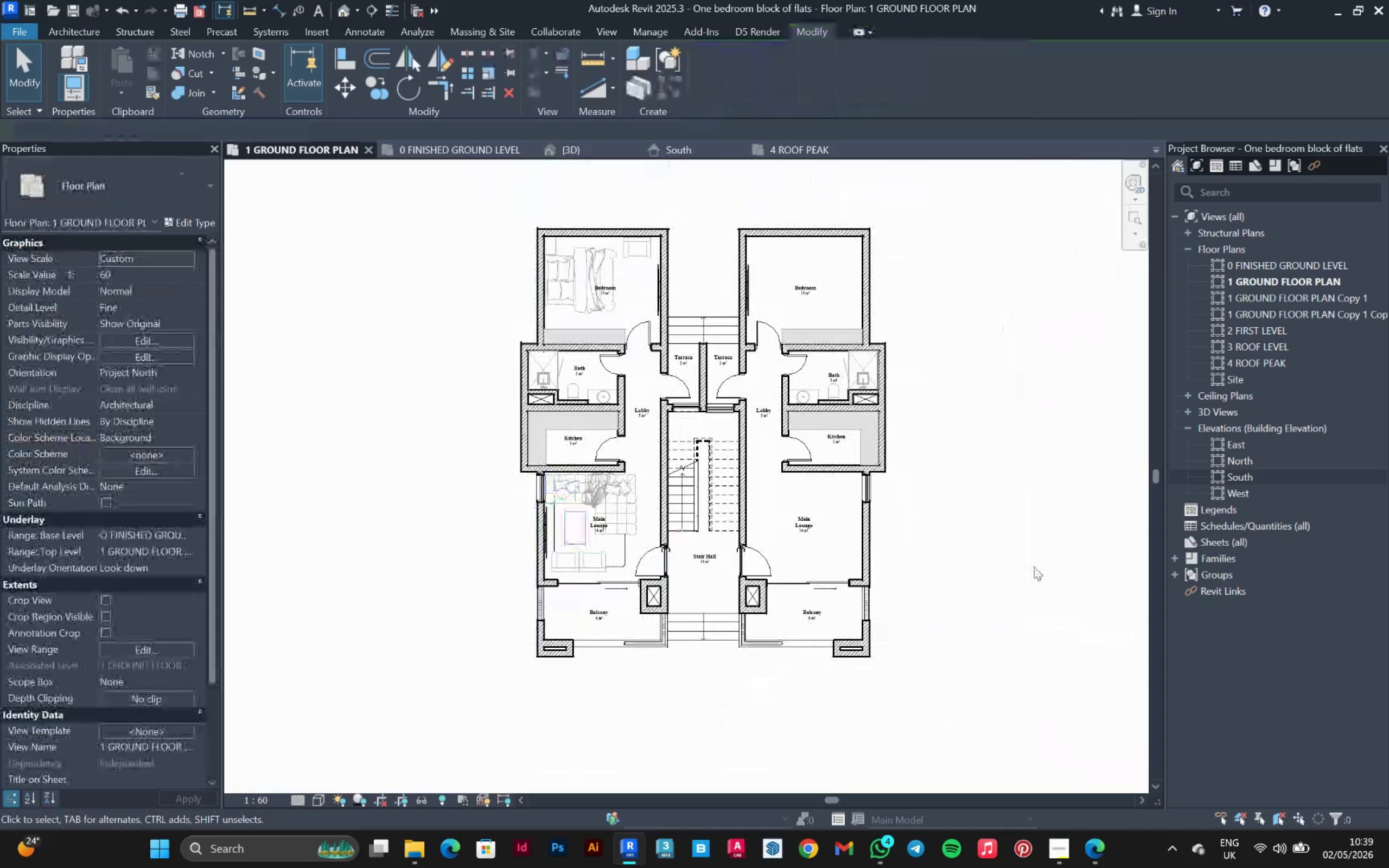 
scroll: coordinate [743, 516], scroll_direction: up, amount: 3.0
 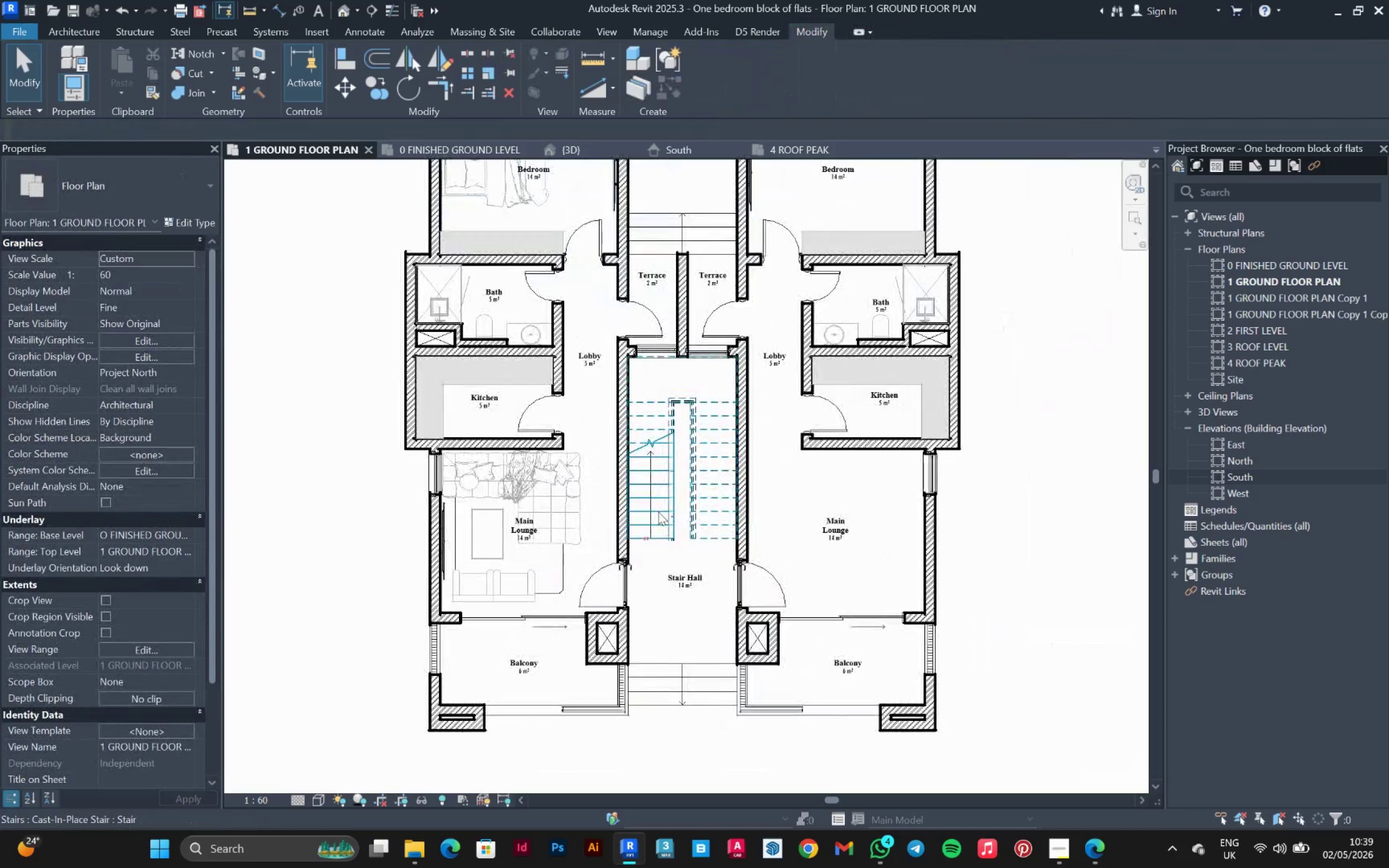 
scroll: coordinate [661, 507], scroll_direction: down, amount: 2.0
 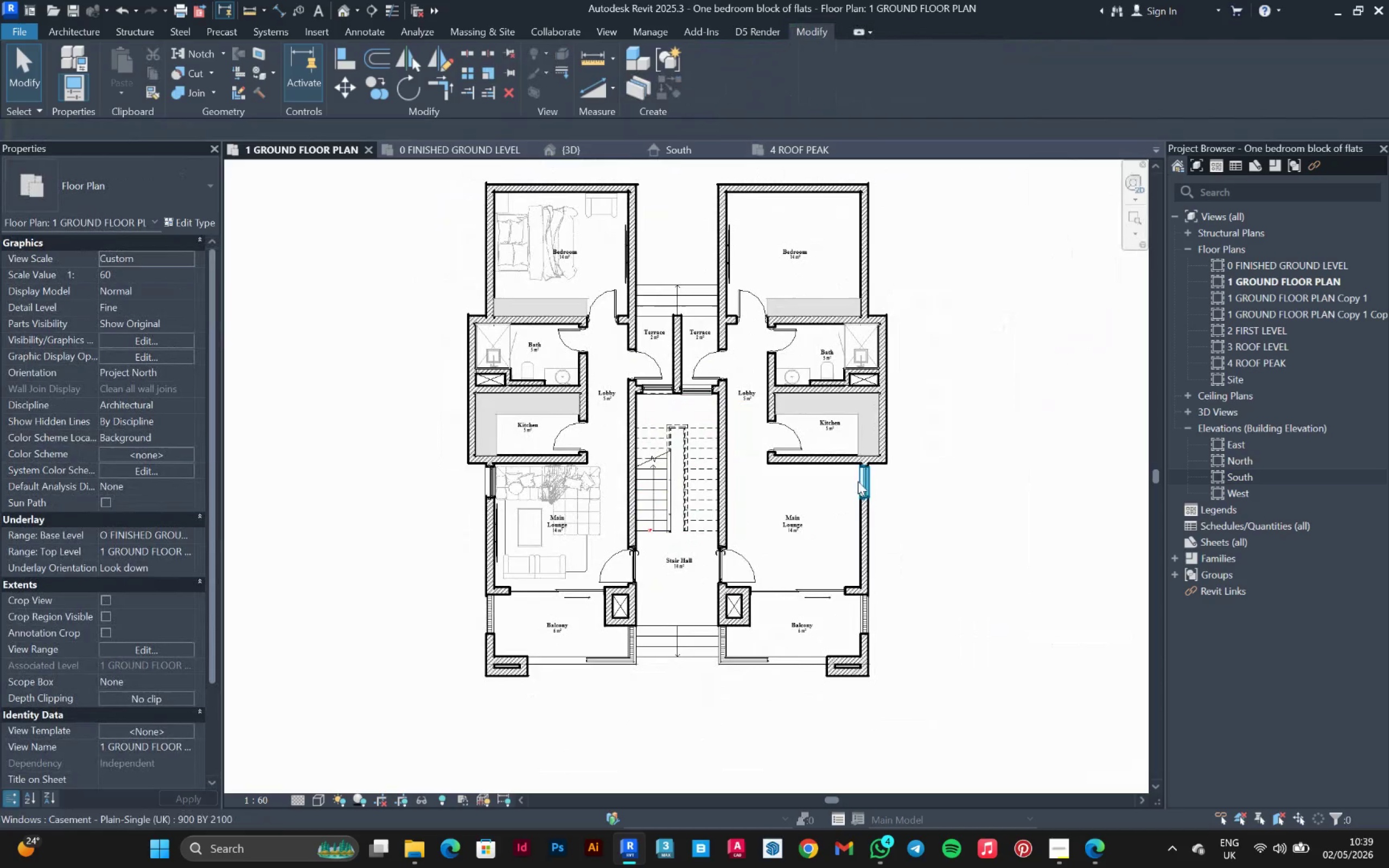 
scroll: coordinate [607, 517], scroll_direction: up, amount: 5.0
 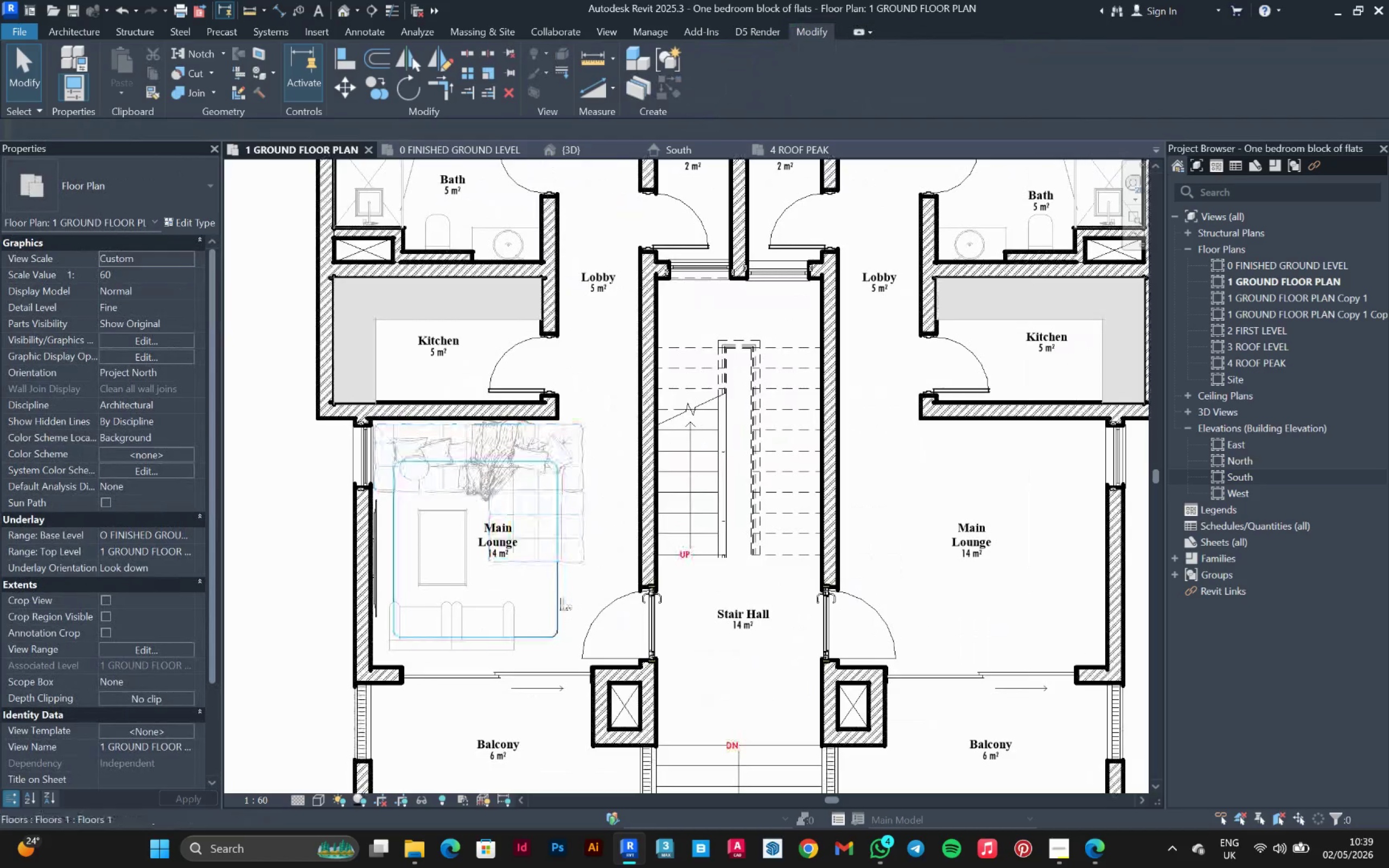 
left_click([560, 598])
 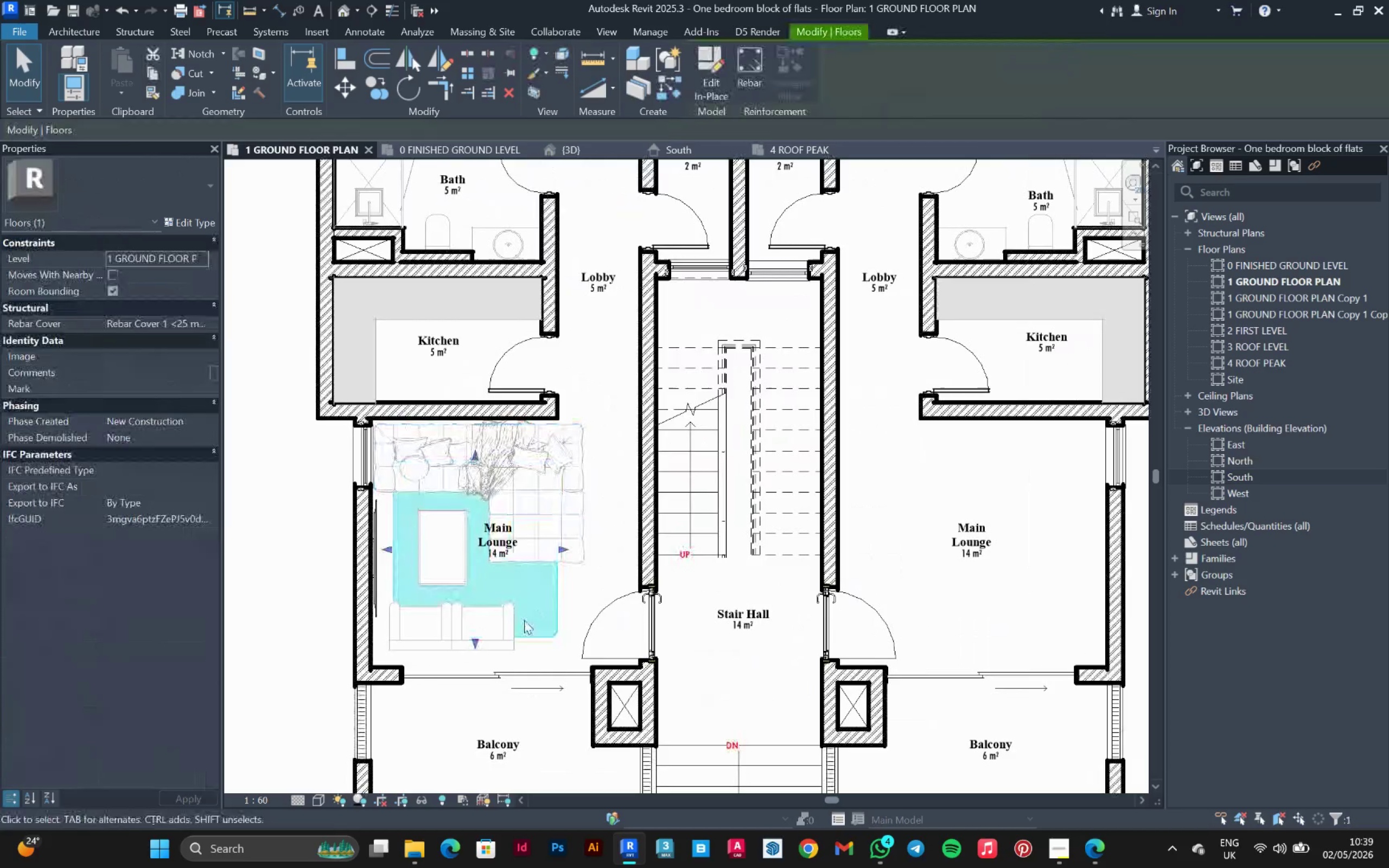 
hold_key(key=ControlLeft, duration=1.5)
left_click([506, 647])
 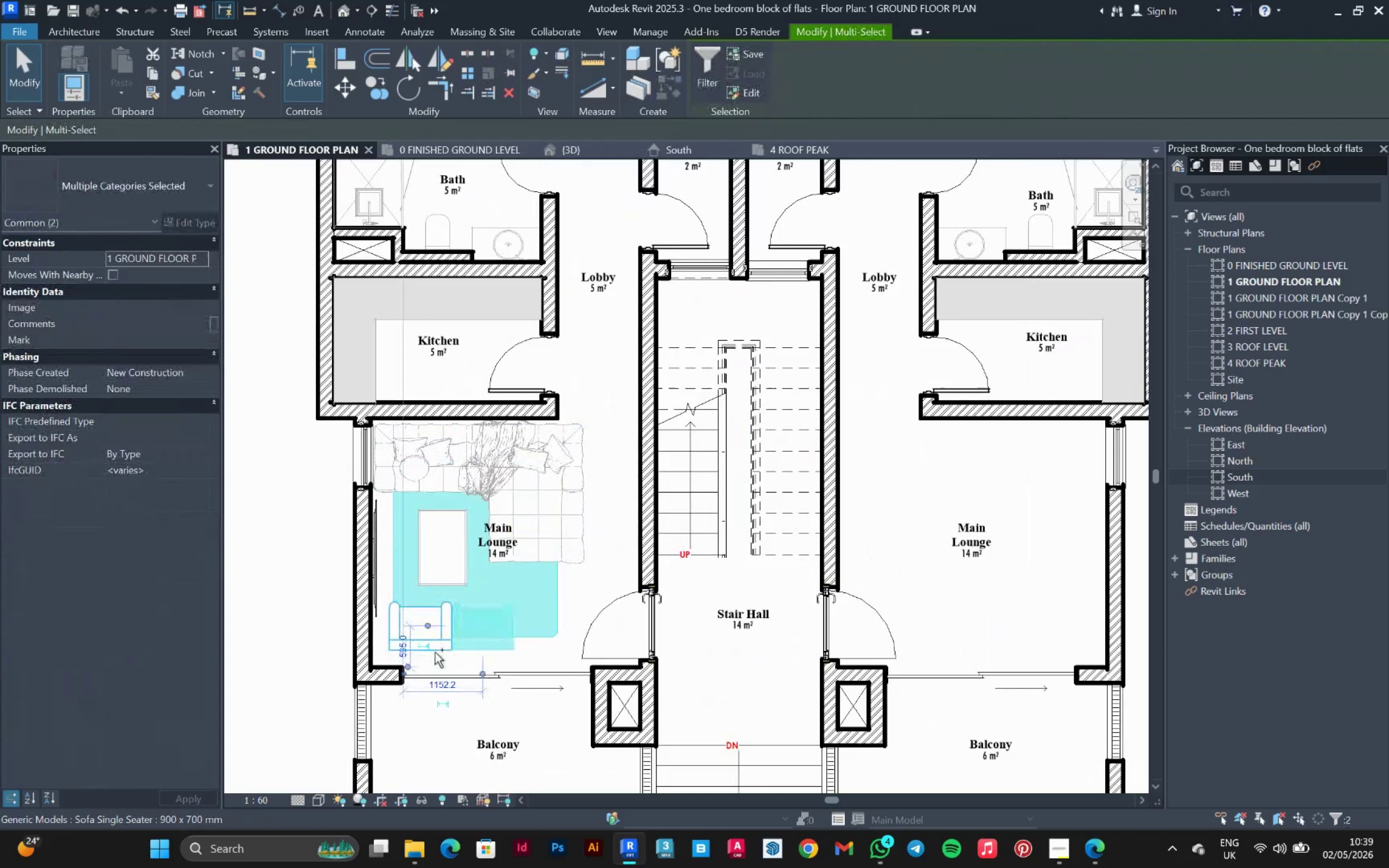 
left_click([435, 652])
 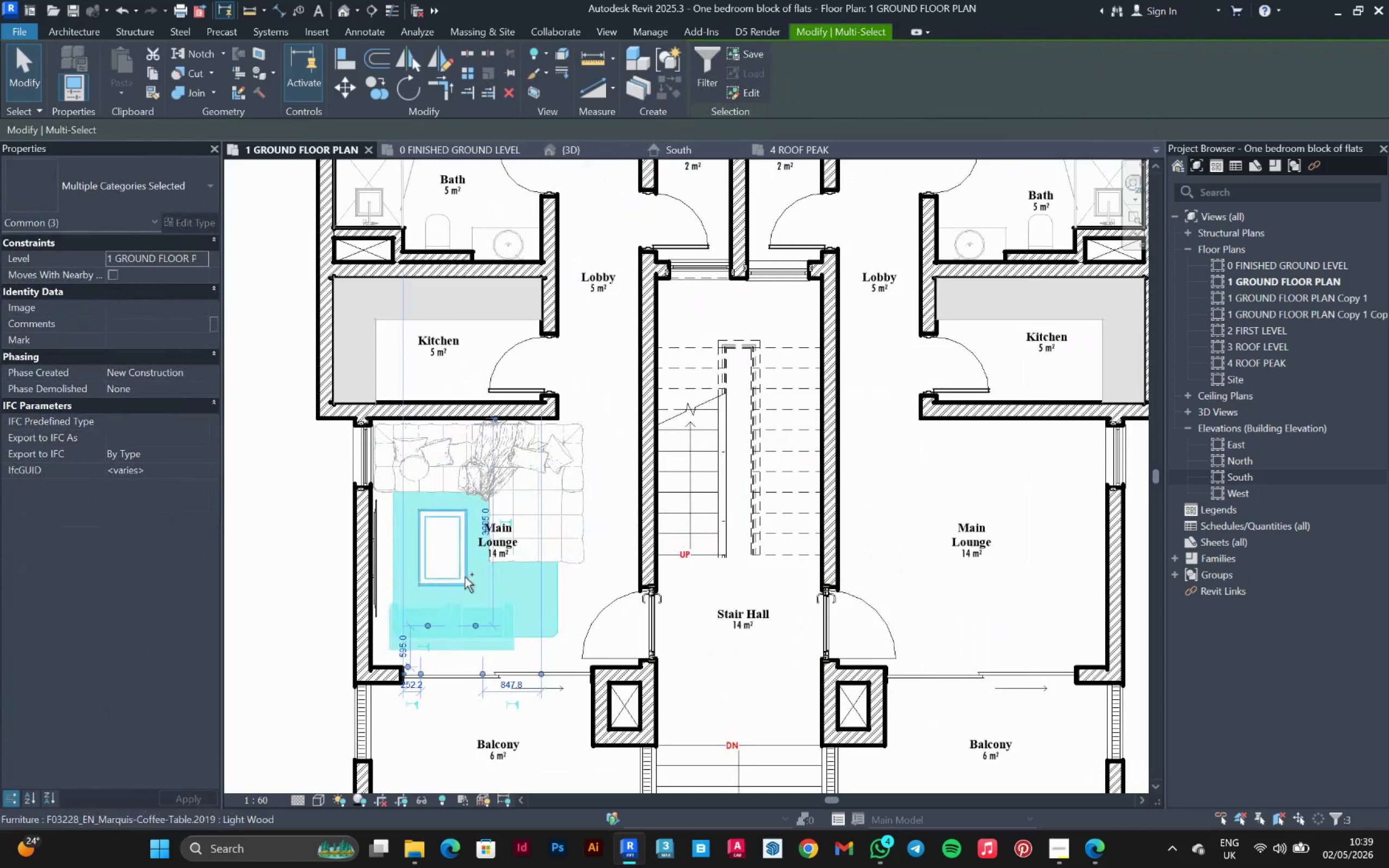 
hold_key(key=ControlLeft, duration=1.28)
left_click([464, 577])
 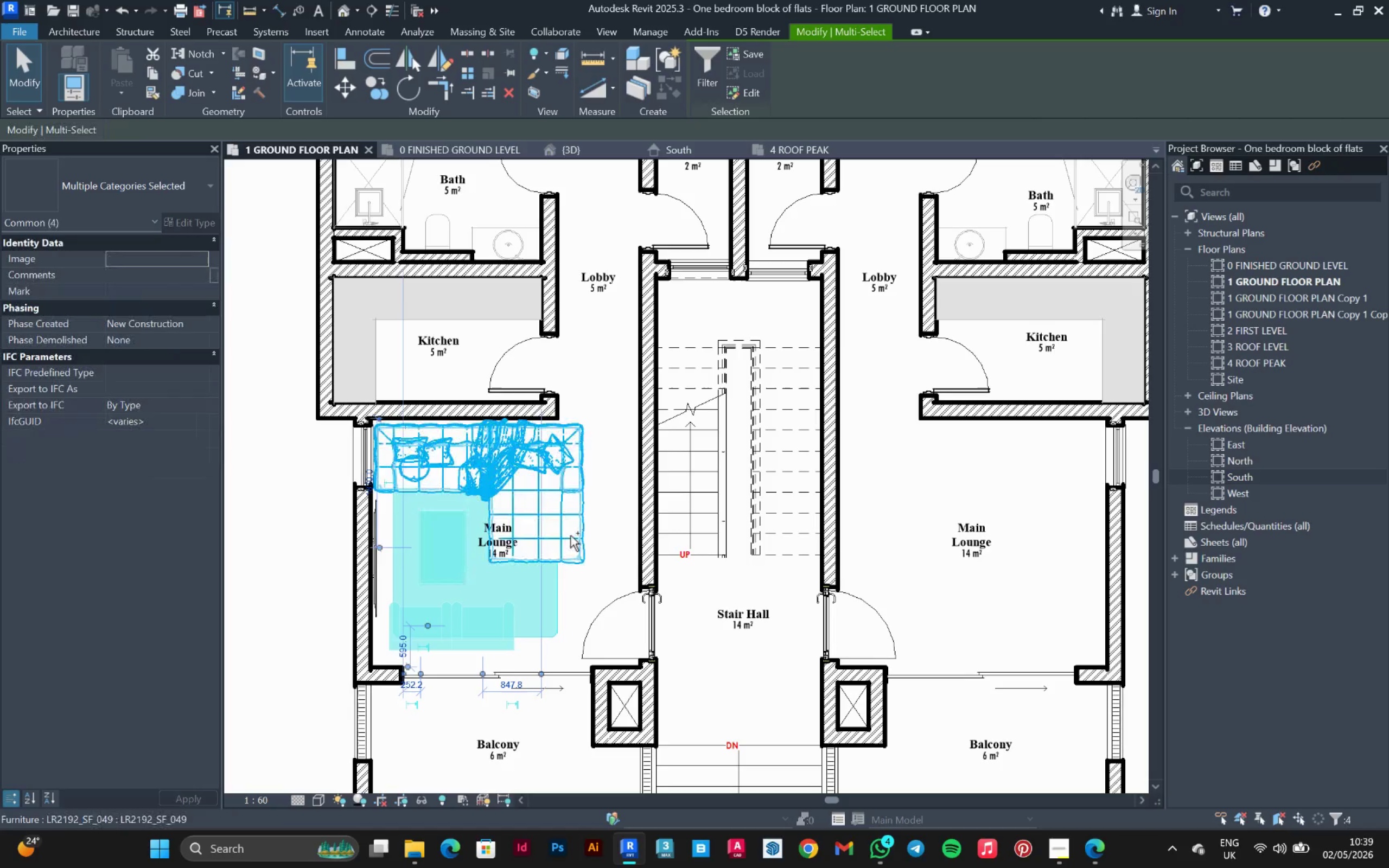 
left_click([570, 535])
 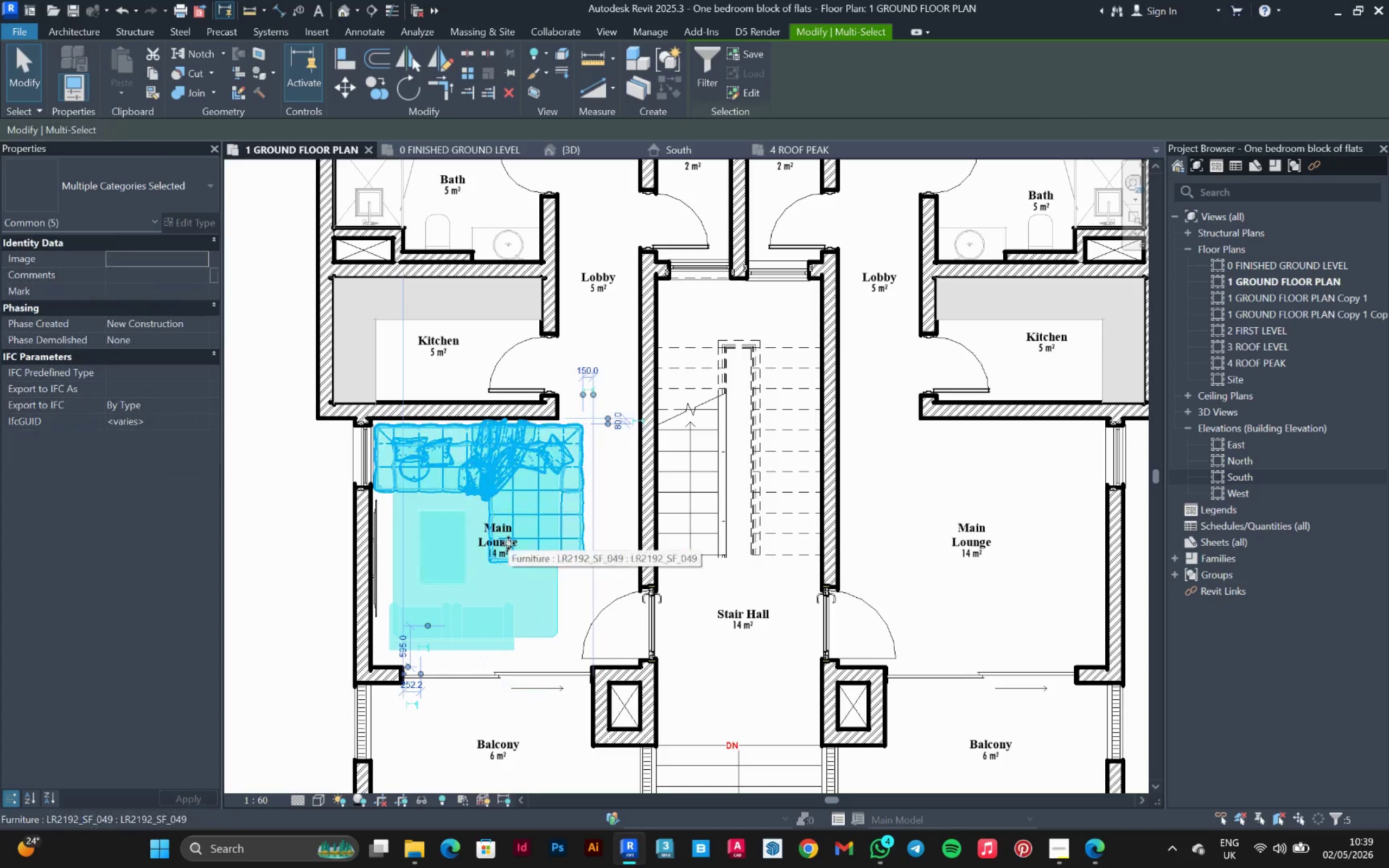 
scroll: coordinate [509, 542], scroll_direction: down, amount: 5.0
 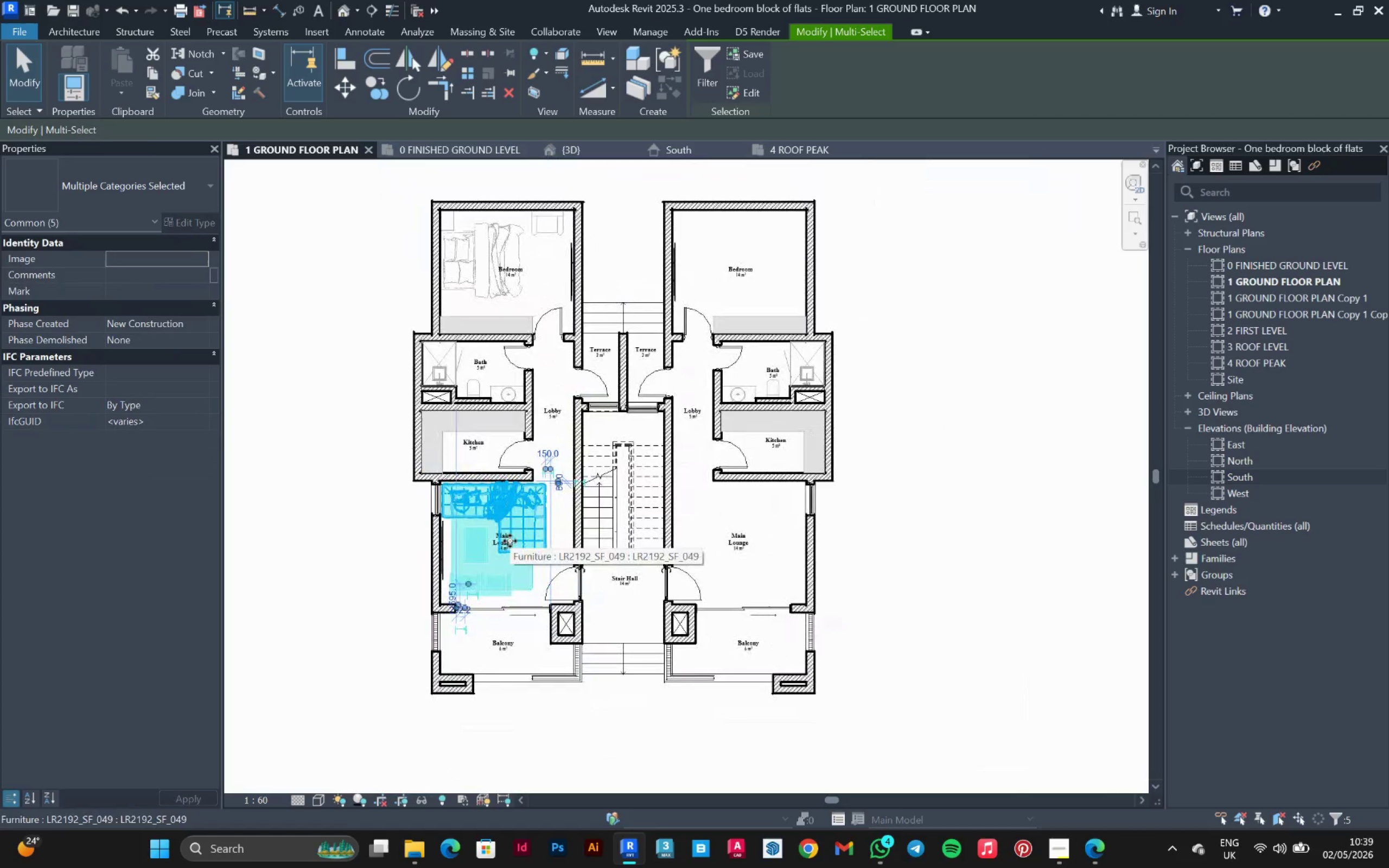 
scroll: coordinate [511, 541], scroll_direction: up, amount: 2.0
 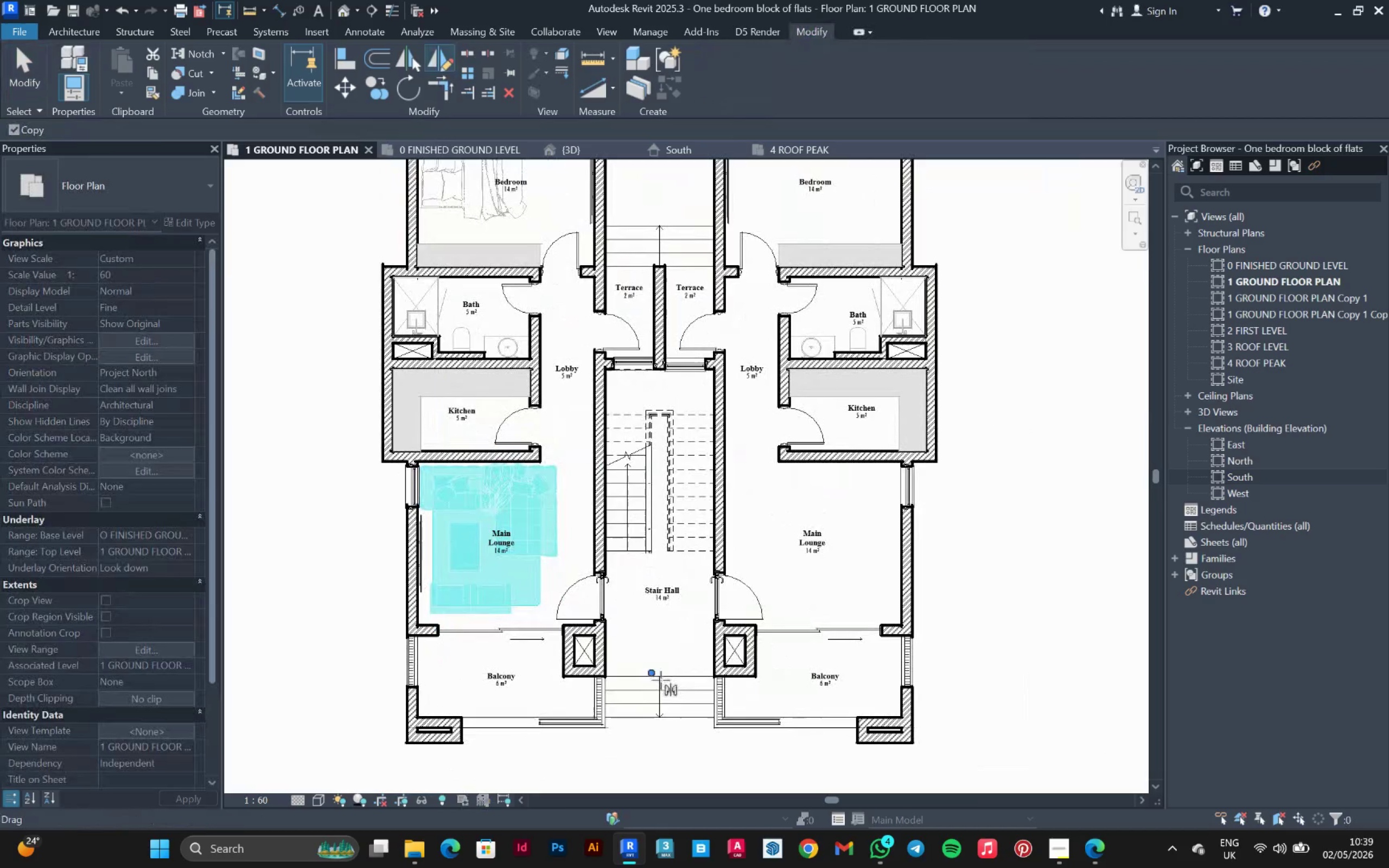 
left_click([657, 722])
 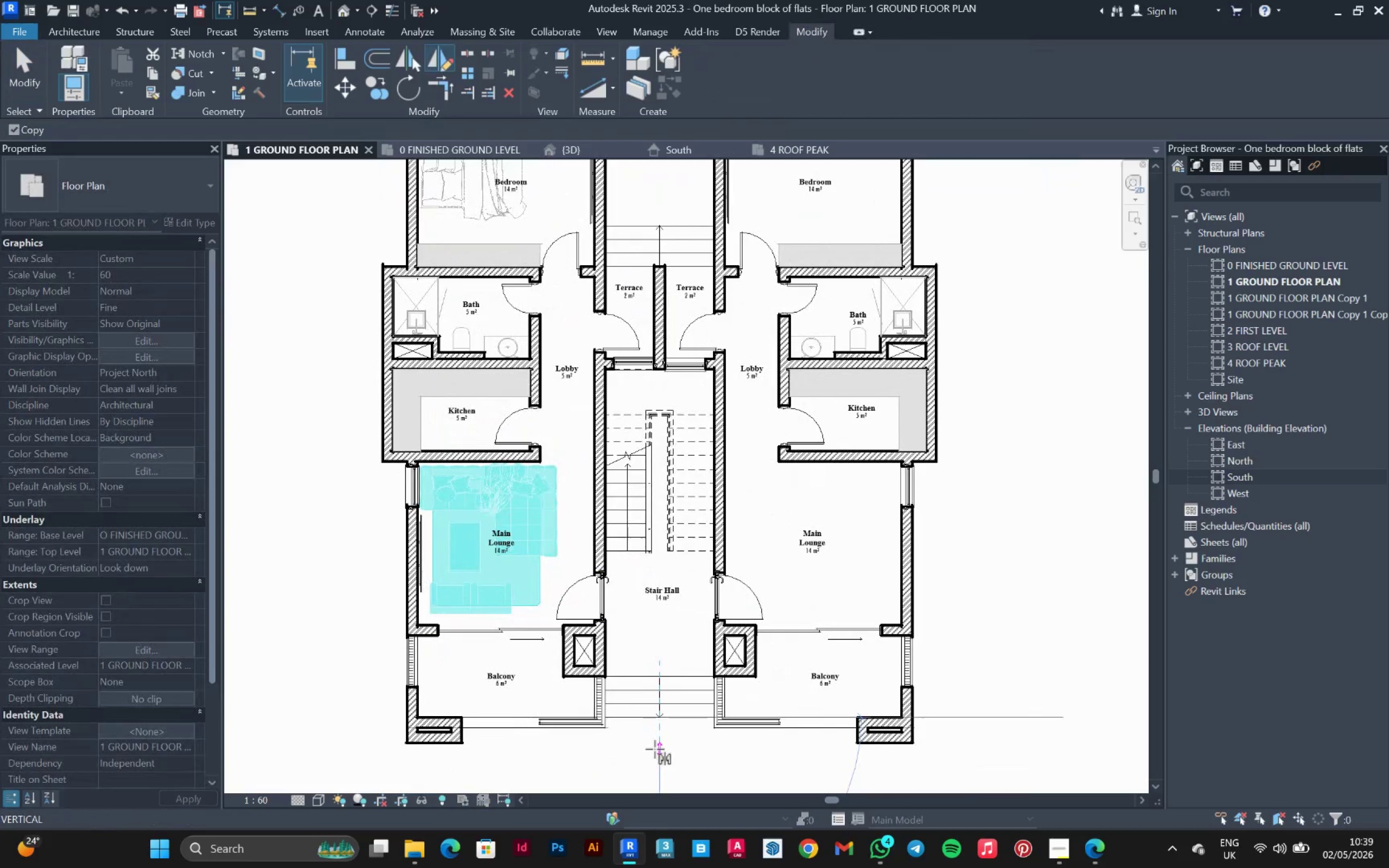 
left_click([655, 749])
 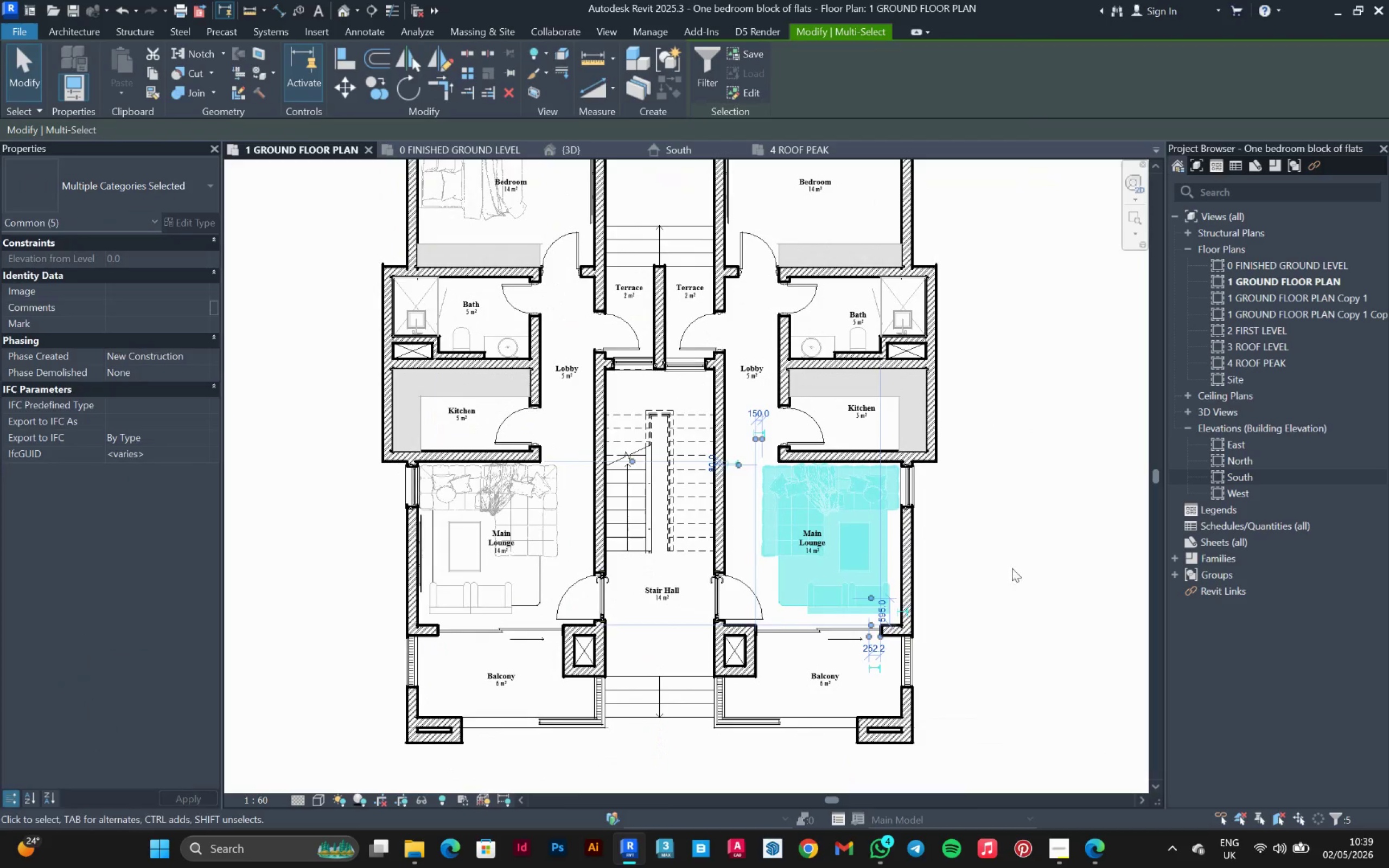 
left_click([1013, 567])
 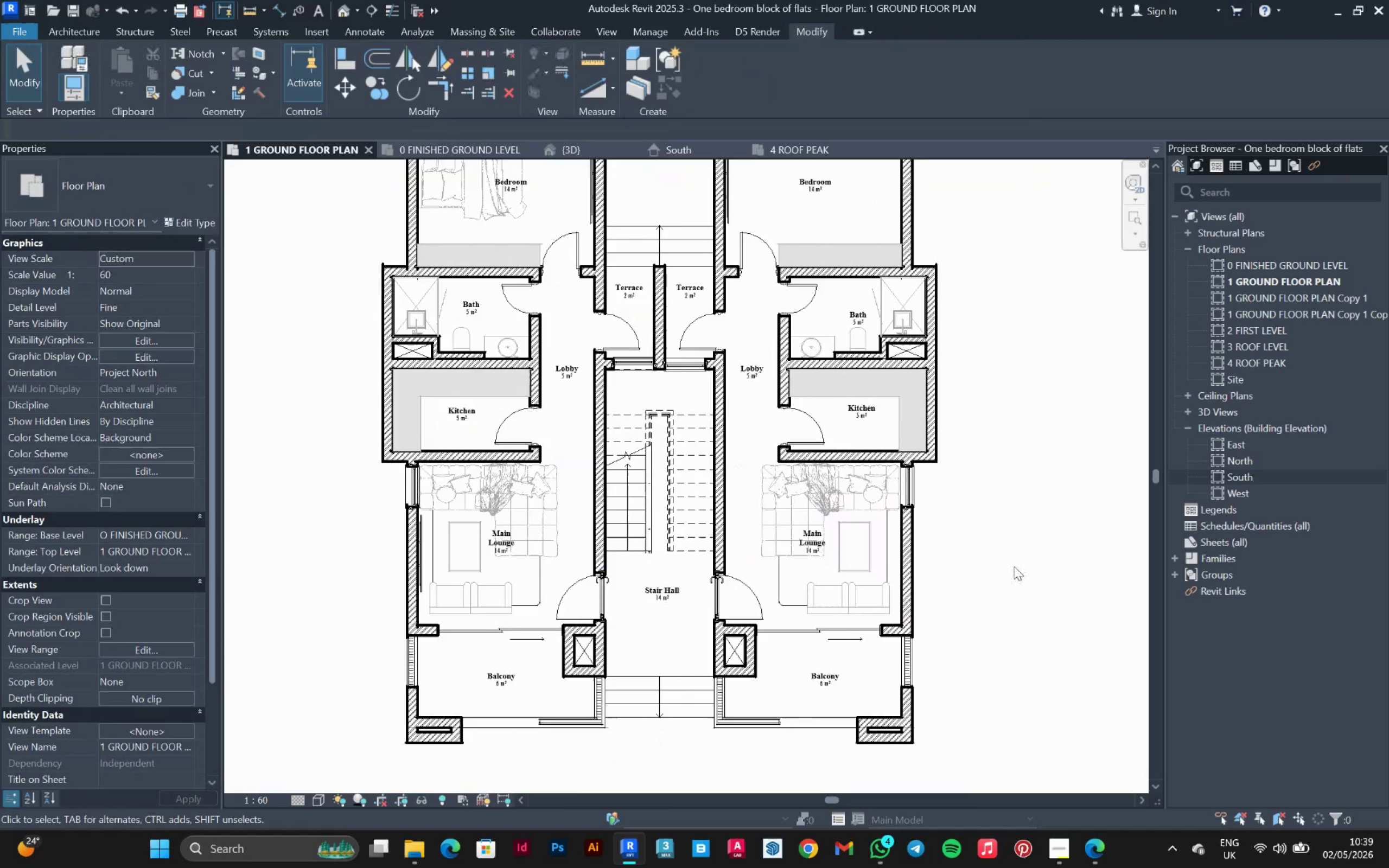 
scroll: coordinate [1014, 566], scroll_direction: down, amount: 1.0
 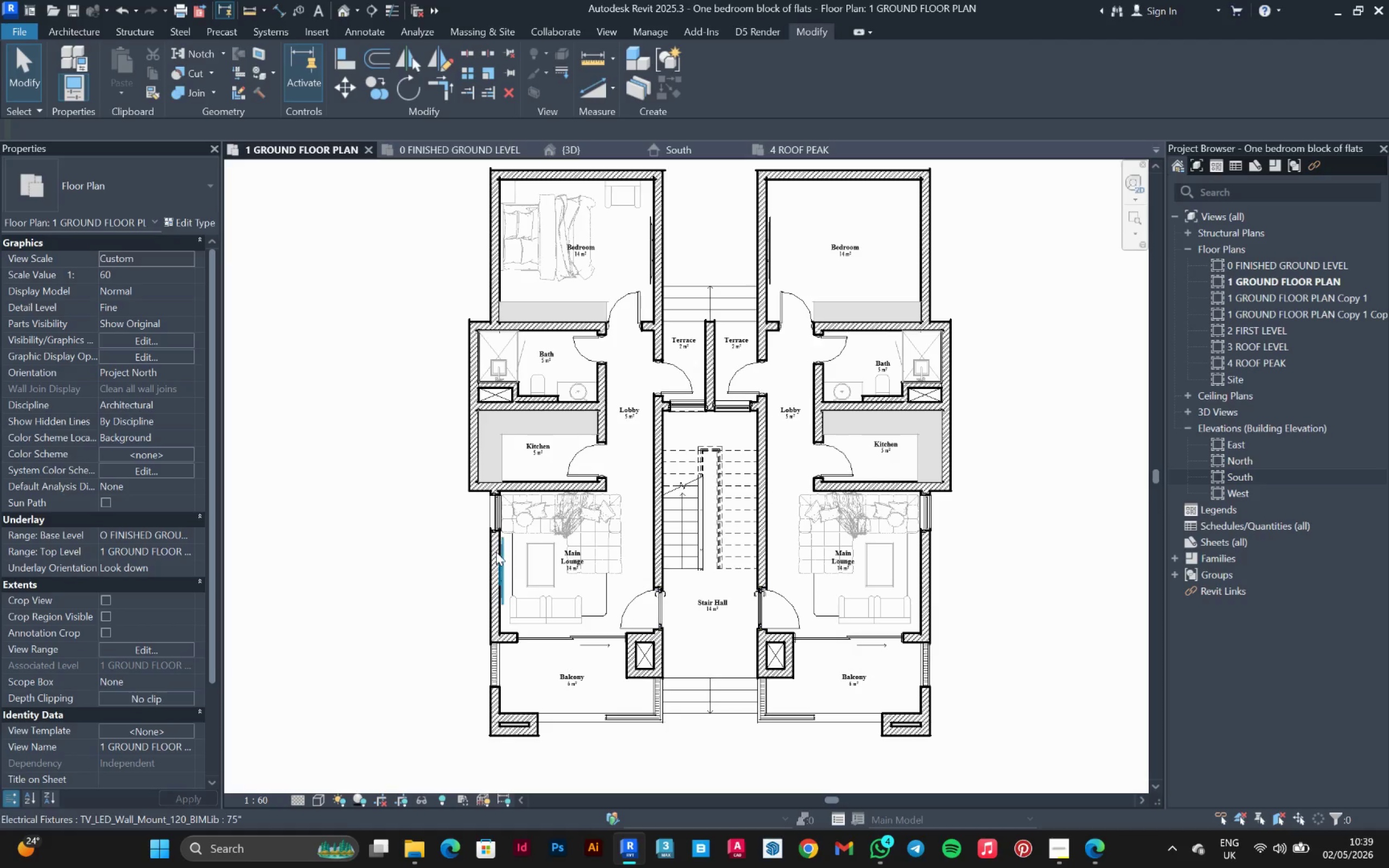 
left_click([510, 573])
 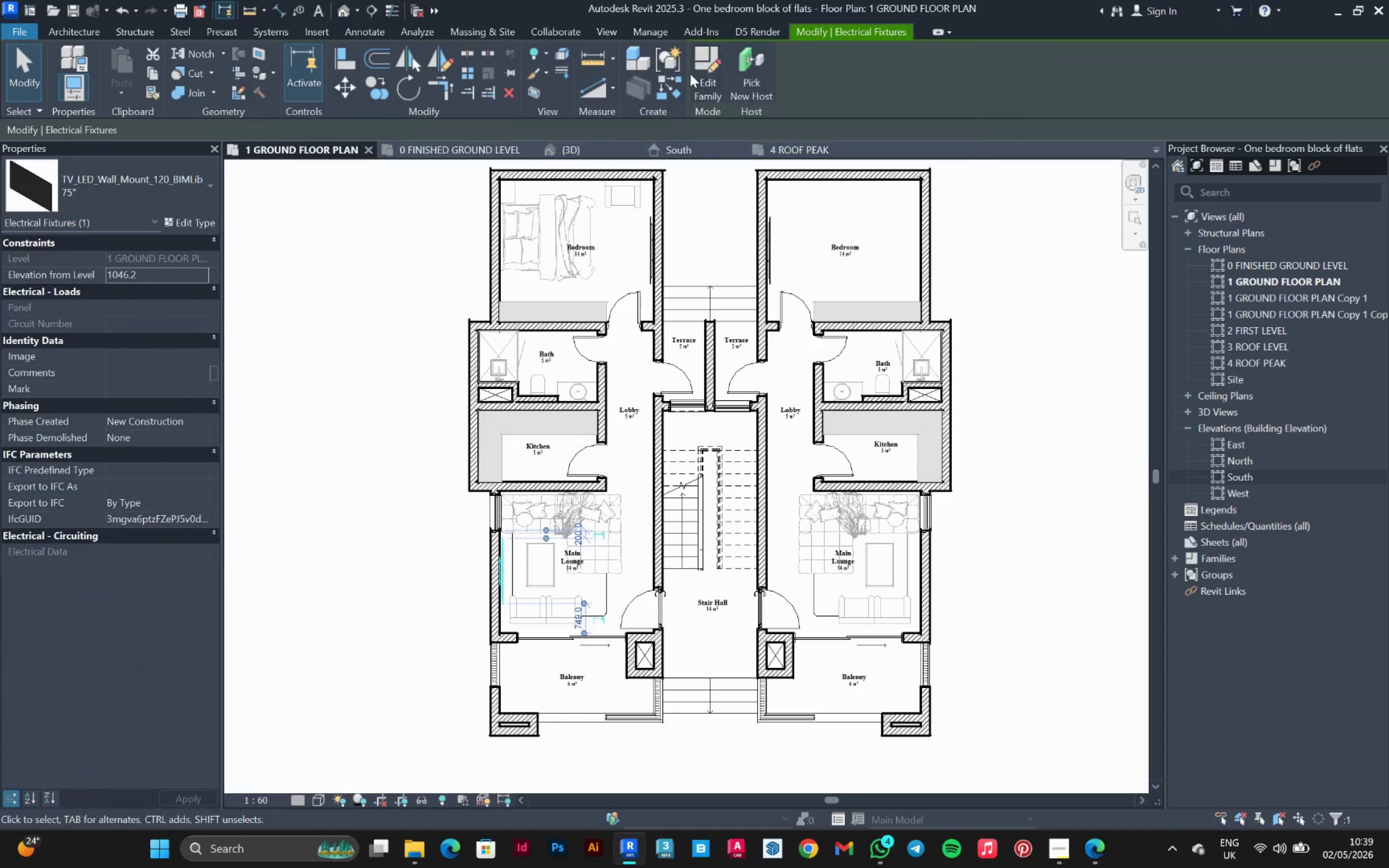 
left_click([662, 84])
 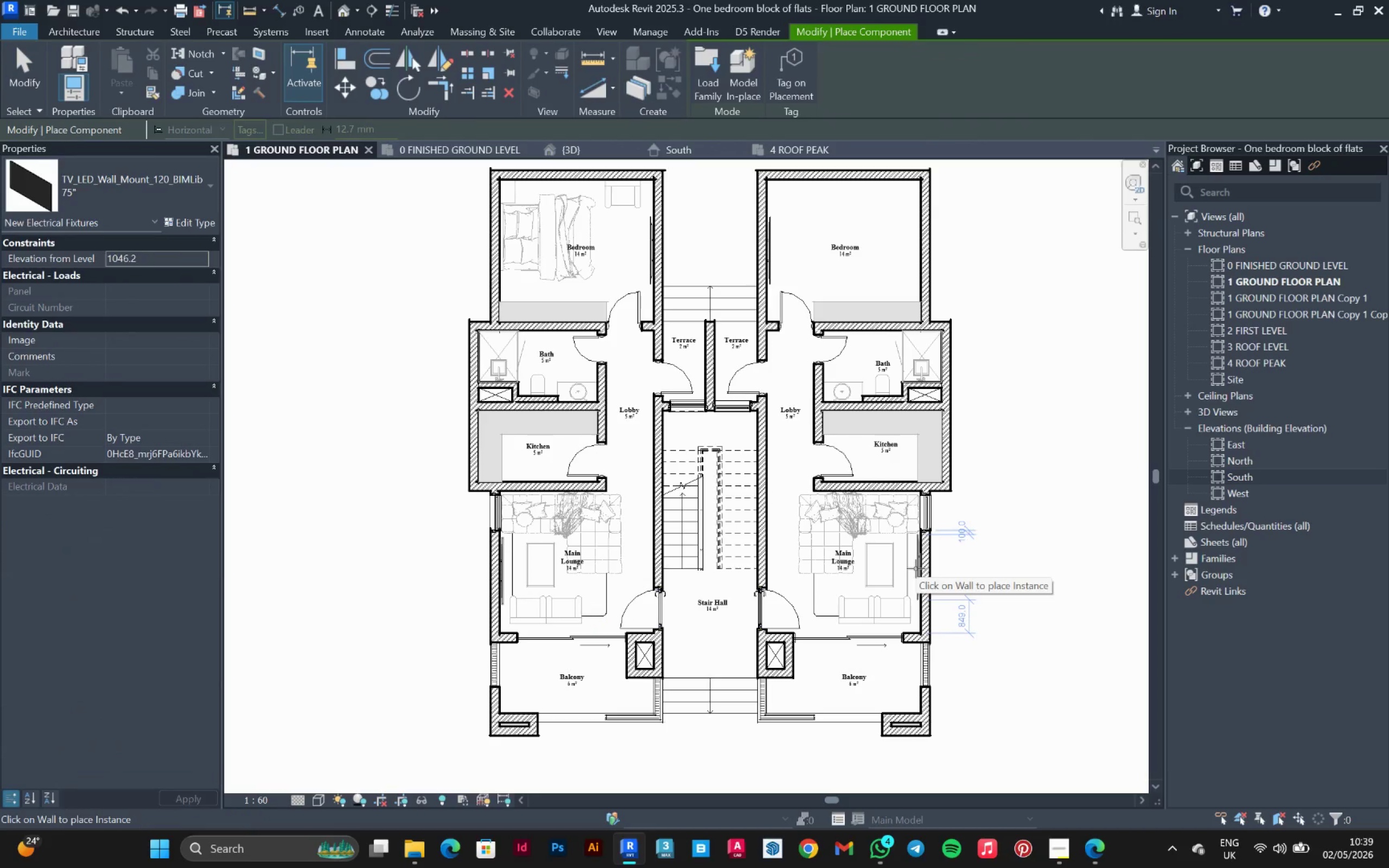 
left_click([916, 569])
 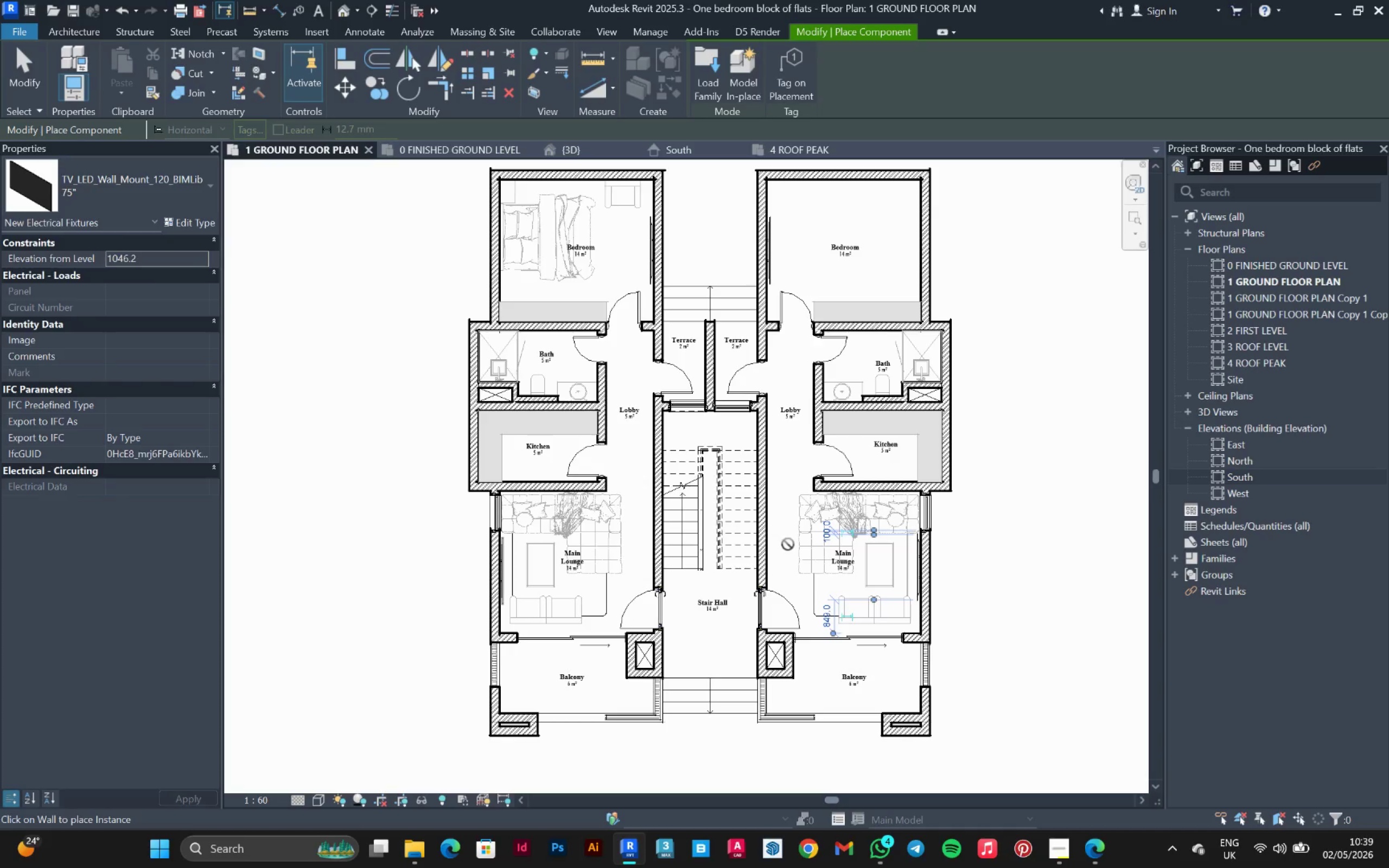 
key(Escape)
 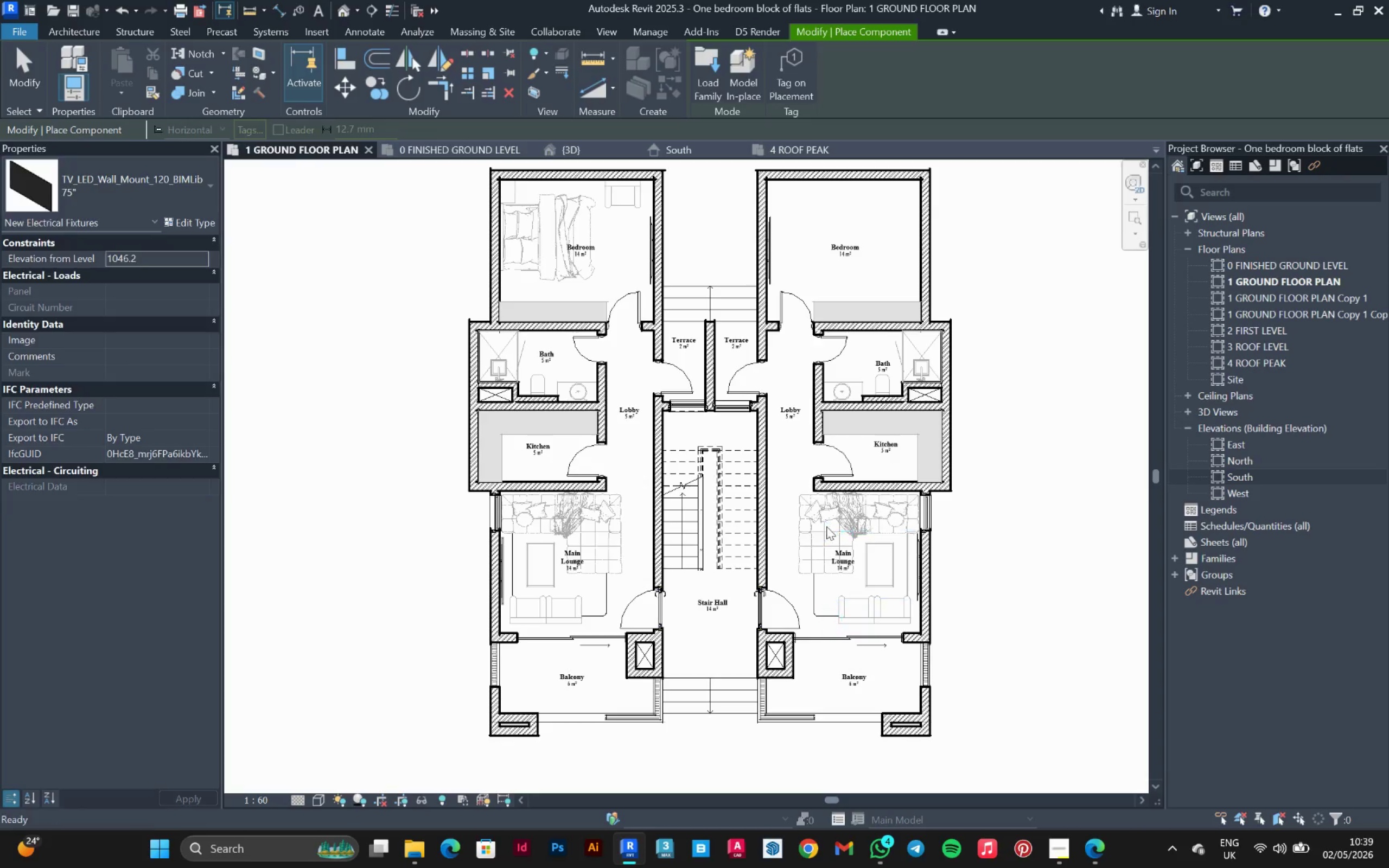 
key(Escape)
 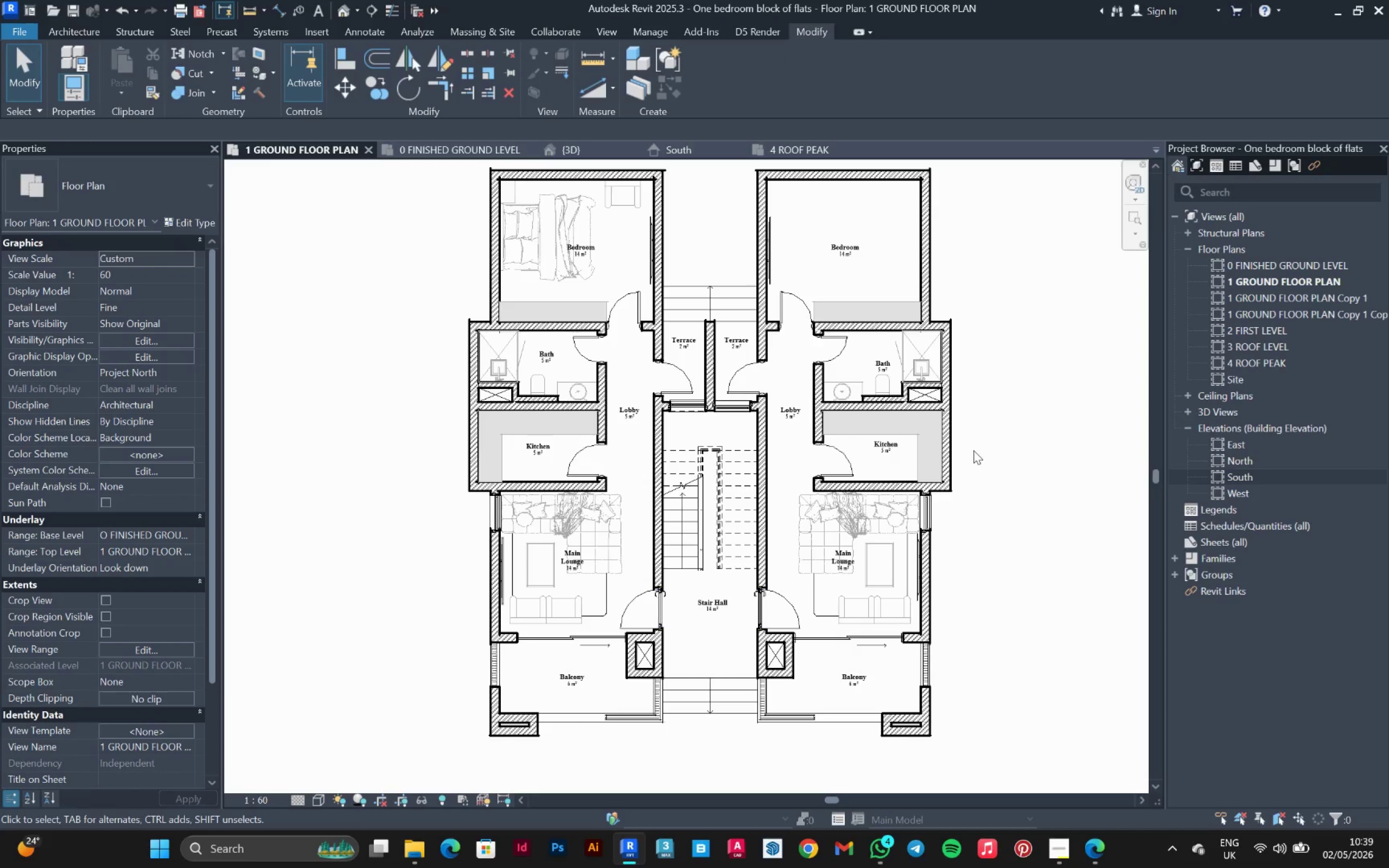 
scroll: coordinate [984, 446], scroll_direction: down, amount: 1.0
 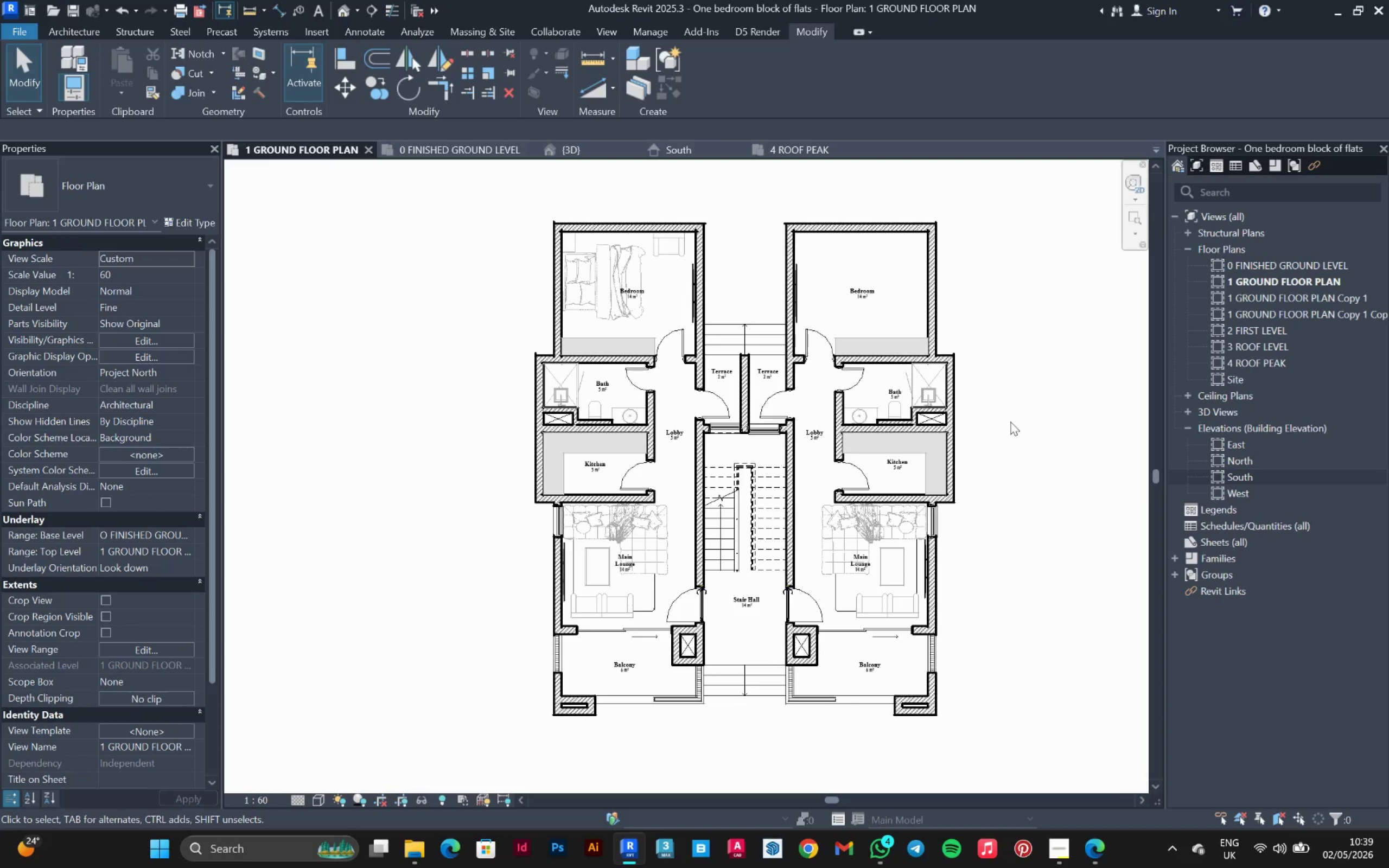 
left_click([658, 599])
 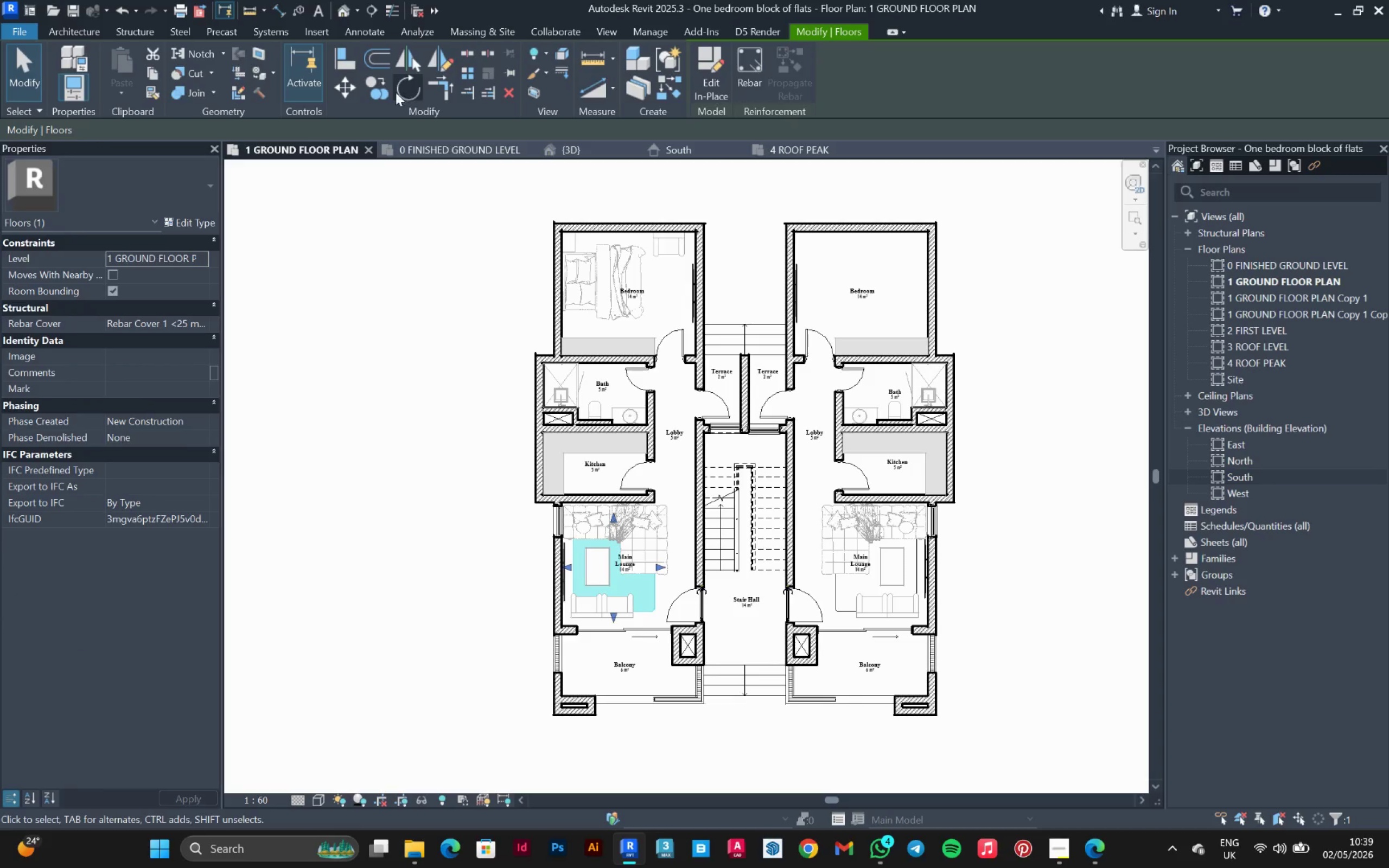 
left_click([380, 87])
 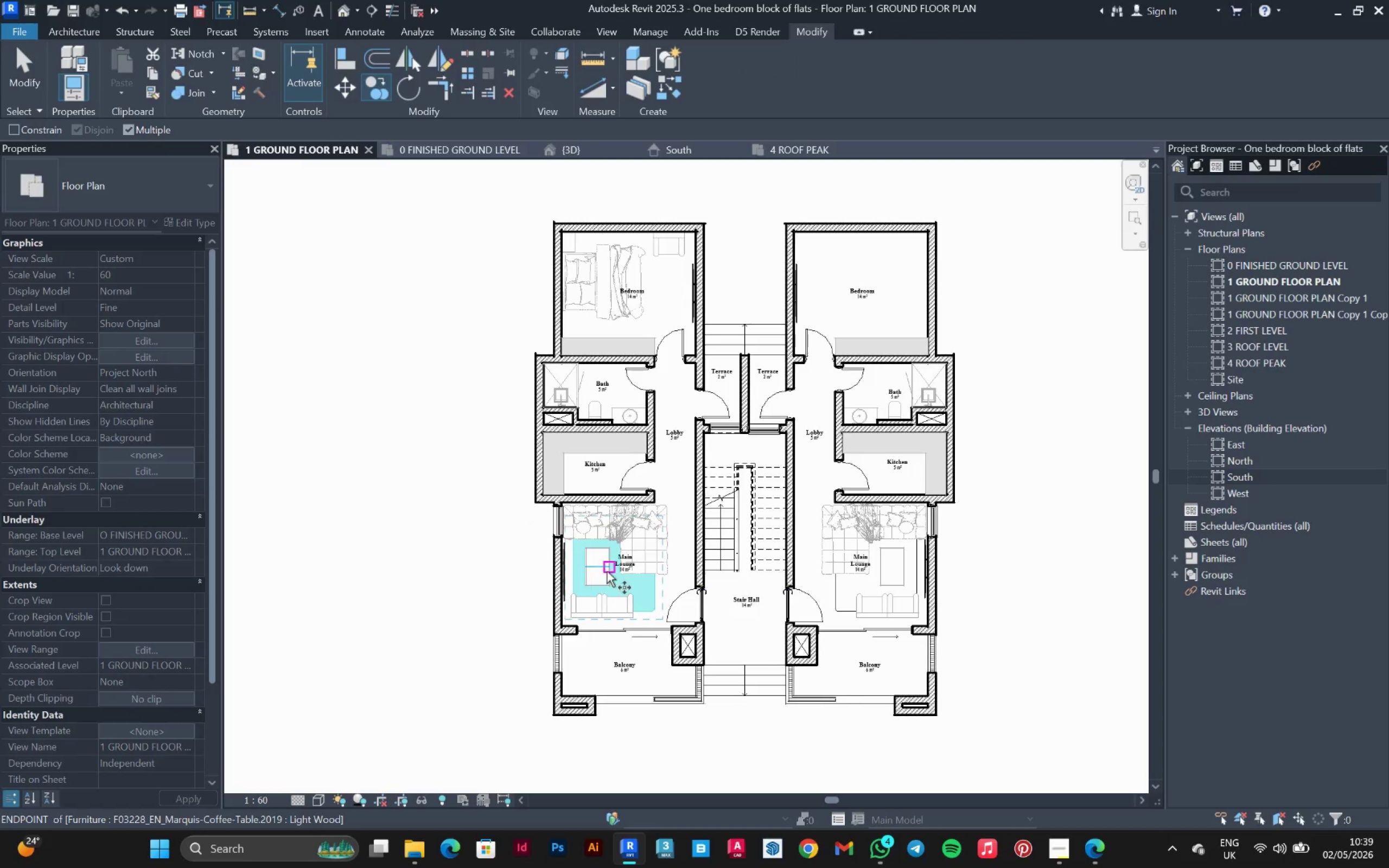 
left_click([614, 569])
 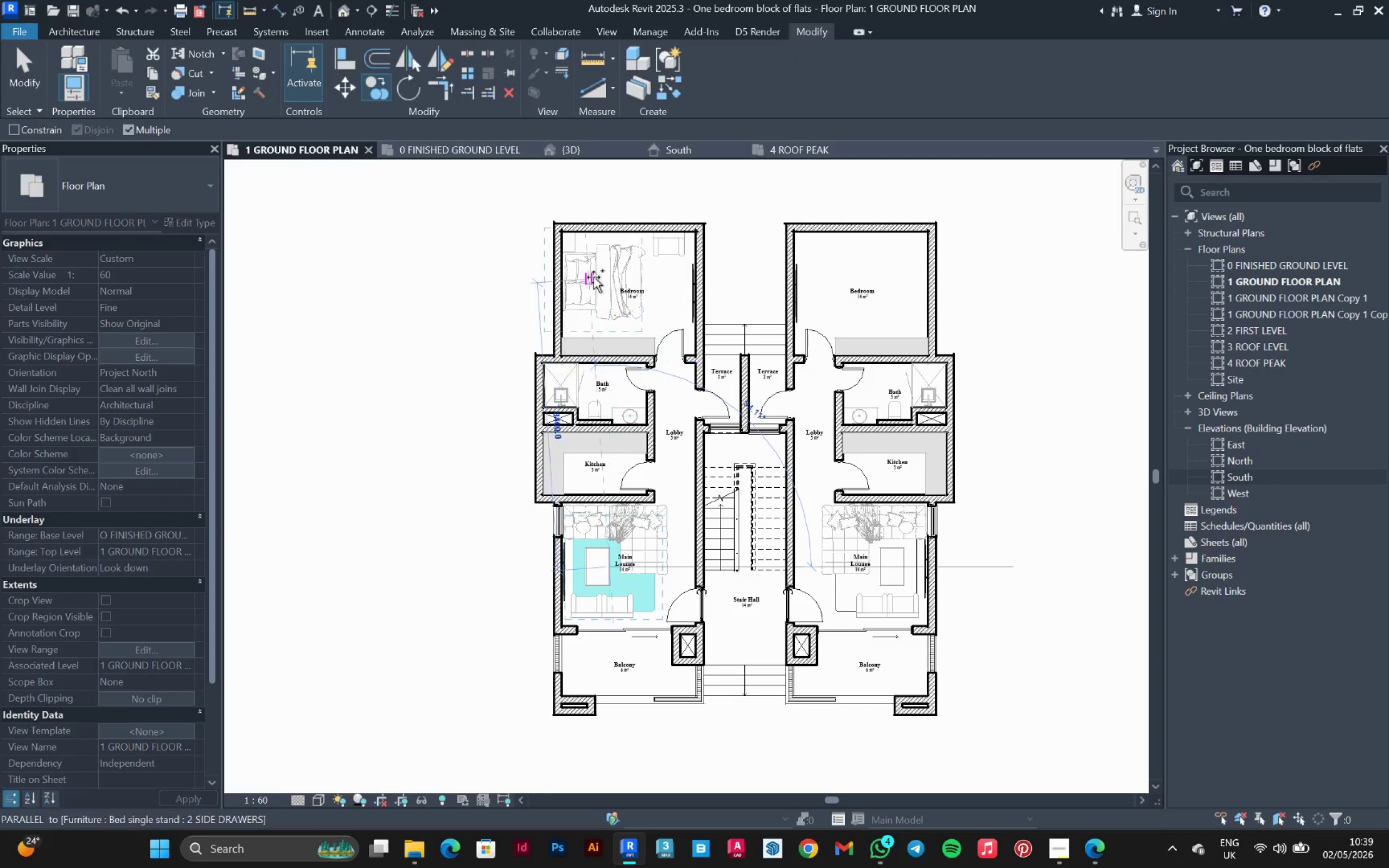 
scroll: coordinate [609, 279], scroll_direction: up, amount: 3.0
 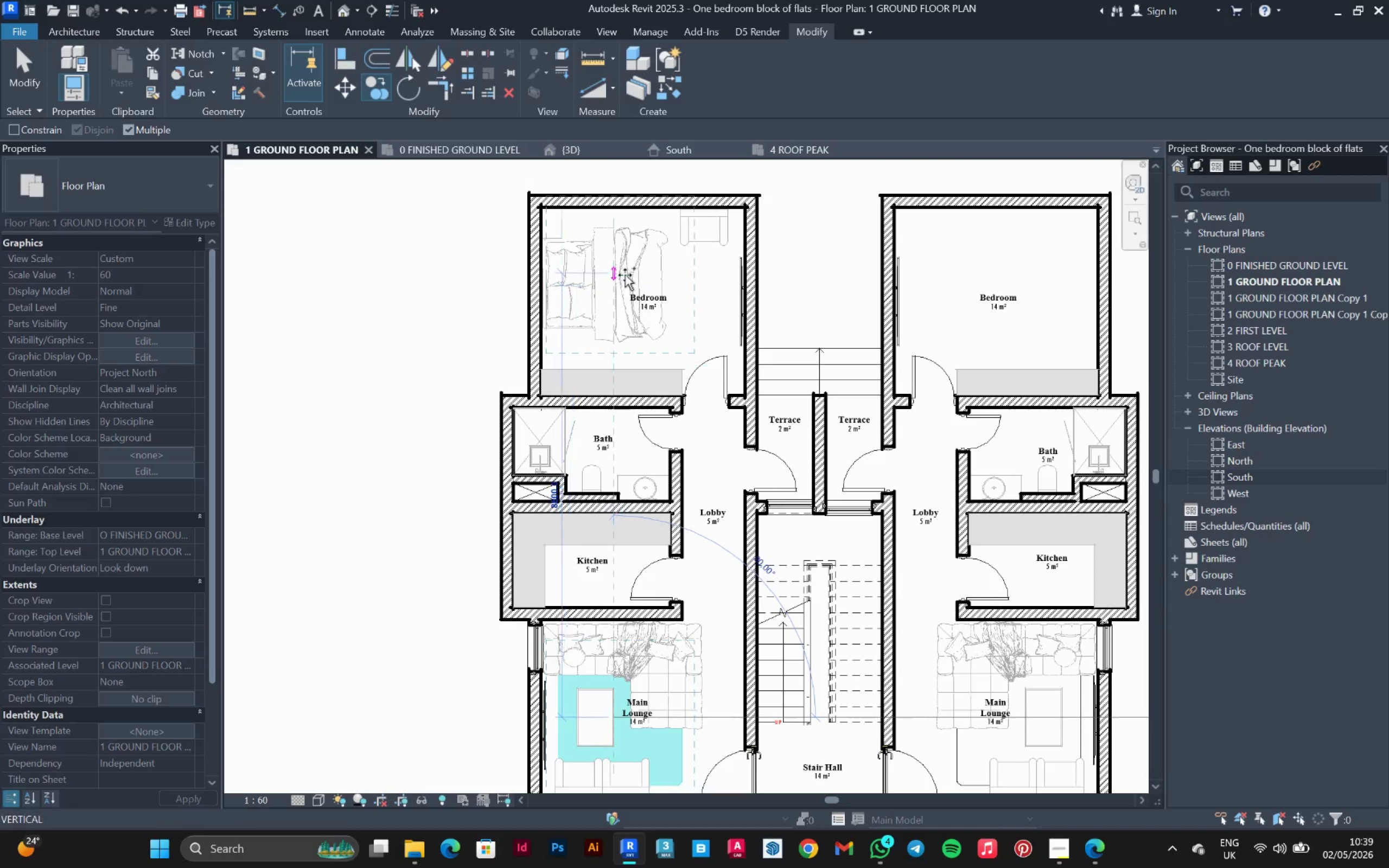 
left_click([624, 275])
 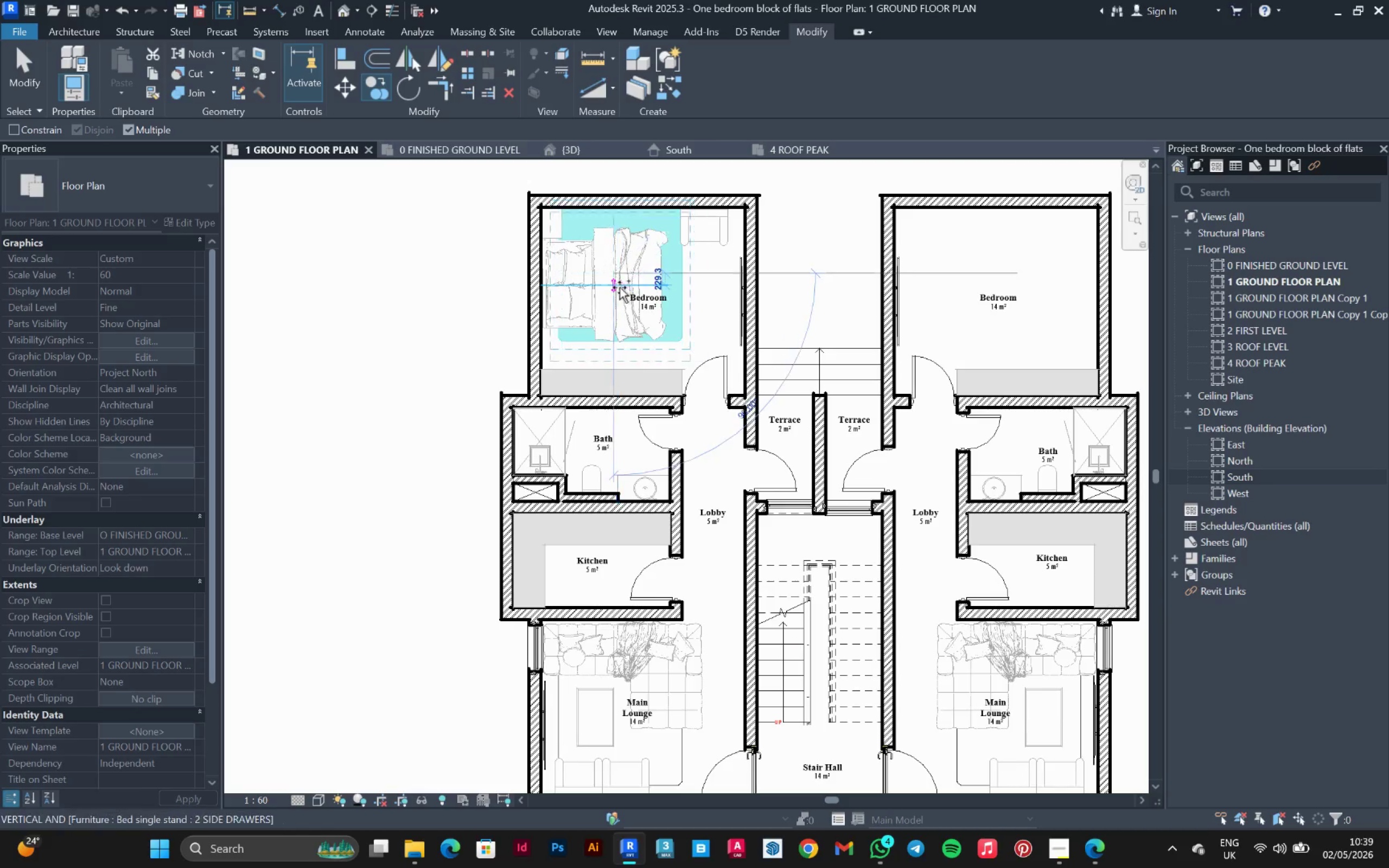 
scroll: coordinate [620, 288], scroll_direction: up, amount: 2.0
 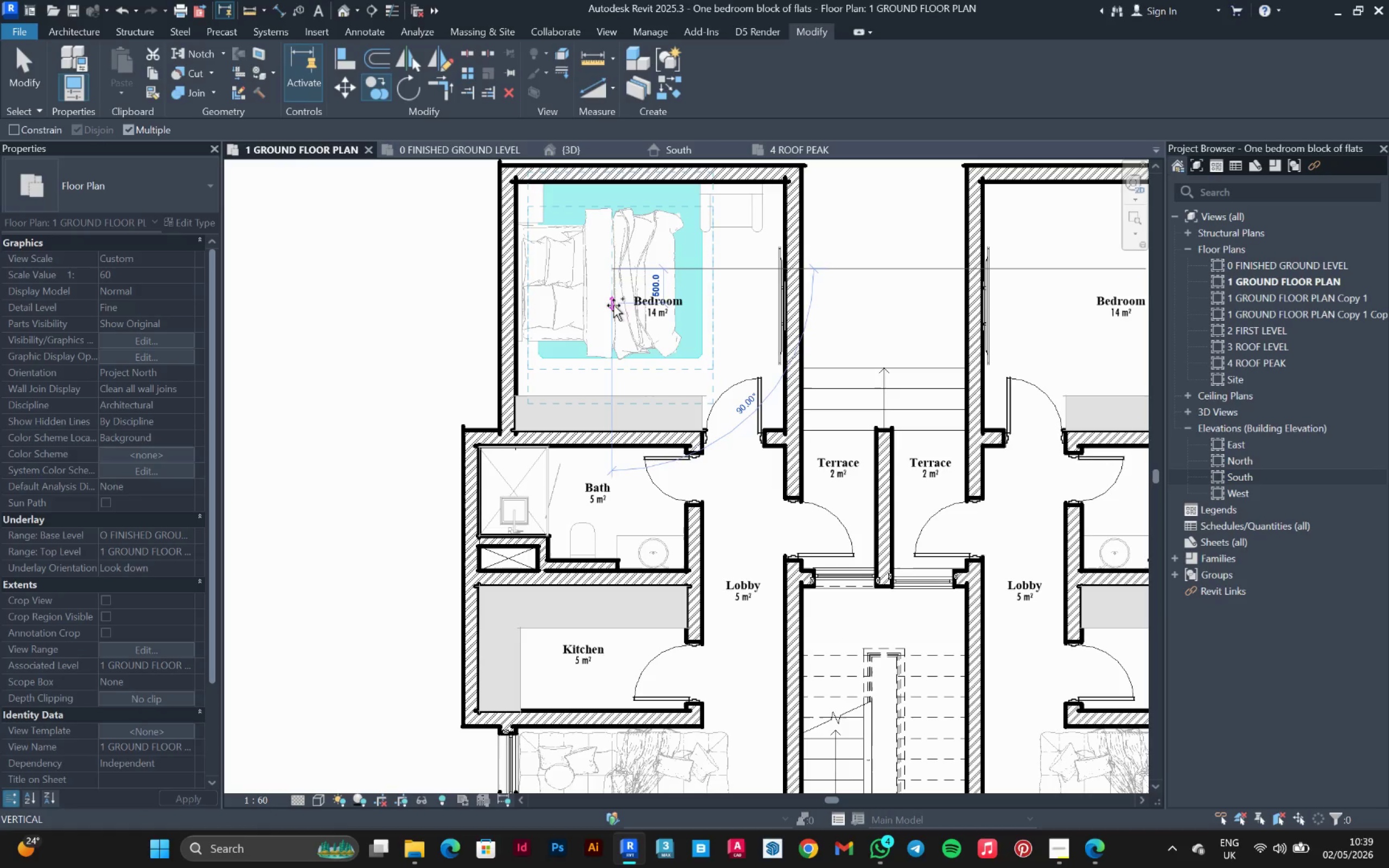 
key(Escape)
 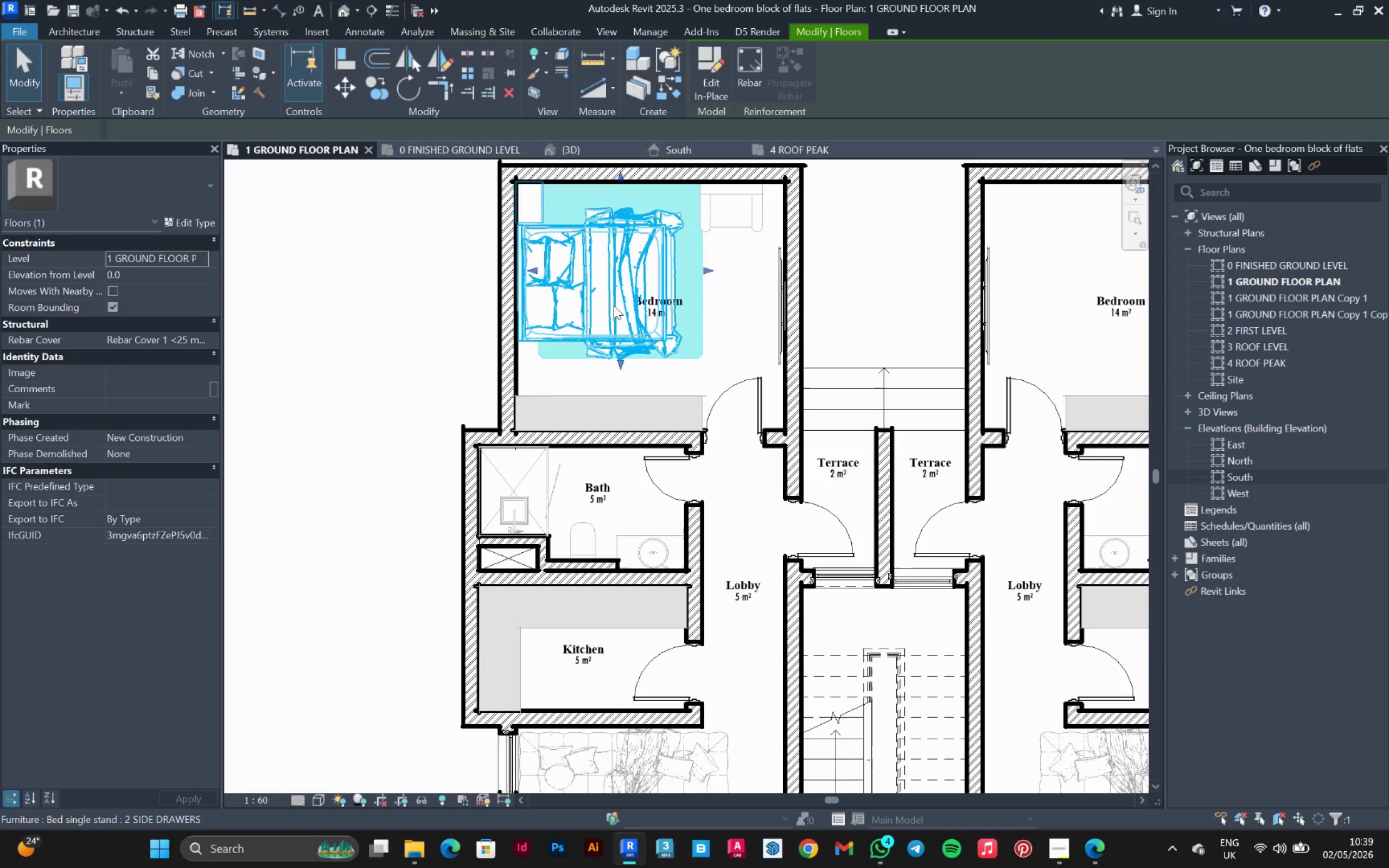 
key(ArrowDown)
 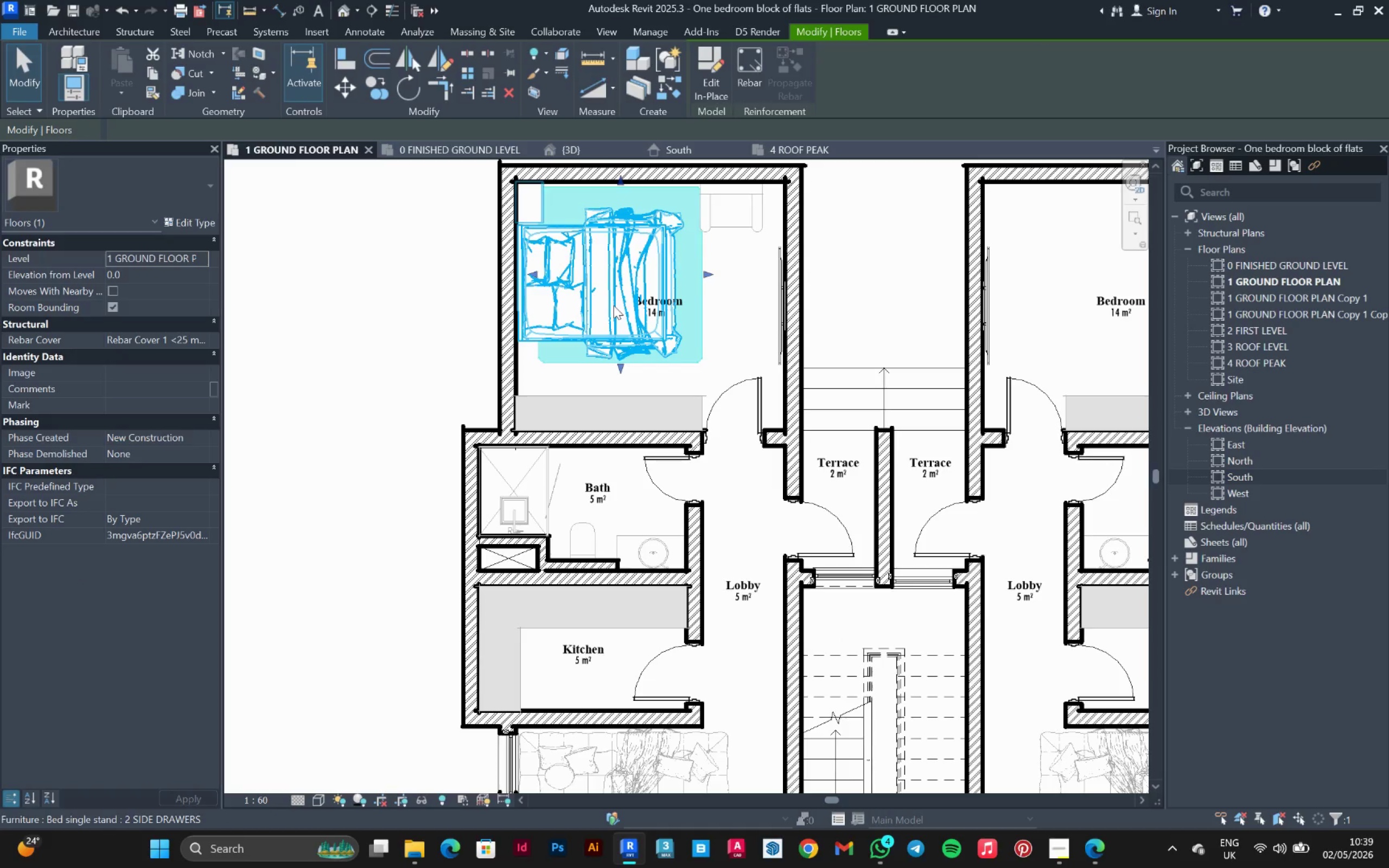 
key(ArrowDown)
 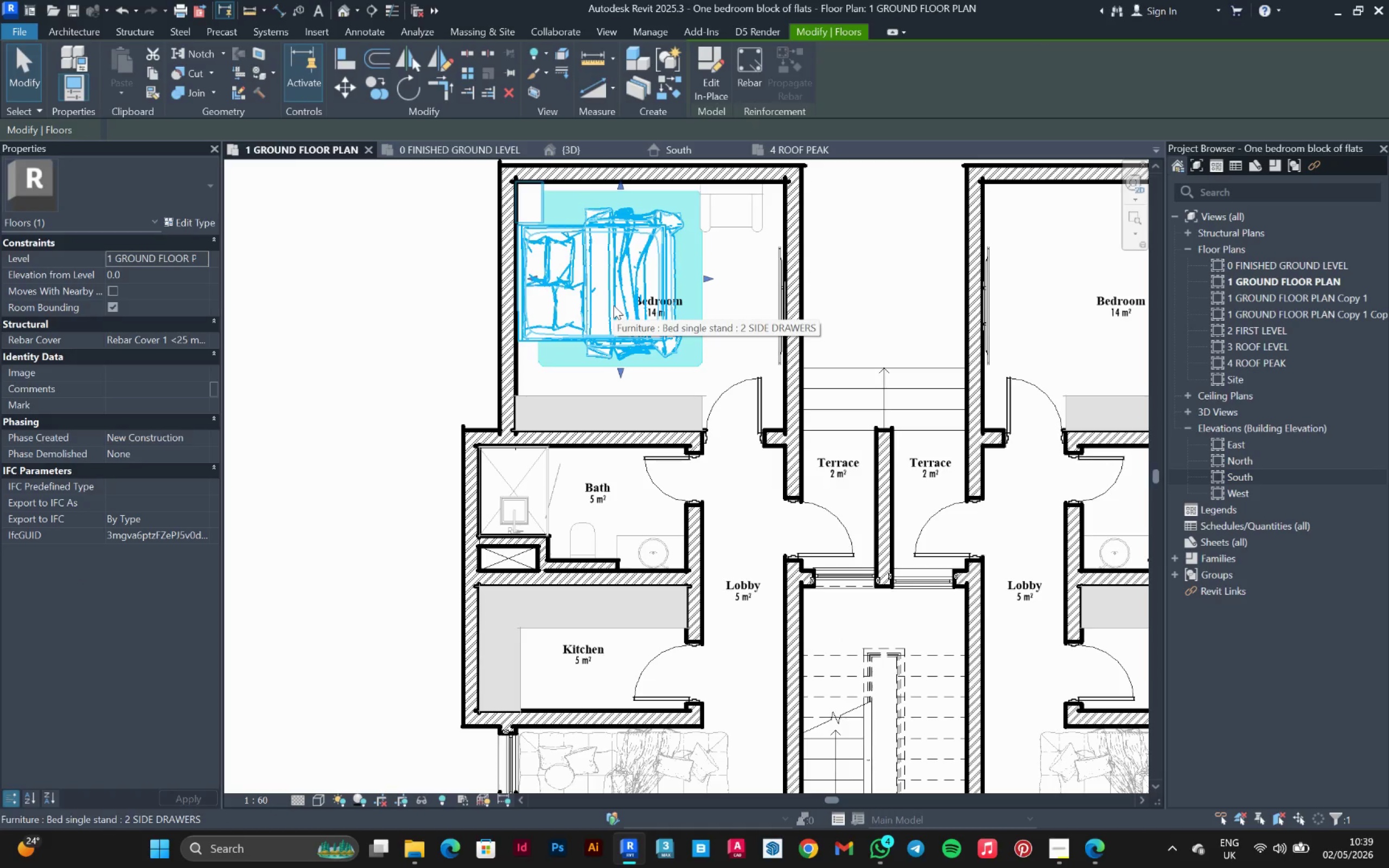 
key(ArrowDown)
 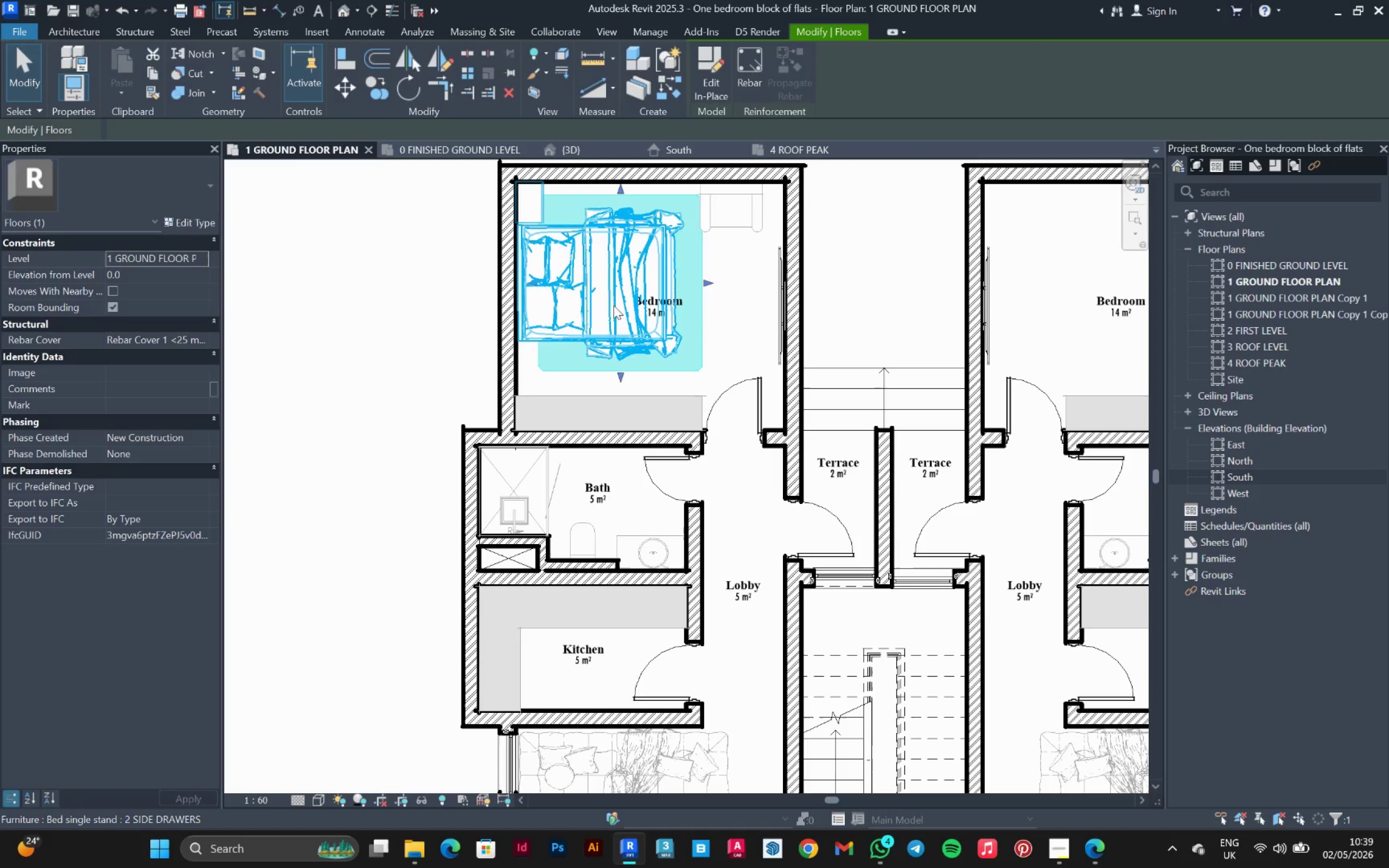 
key(ArrowDown)
 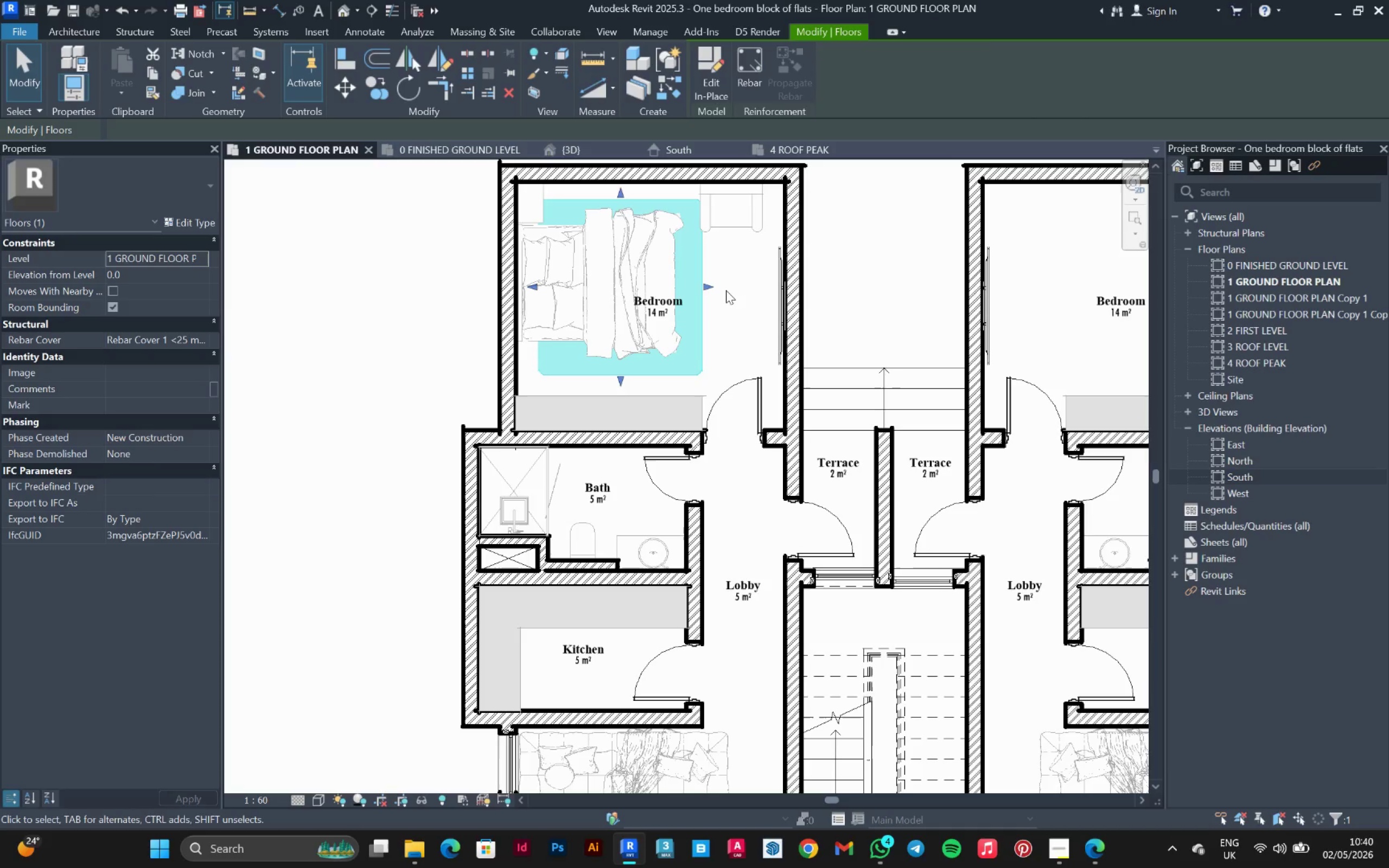 
left_click_drag(start_coordinate=[714, 286], to_coordinate=[729, 291])
 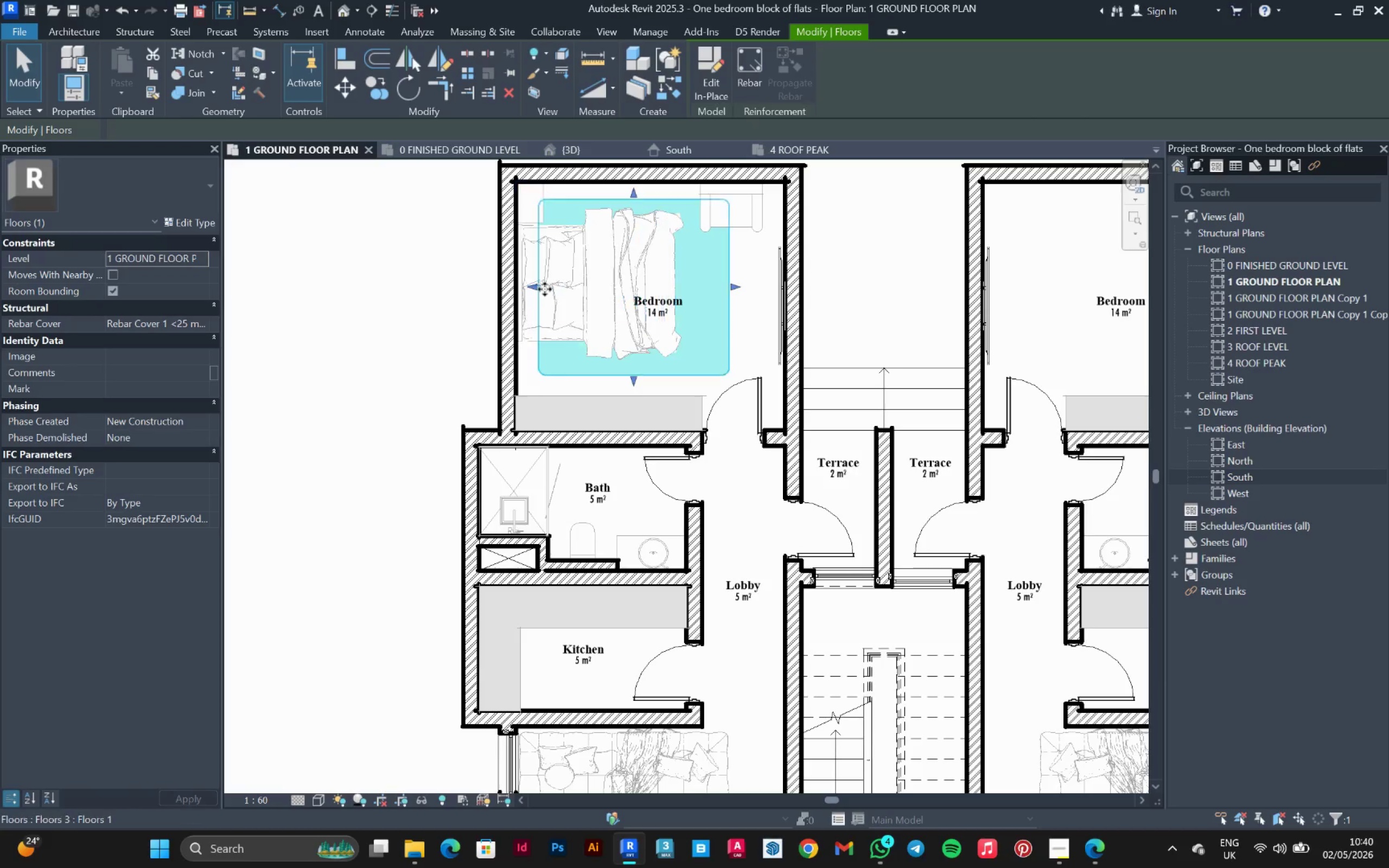 
left_click_drag(start_coordinate=[541, 288], to_coordinate=[562, 294])
 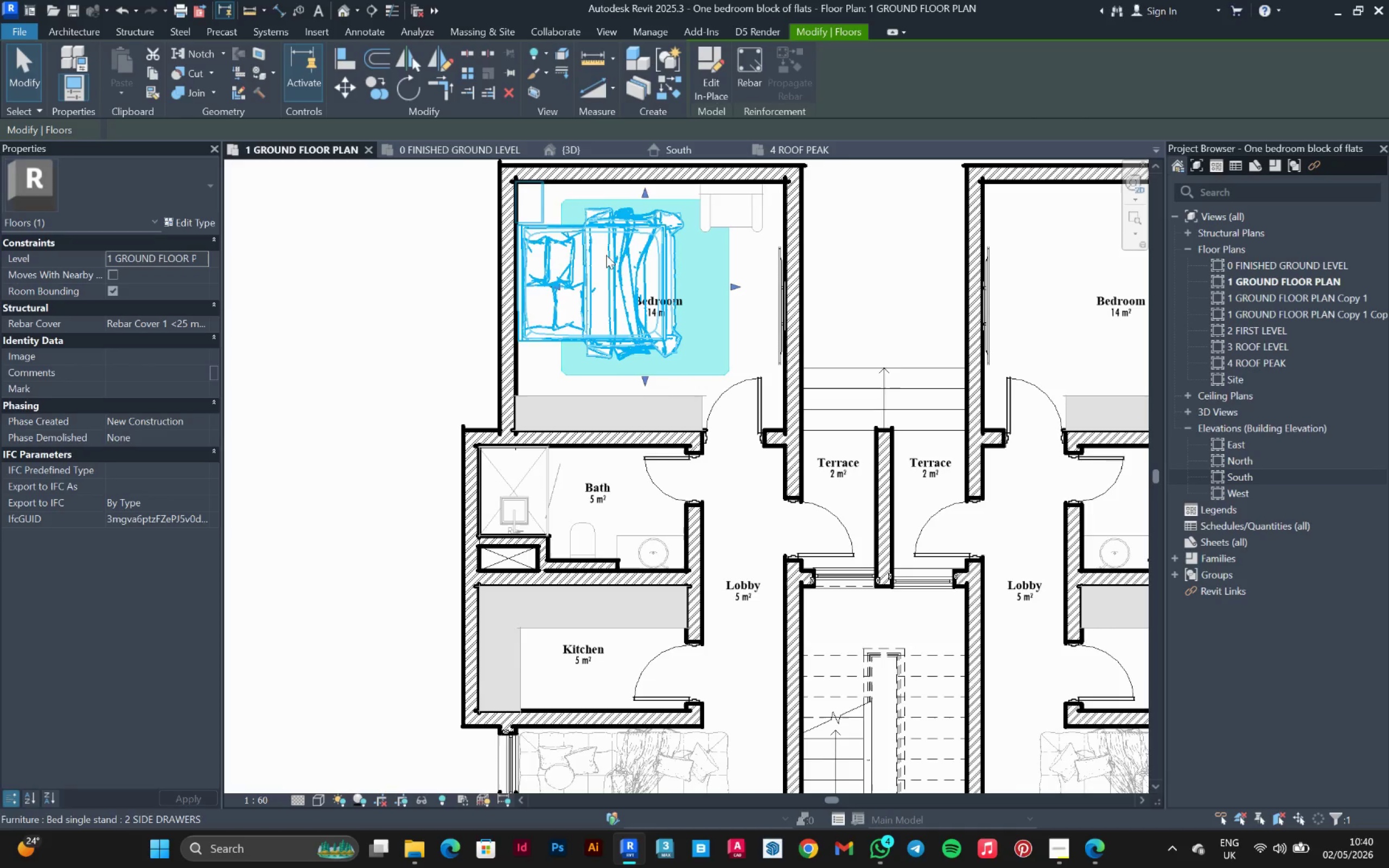 
scroll: coordinate [622, 244], scroll_direction: up, amount: 2.0
 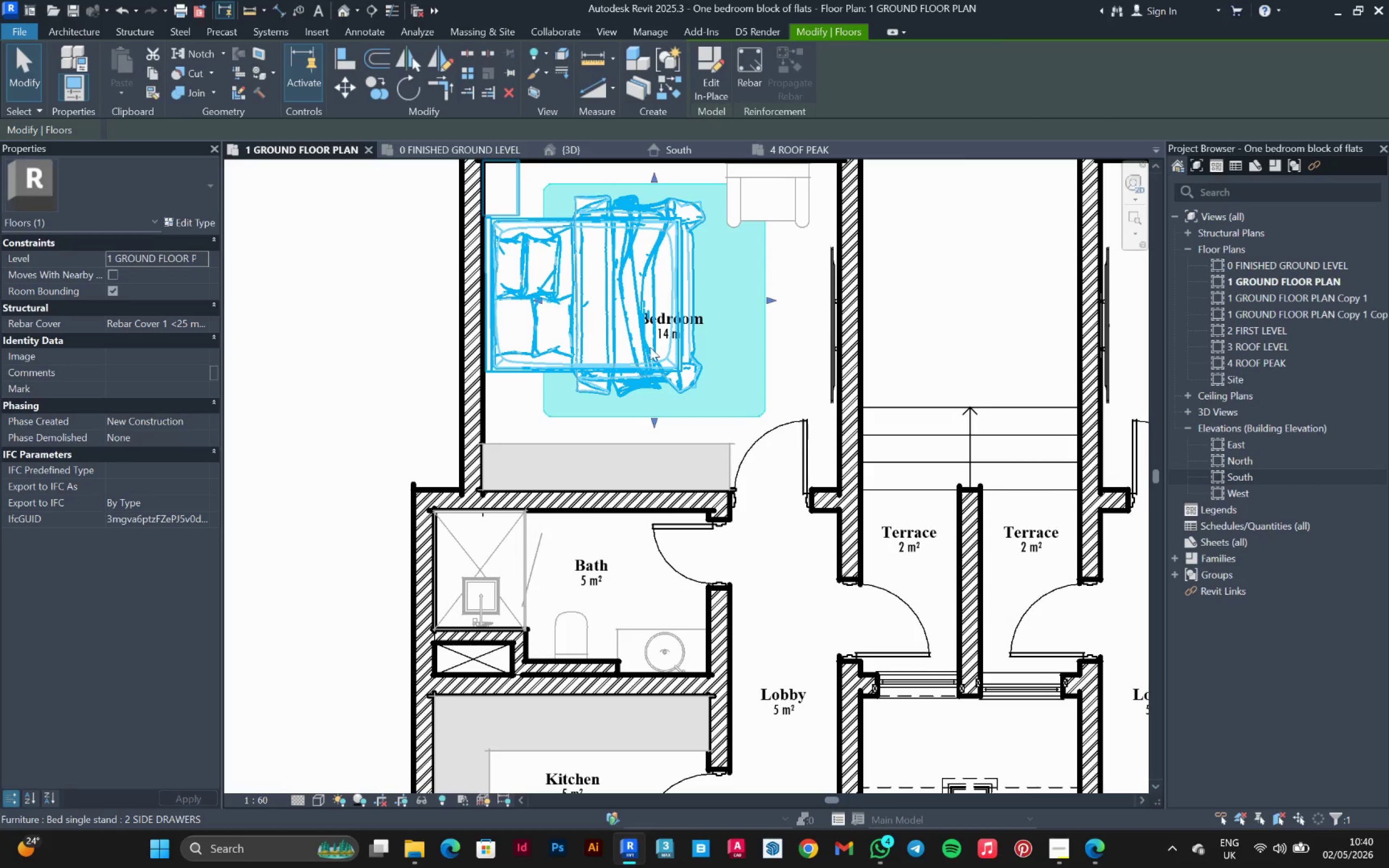 
scroll: coordinate [651, 347], scroll_direction: down, amount: 1.0
 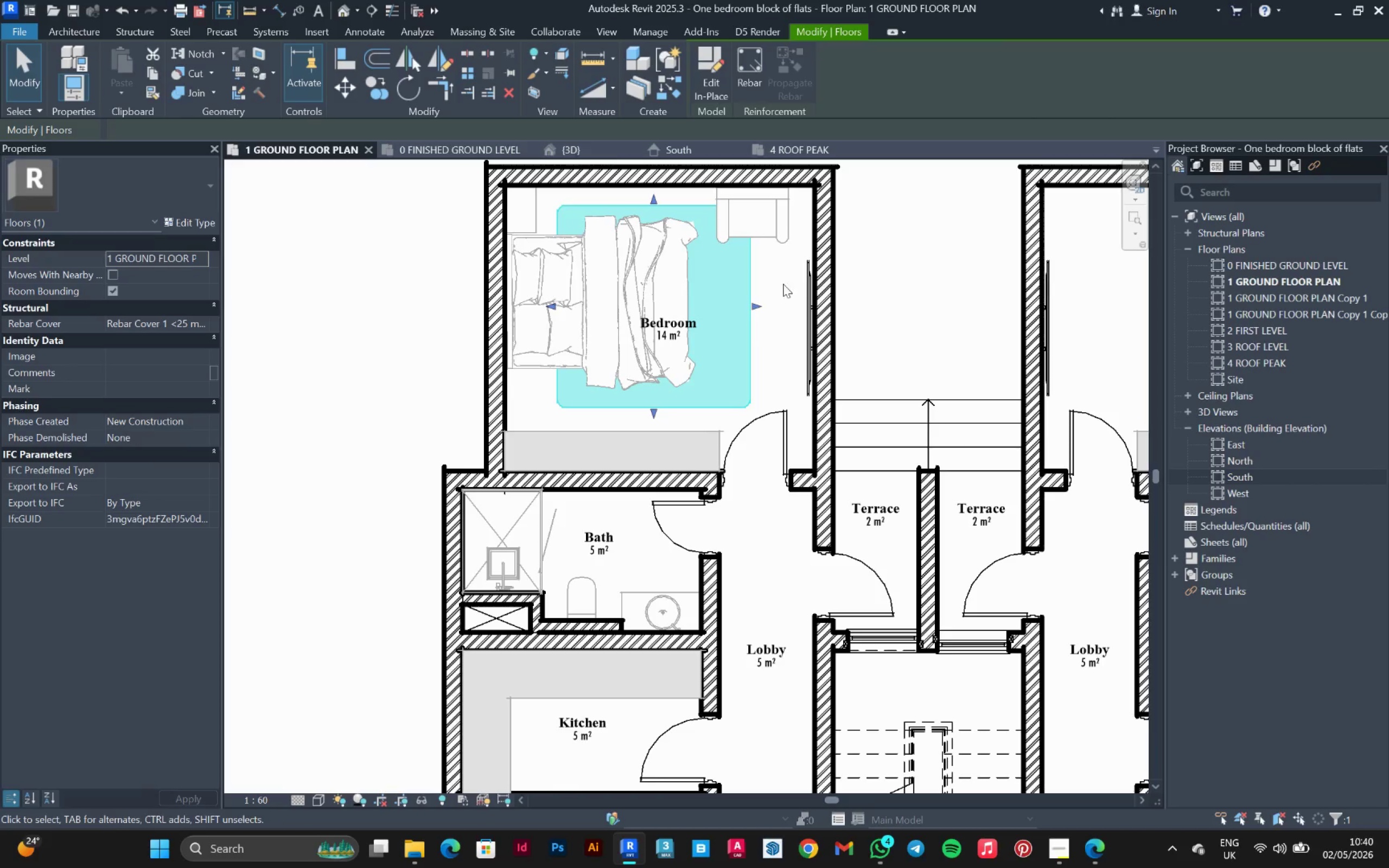 
left_click_drag(start_coordinate=[786, 233], to_coordinate=[408, 85])
 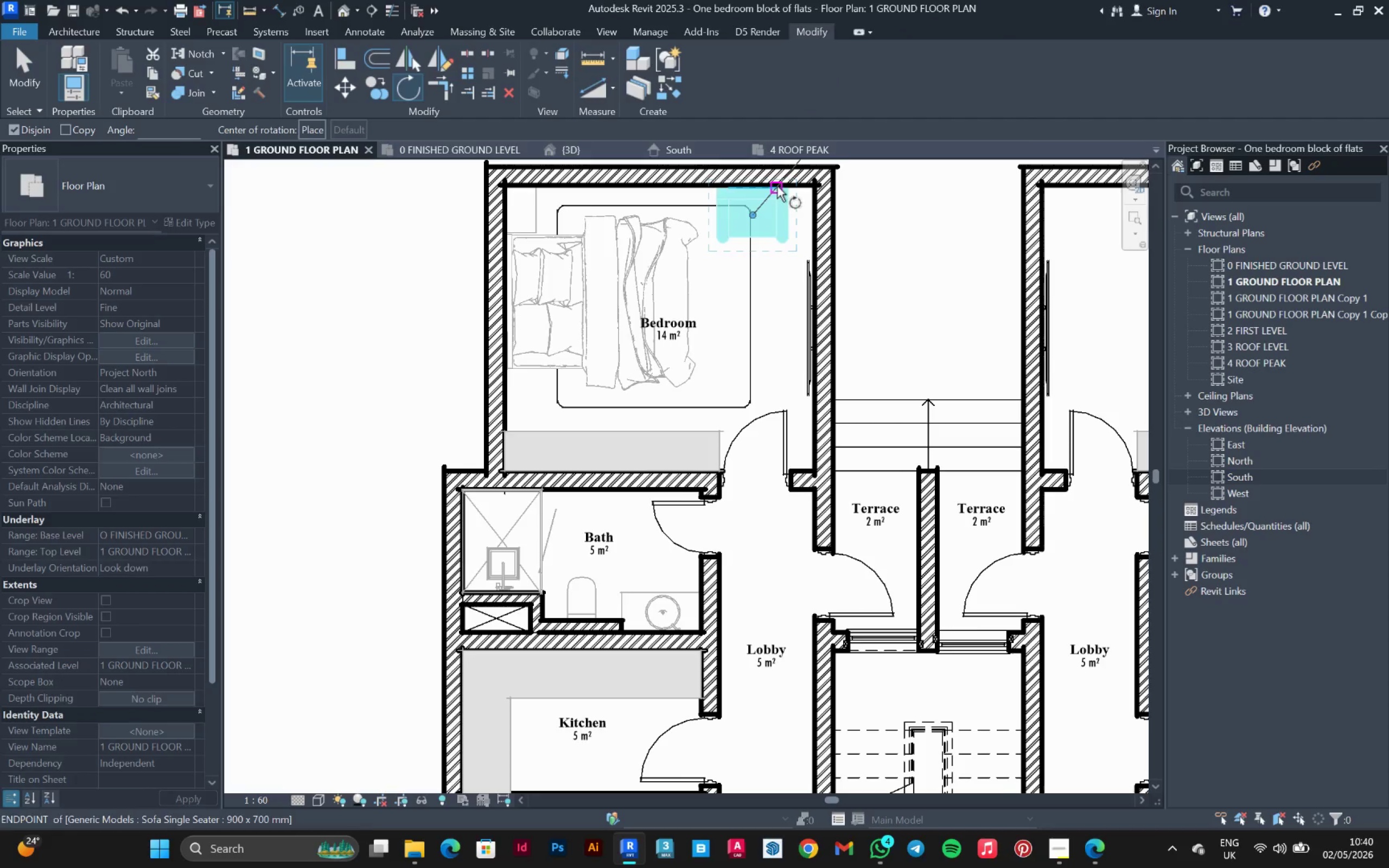 
left_click([408, 85])
 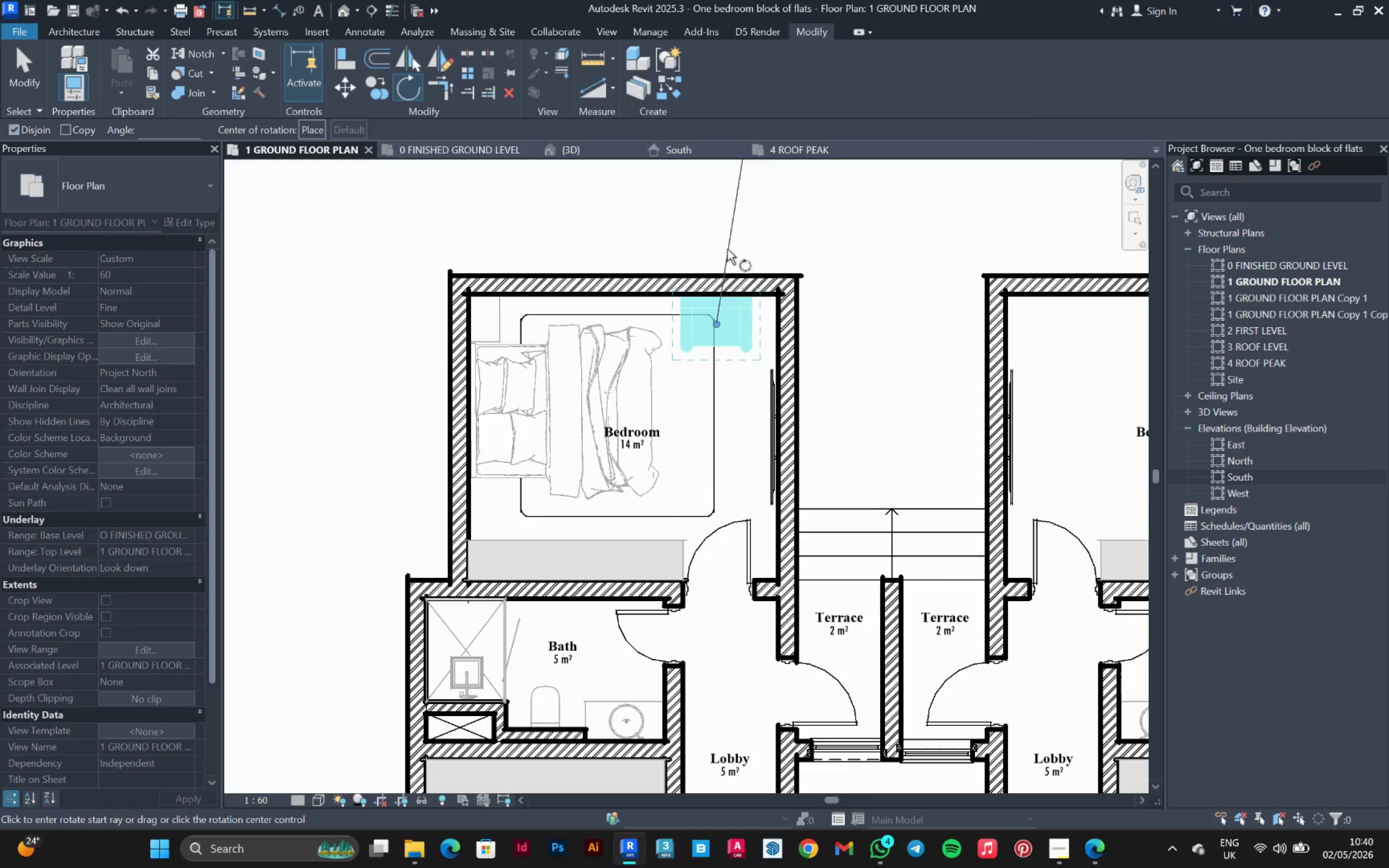 
left_click([716, 239])
 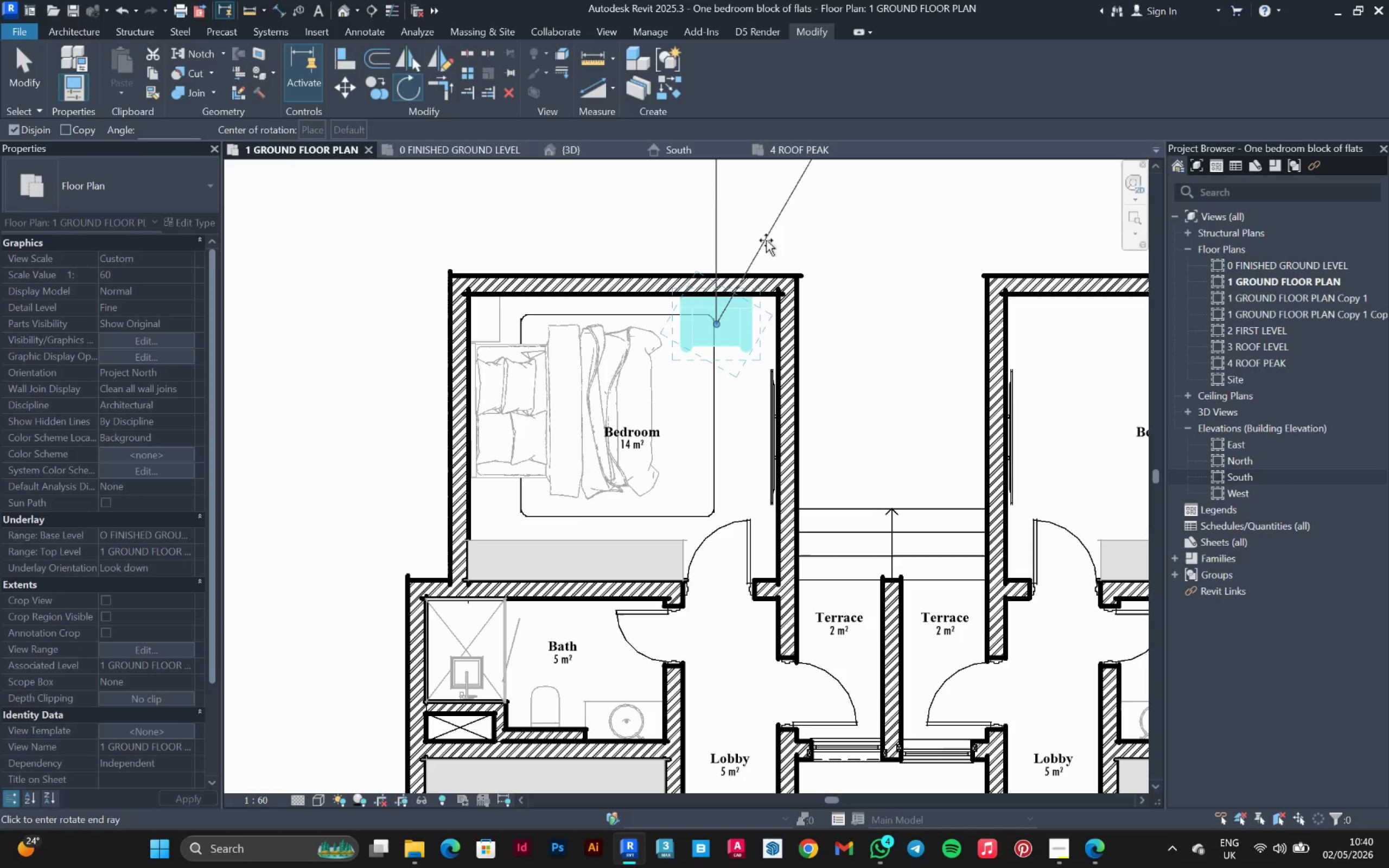 
left_click_drag(start_coordinate=[767, 240], to_coordinate=[749, 332])
 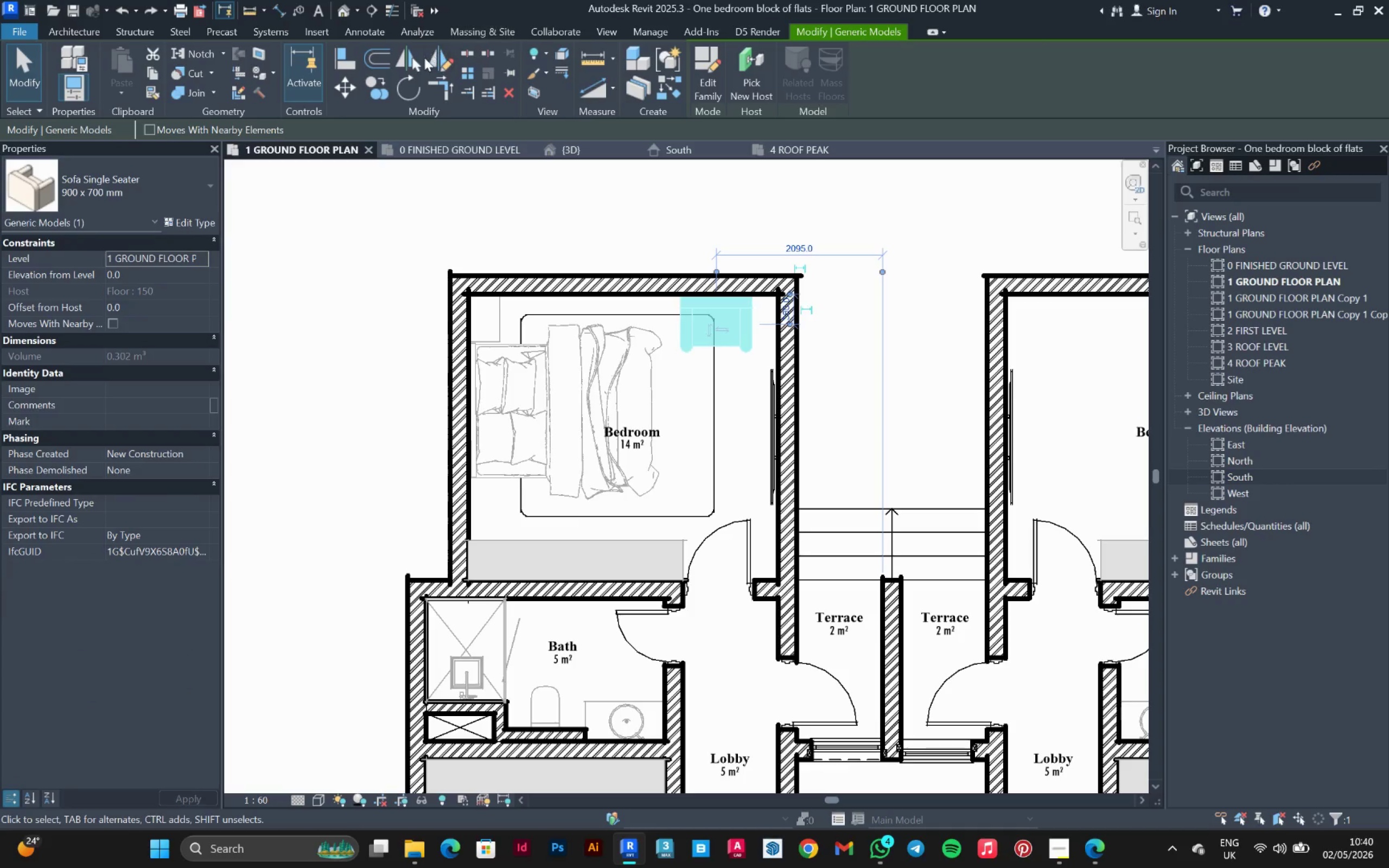 
scroll: coordinate [763, 294], scroll_direction: up, amount: 2.0
 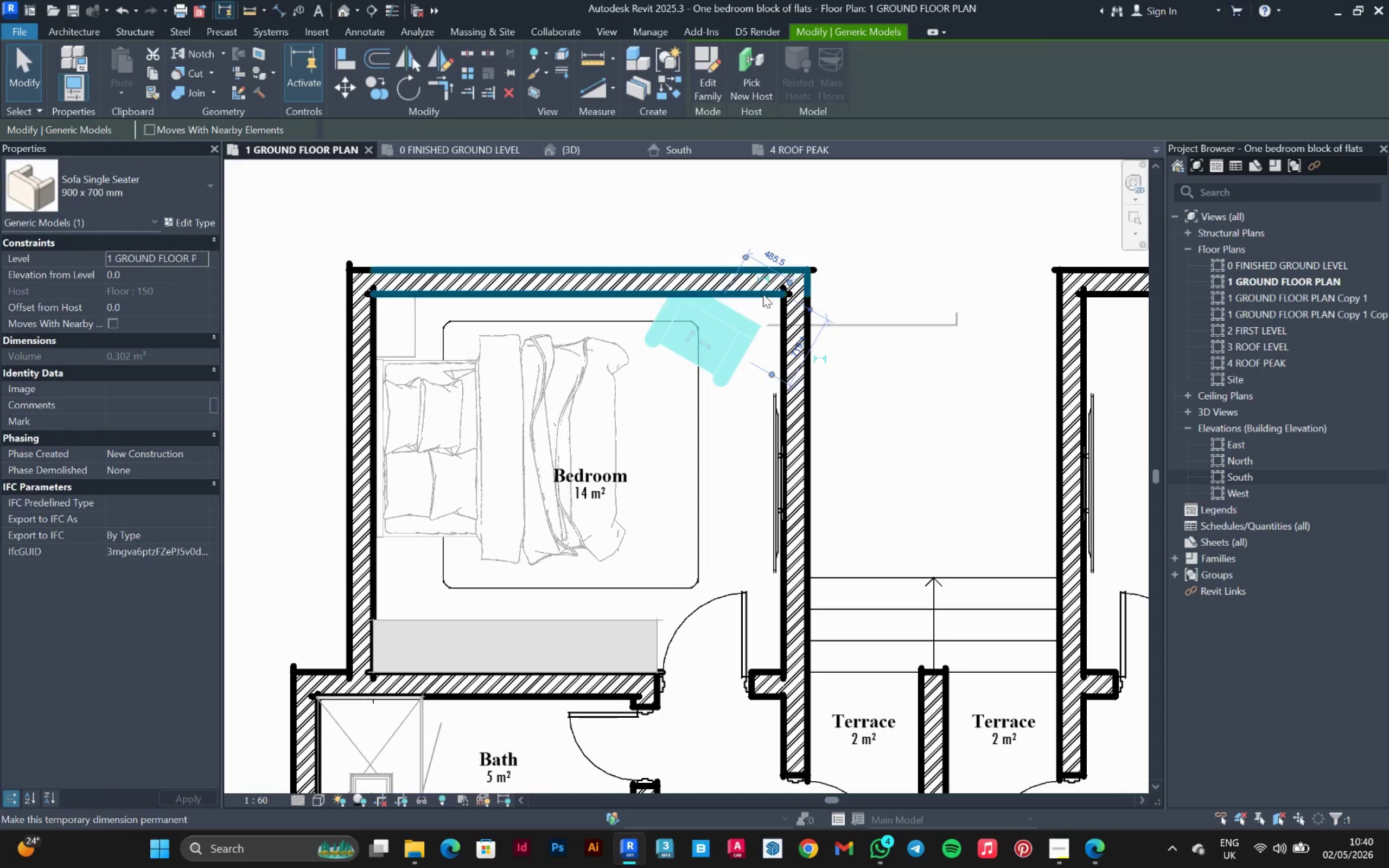 
key(Control+ControlLeft)
 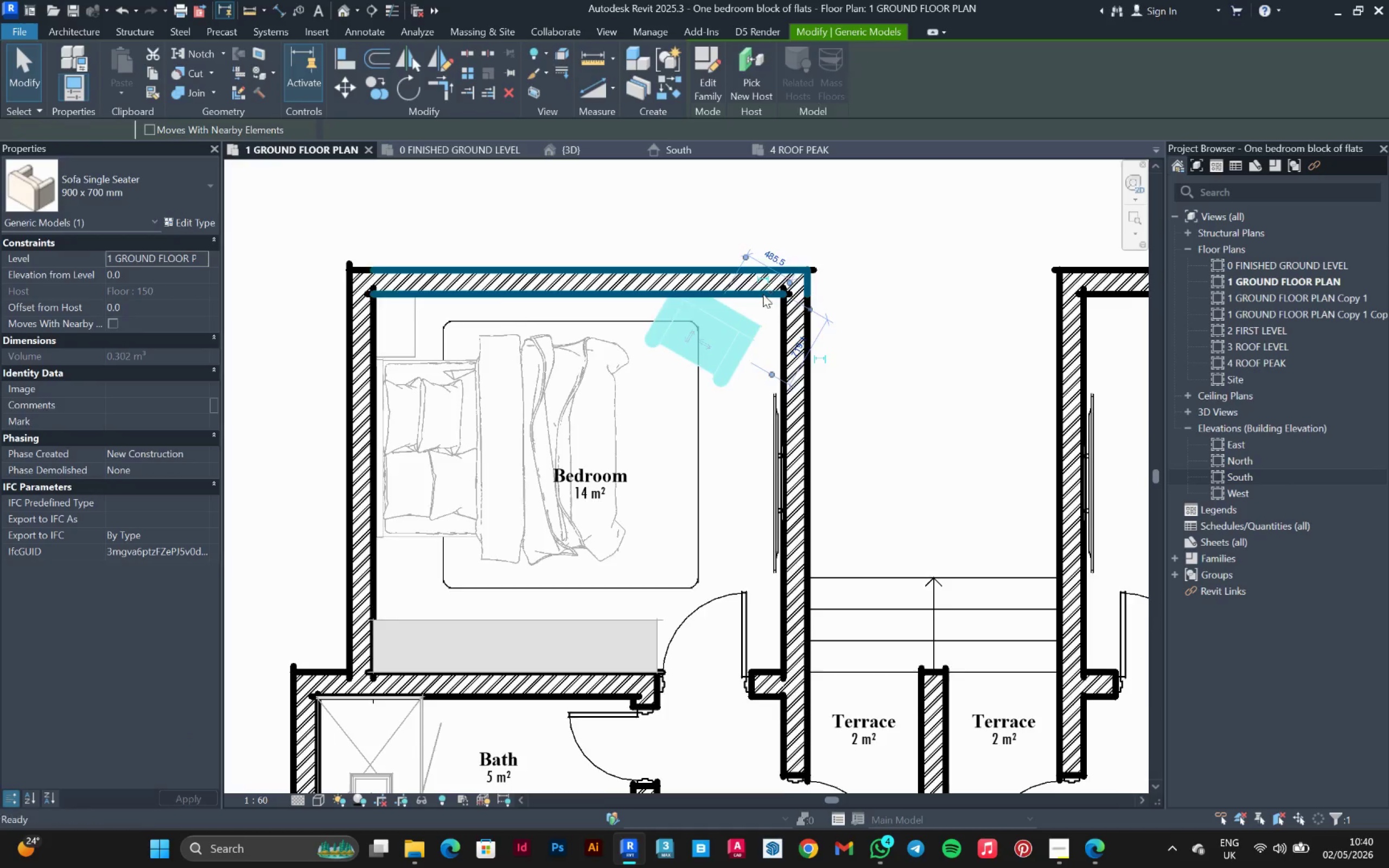 
key(Control+Z)
 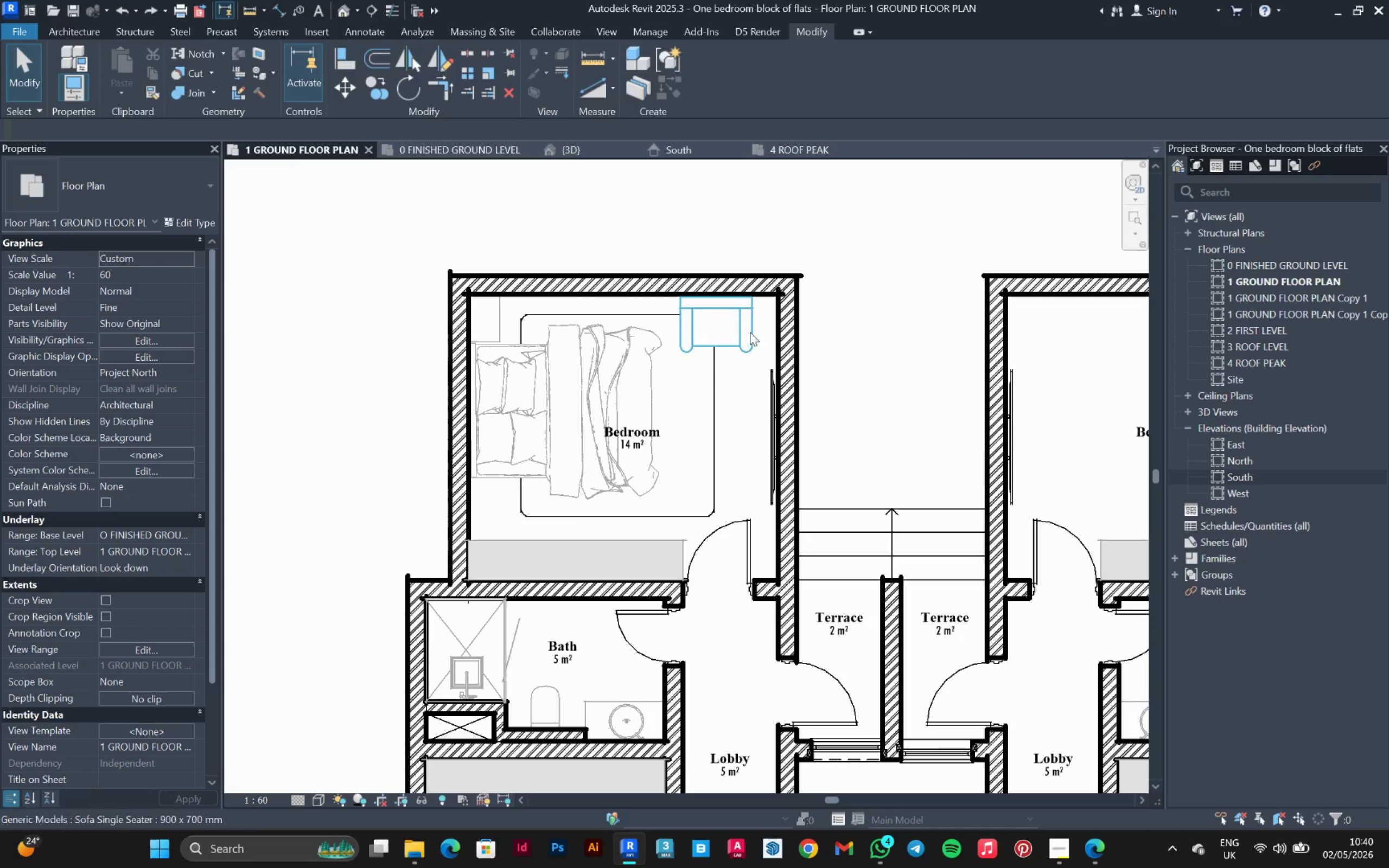 
left_click([749, 332])
 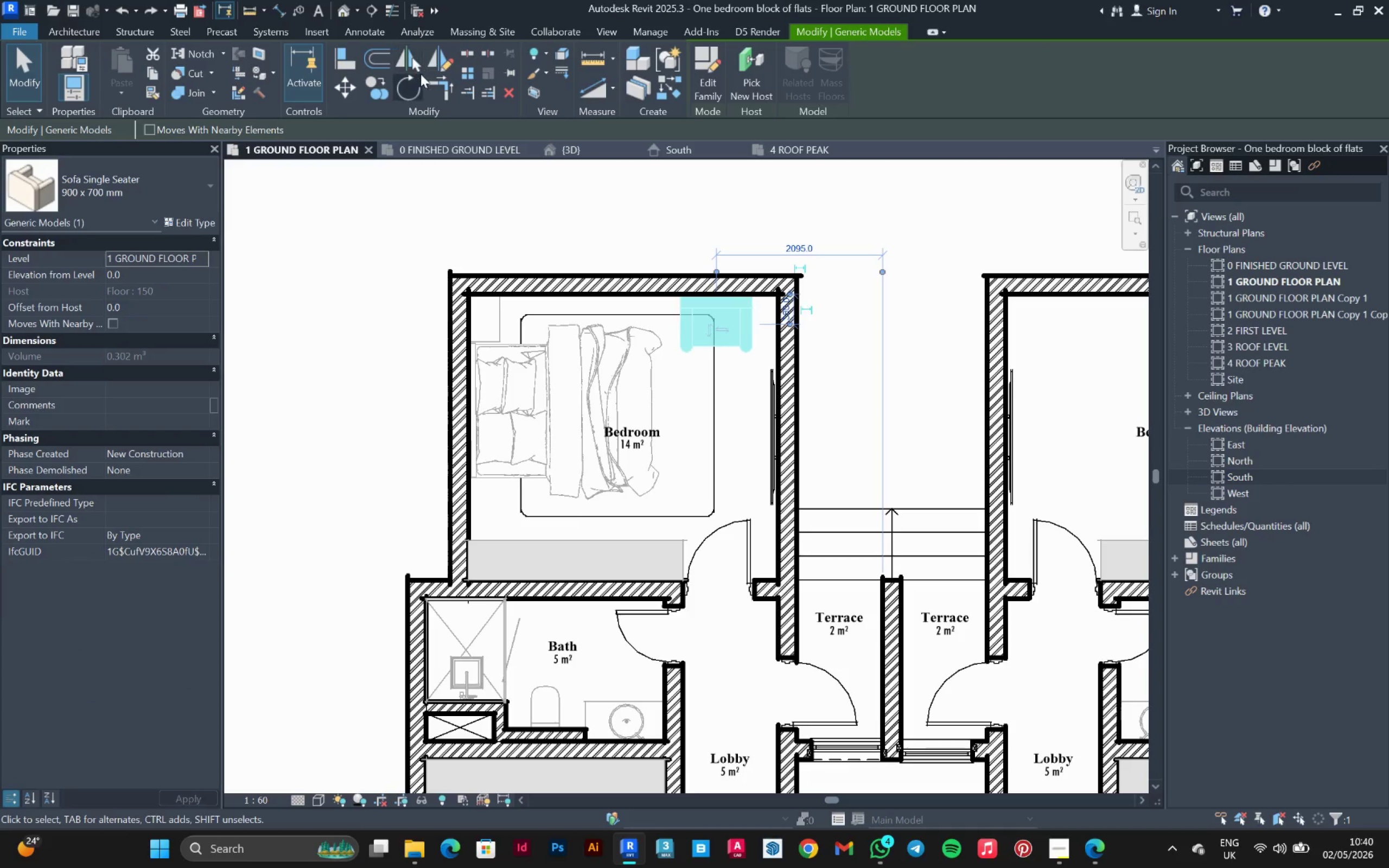 
left_click([418, 82])
 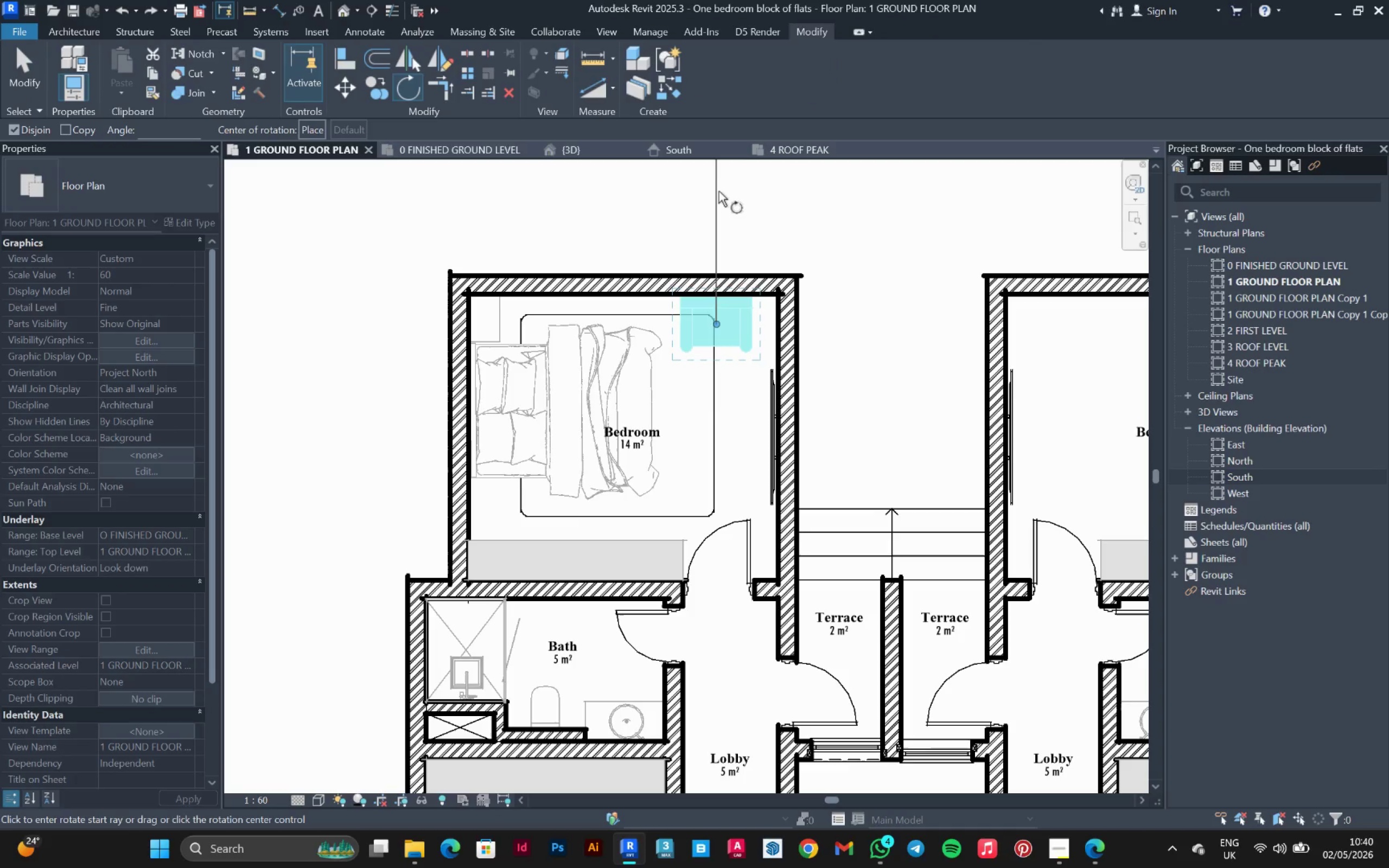 
left_click([718, 191])
 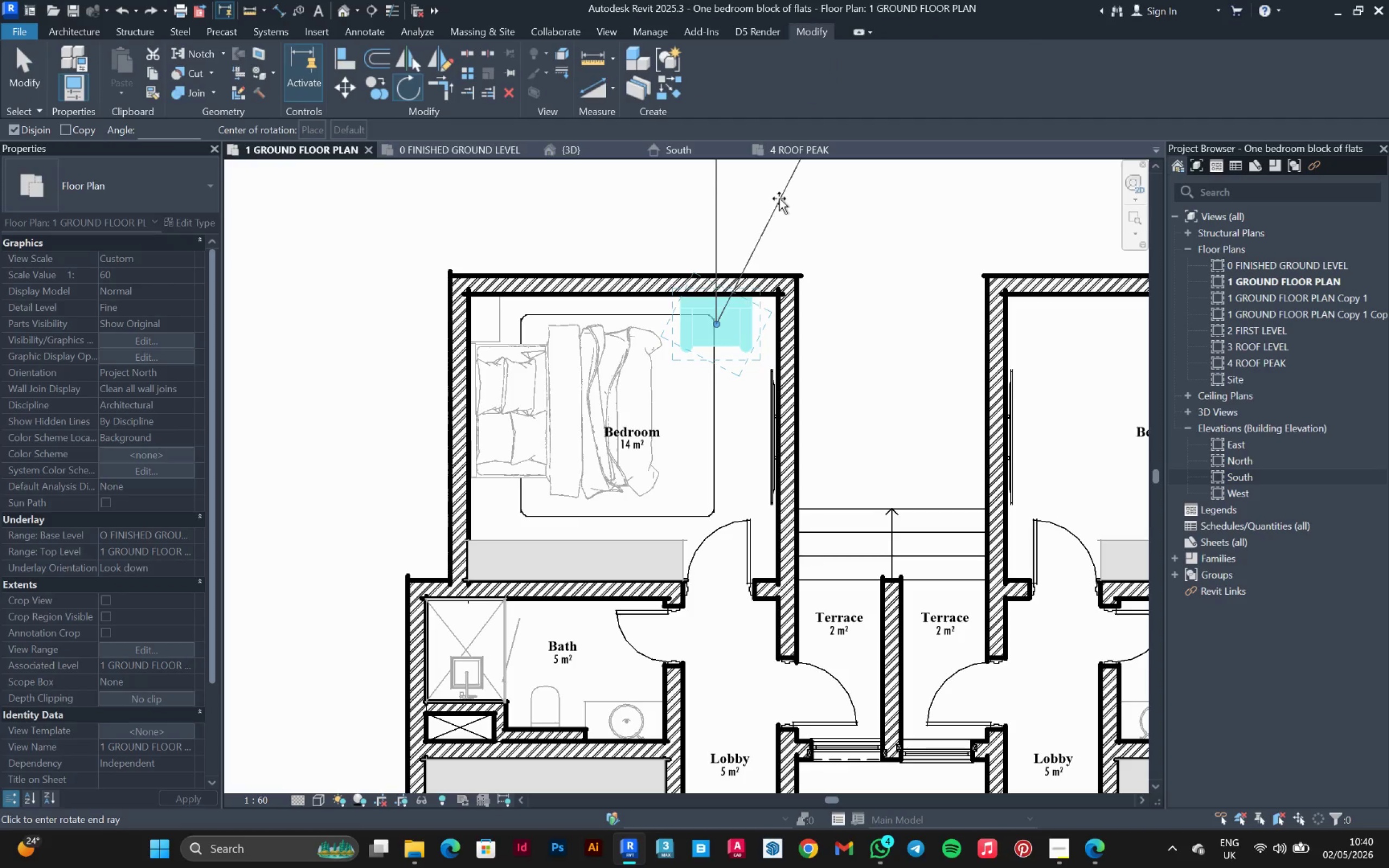 
type(45)
 